 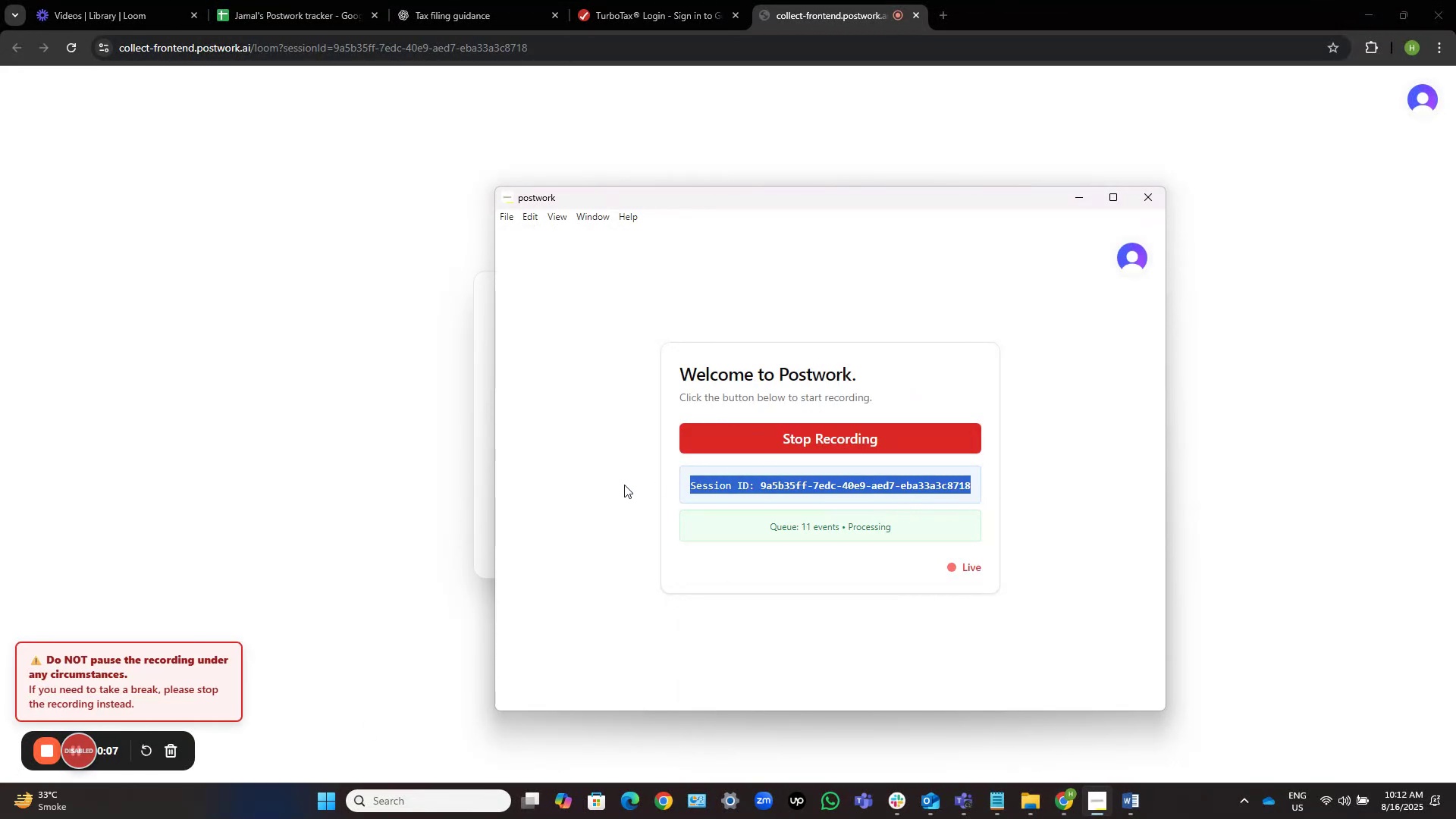 
key(Control+C)
 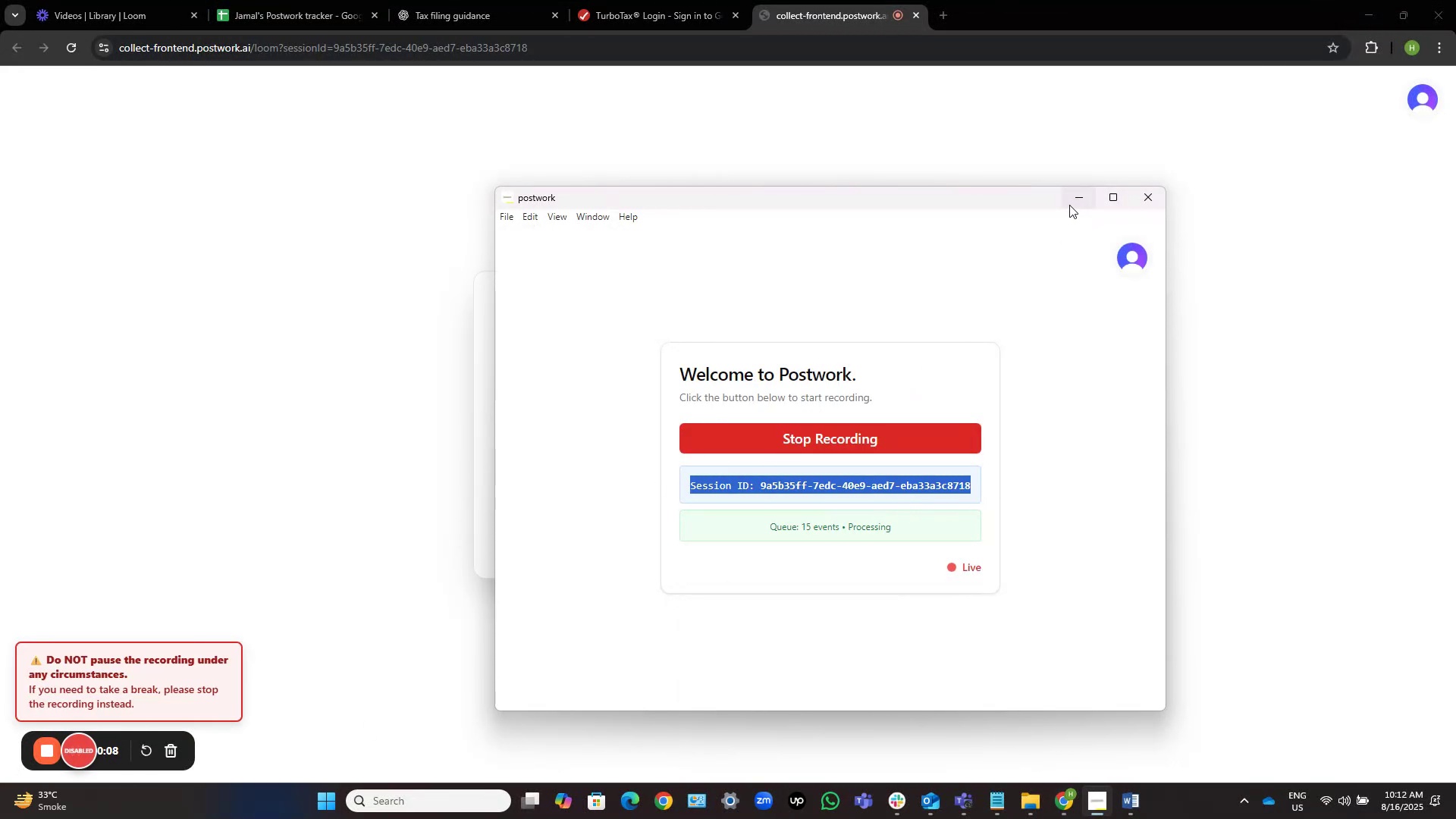 
left_click([1069, 205])
 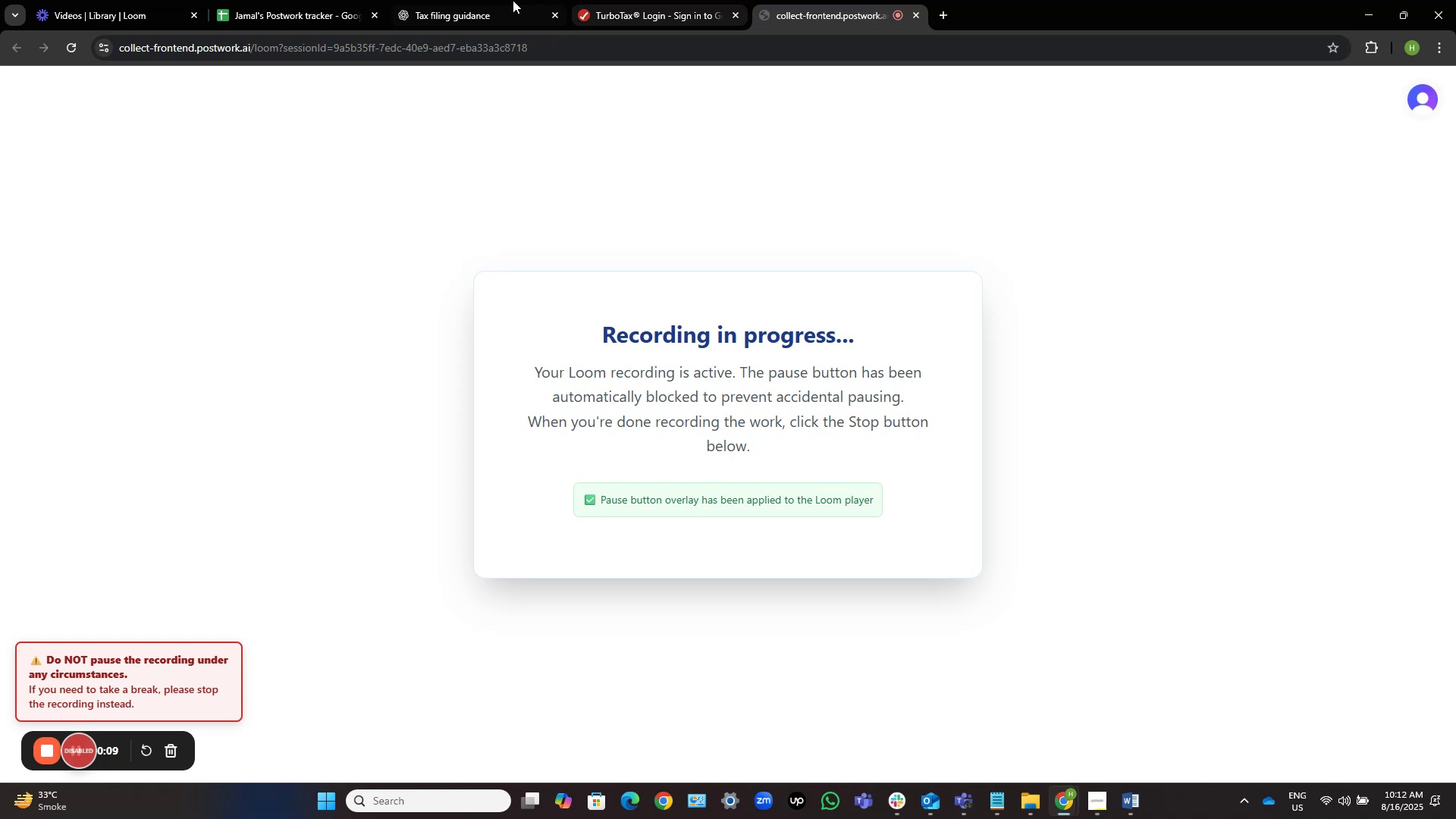 
left_click([513, 0])
 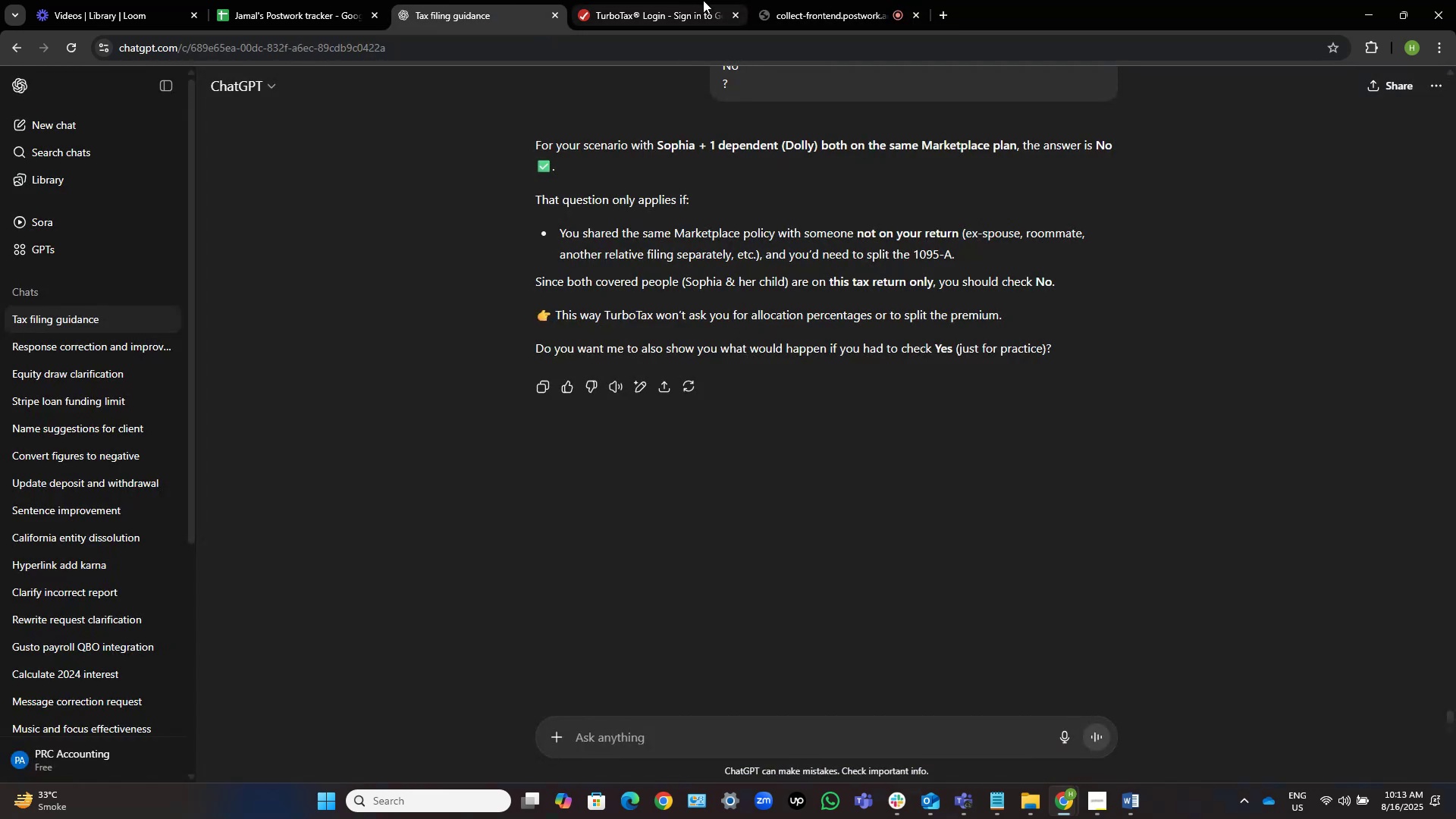 
left_click([322, 0])
 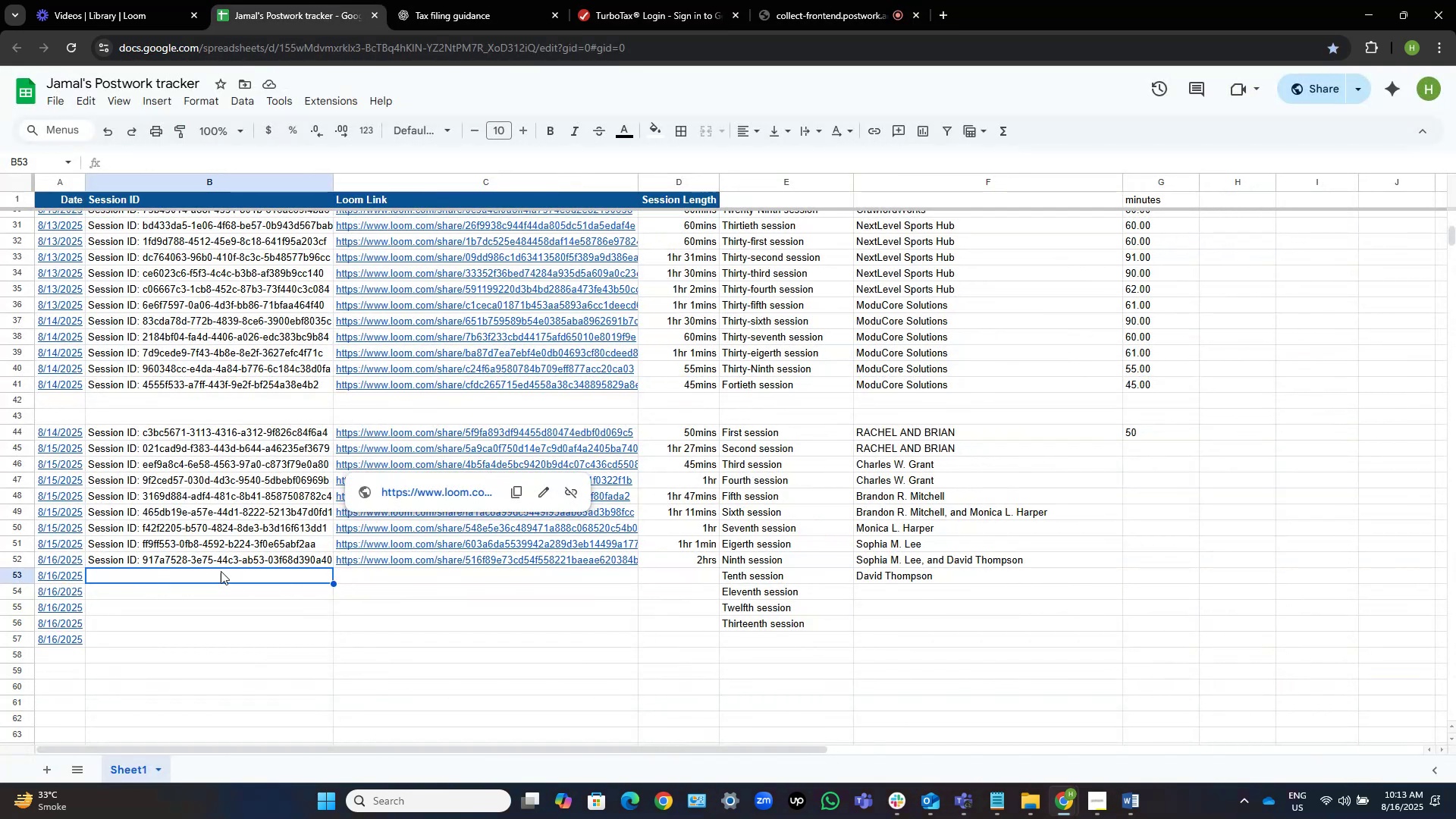 
double_click([214, 573])
 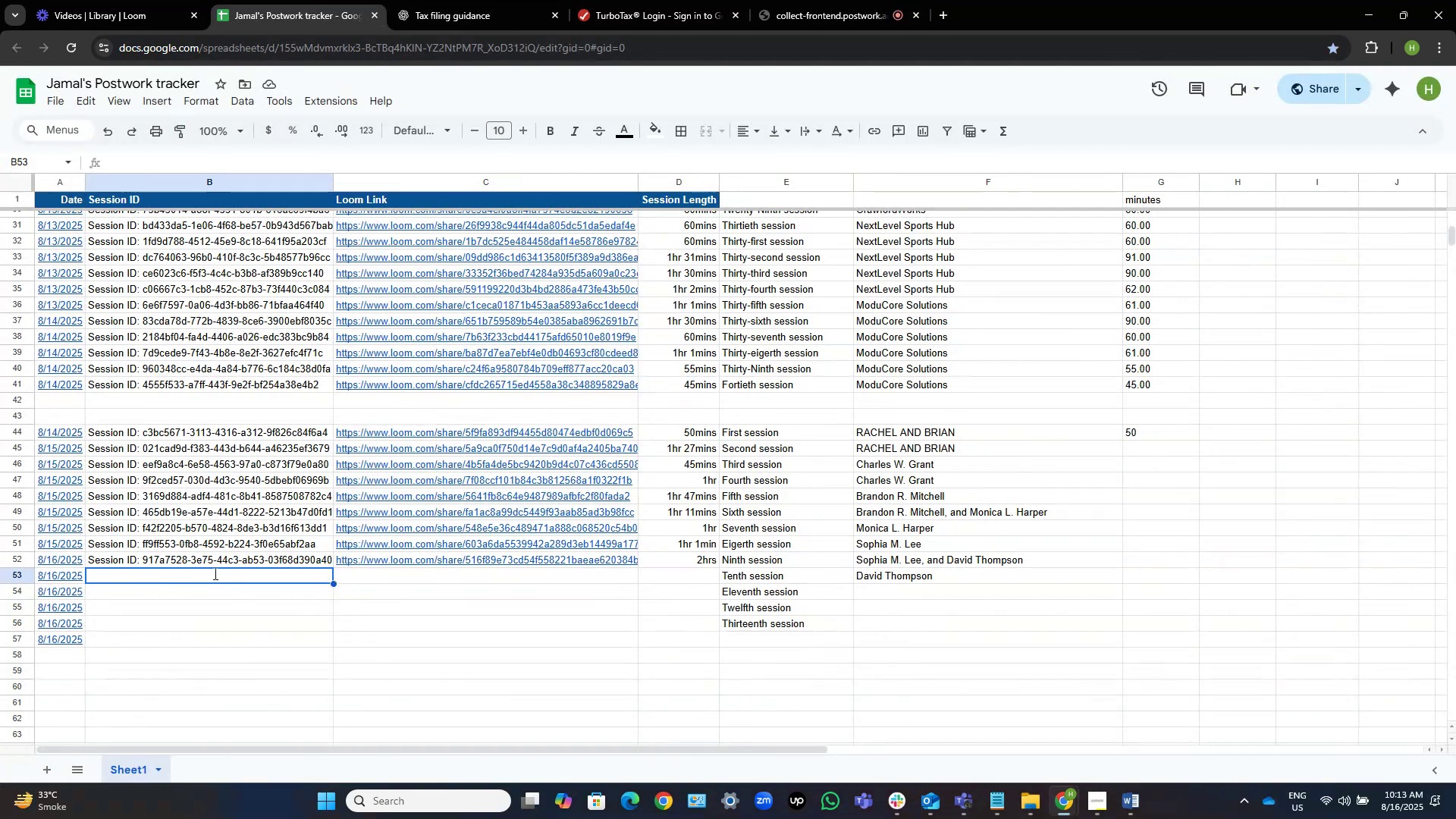 
key(Control+V)
 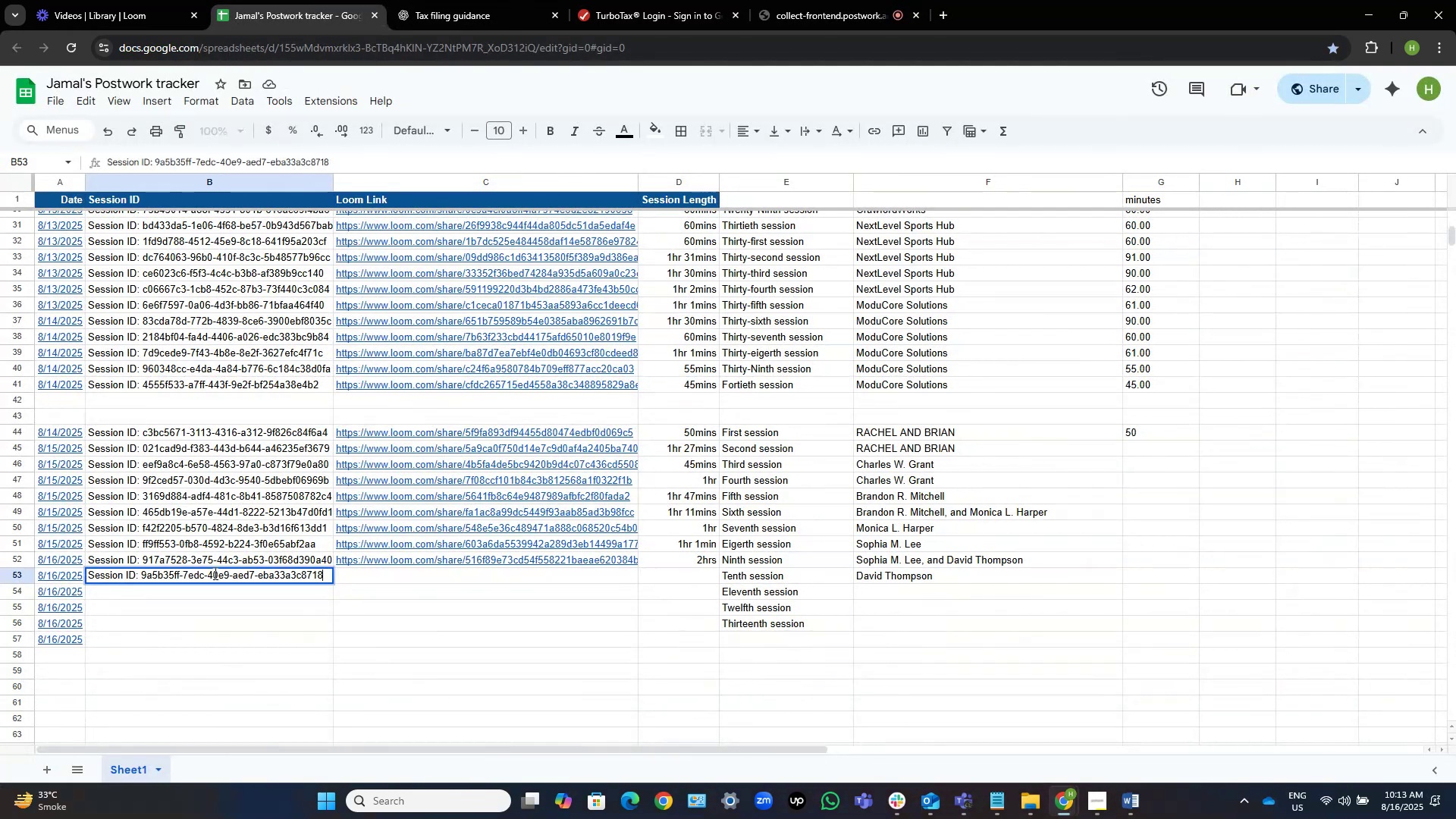 
key(NumpadEnter)
 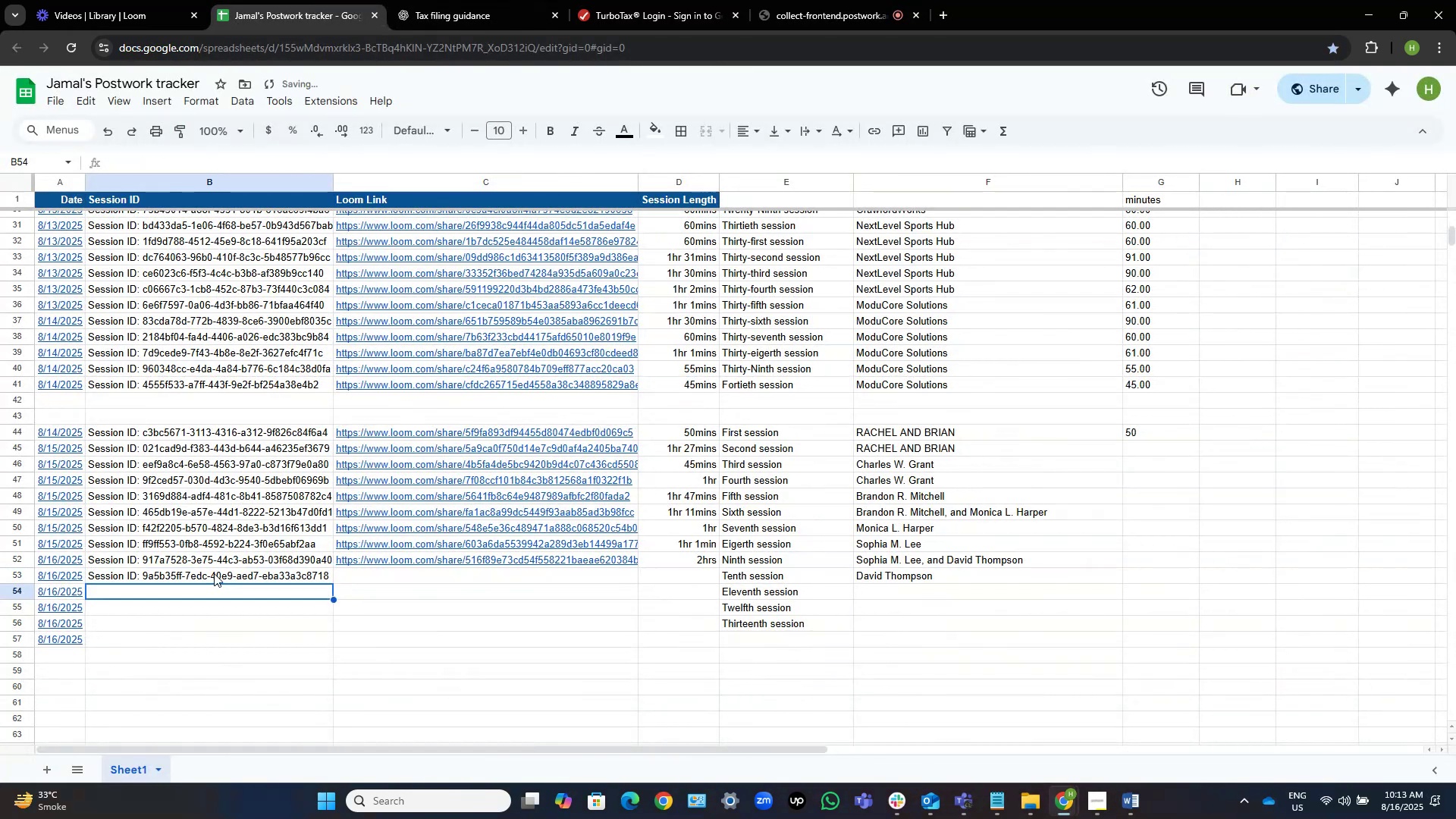 
key(ArrowUp)
 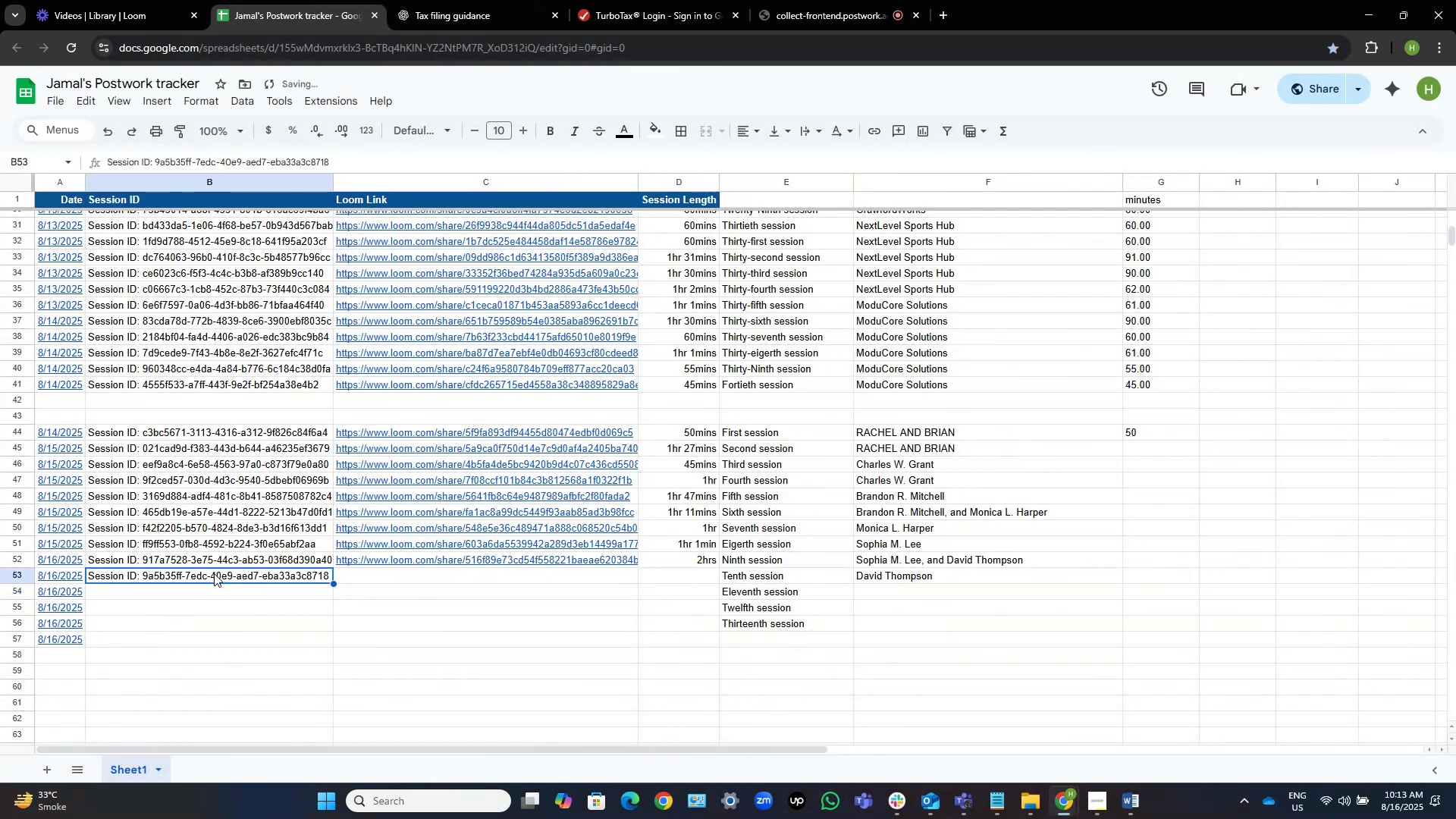 
key(ArrowRight)
 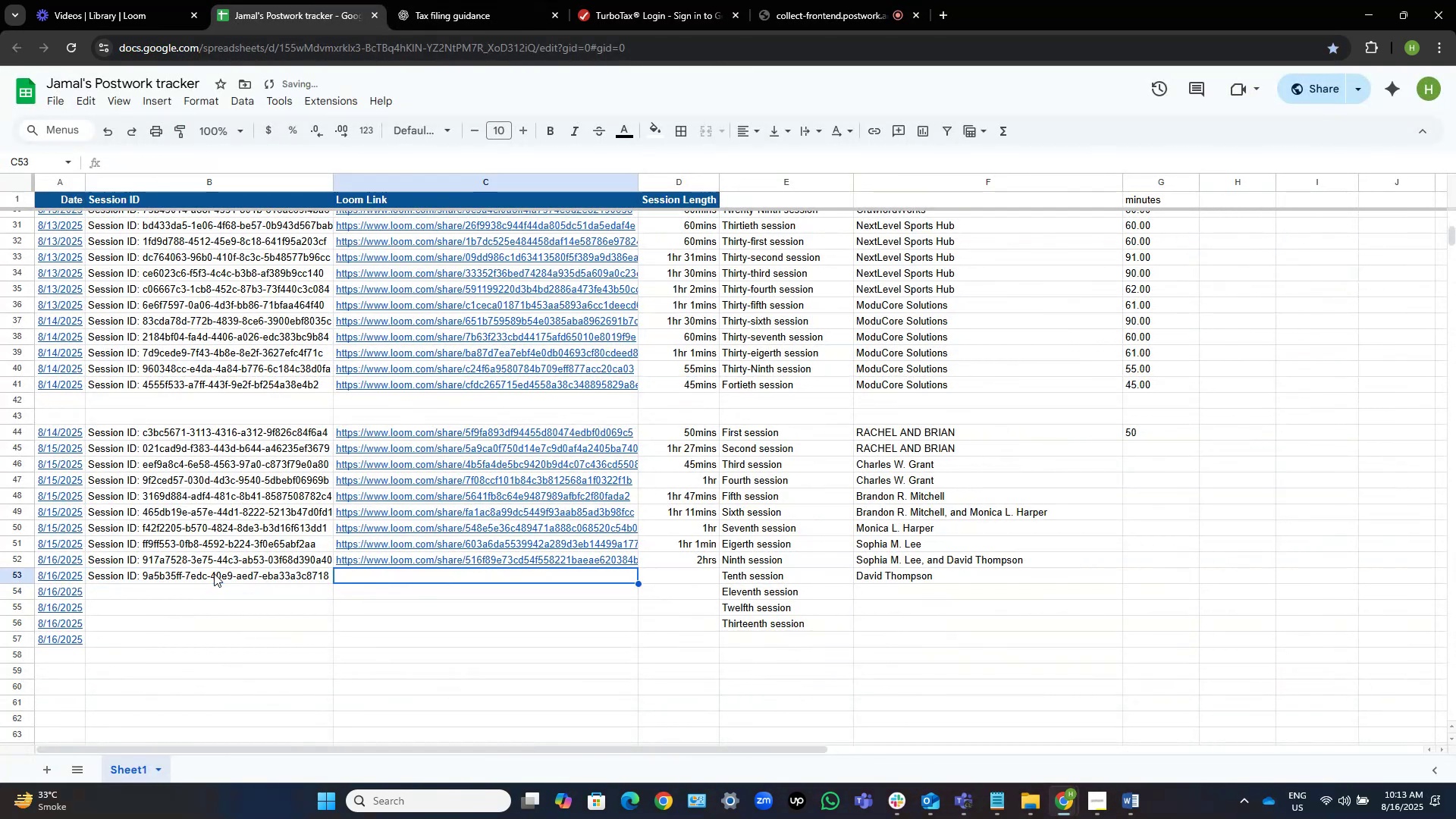 
key(ArrowRight)
 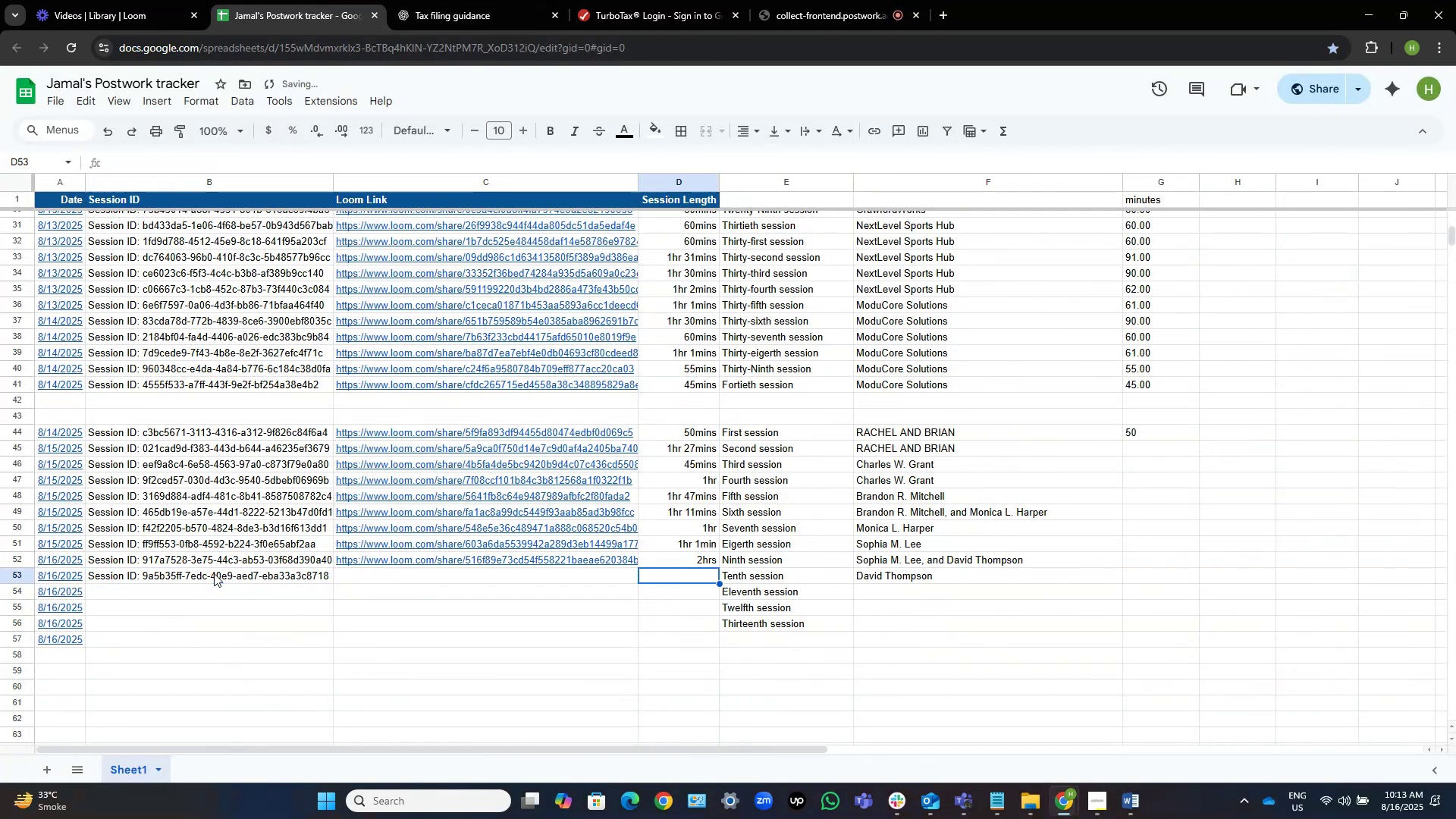 
key(ArrowRight)
 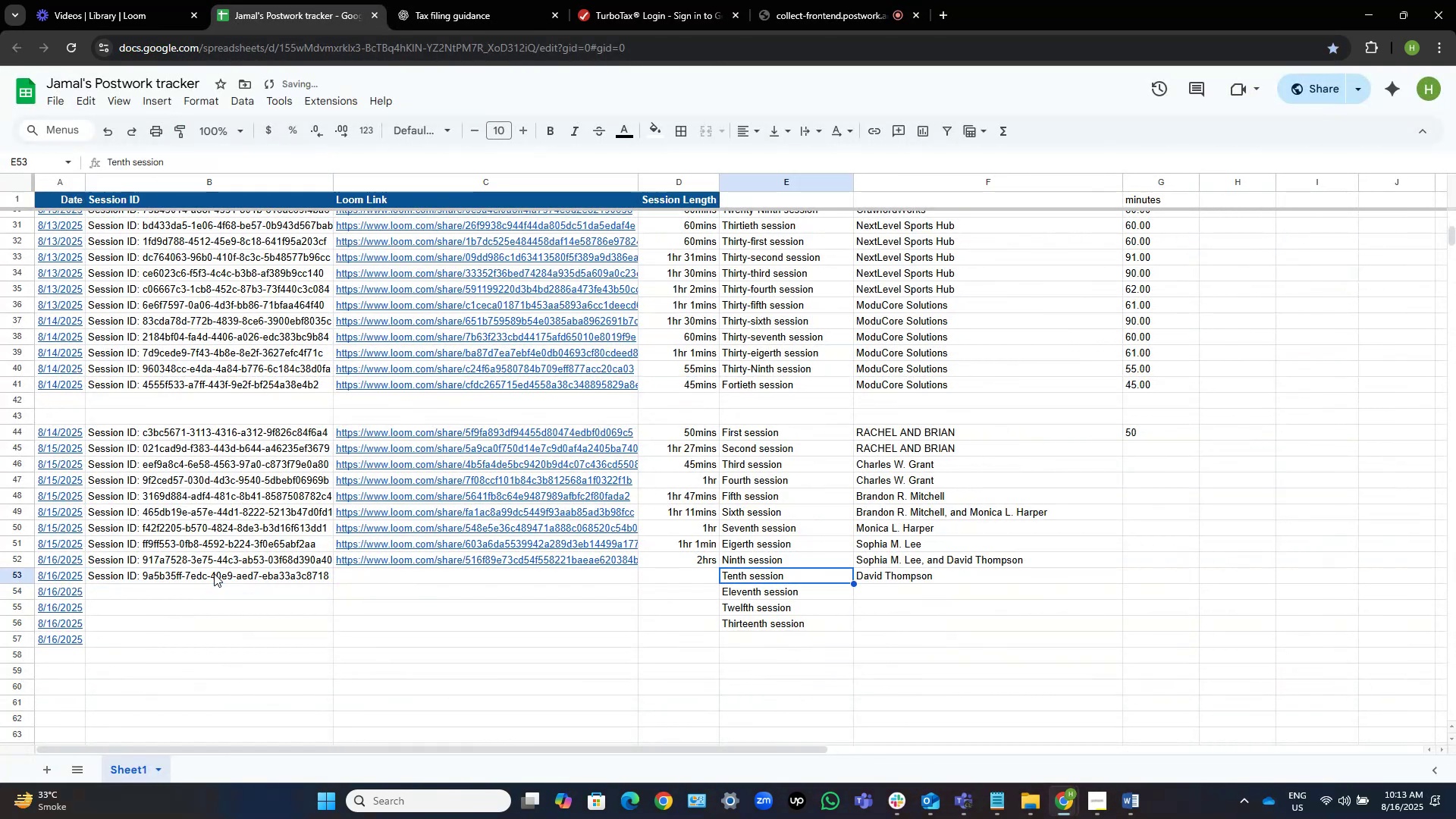 
key(ArrowRight)
 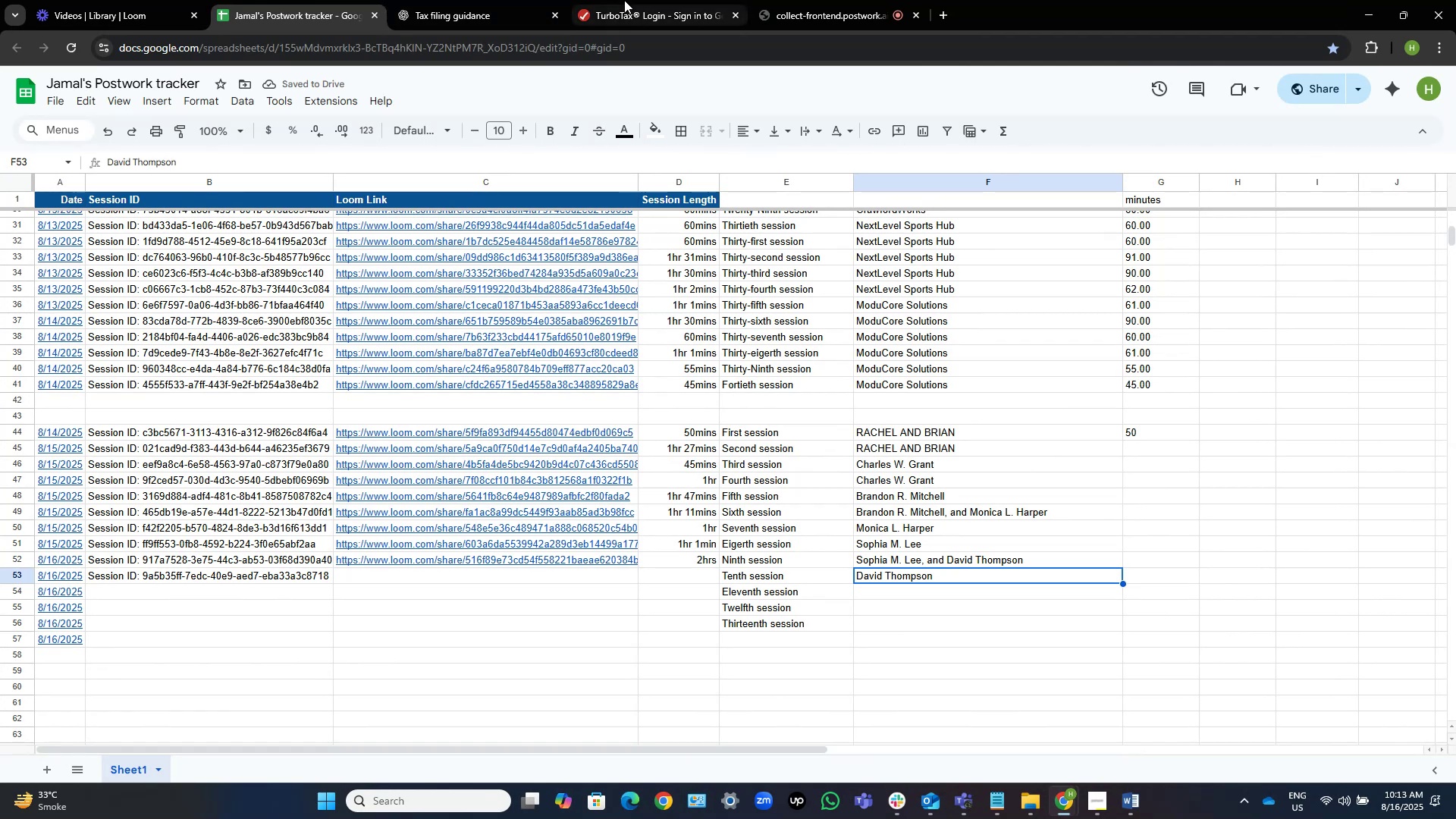 
left_click([677, 0])
 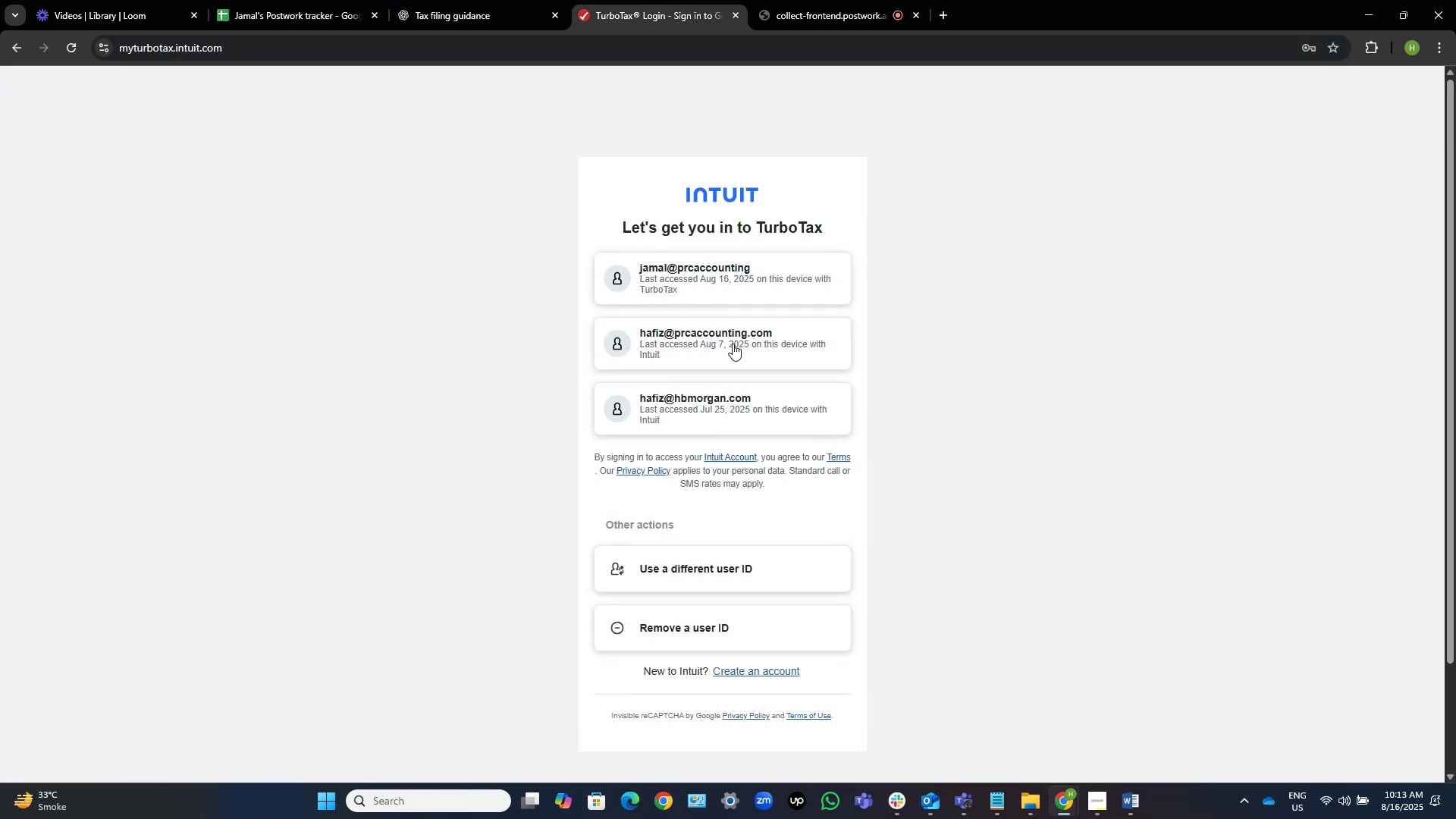 
left_click([742, 279])
 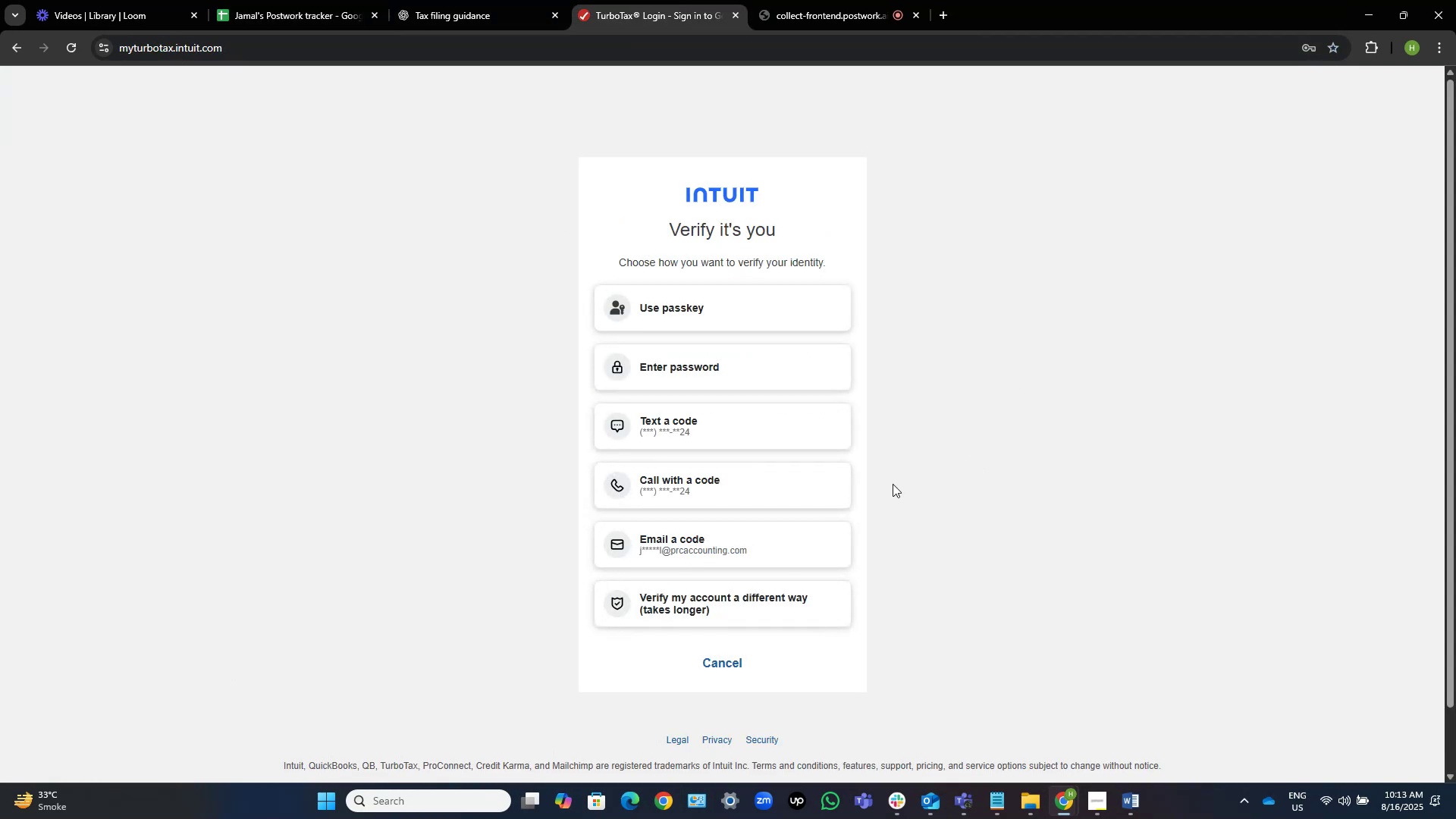 
key(Numpad8)
 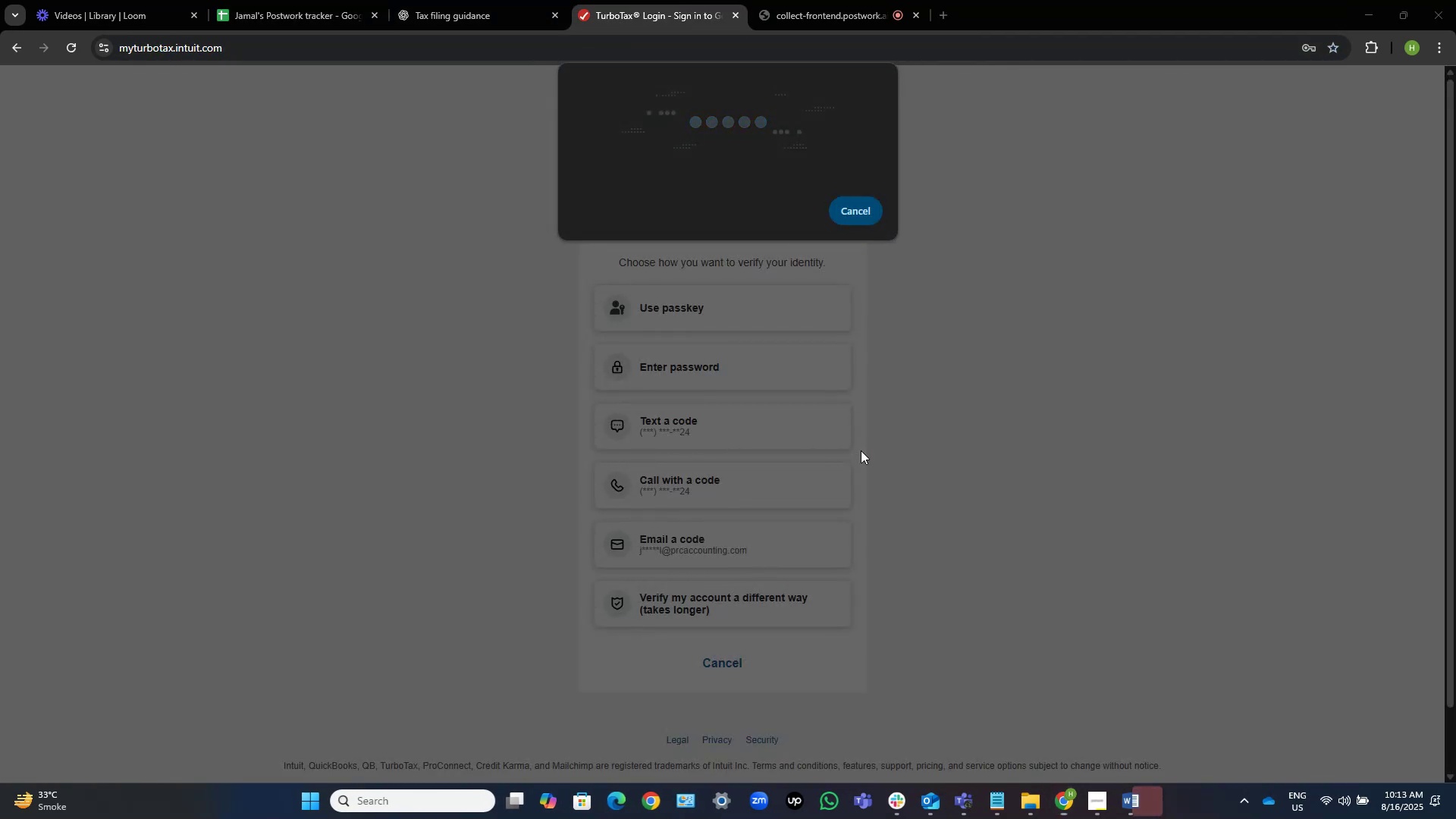 
key(Numpad8)
 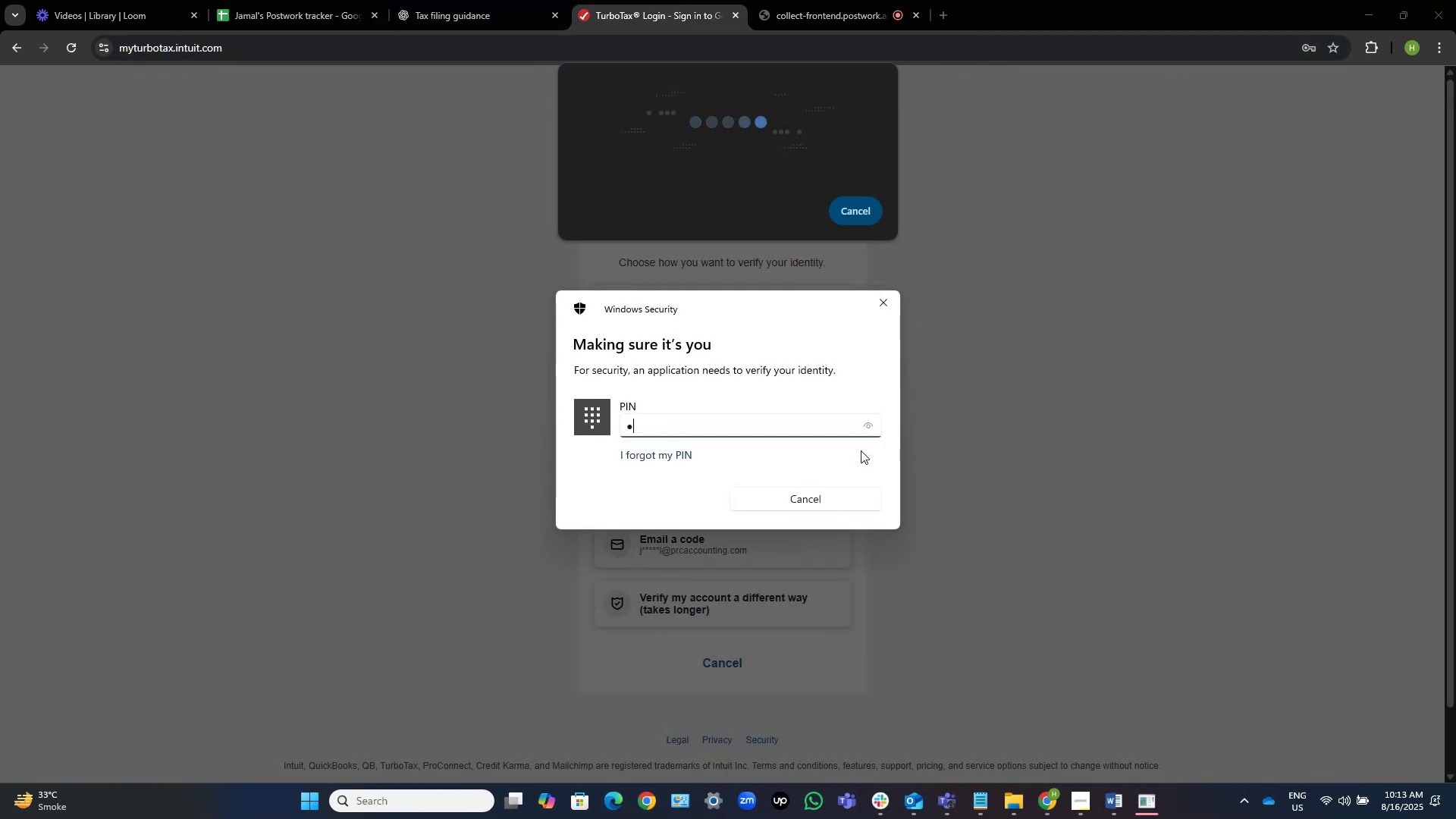 
key(Numpad5)
 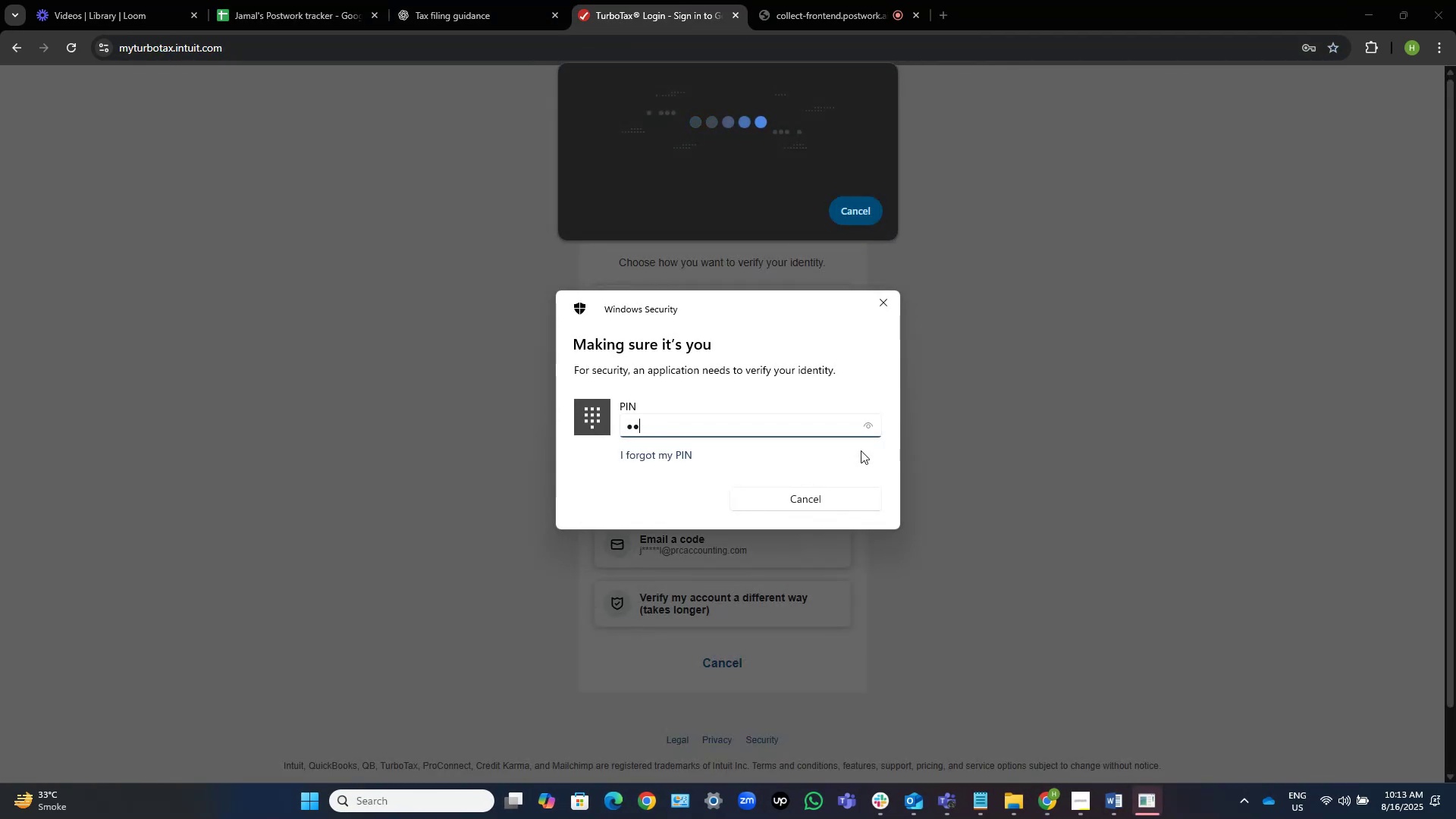 
key(Numpad8)
 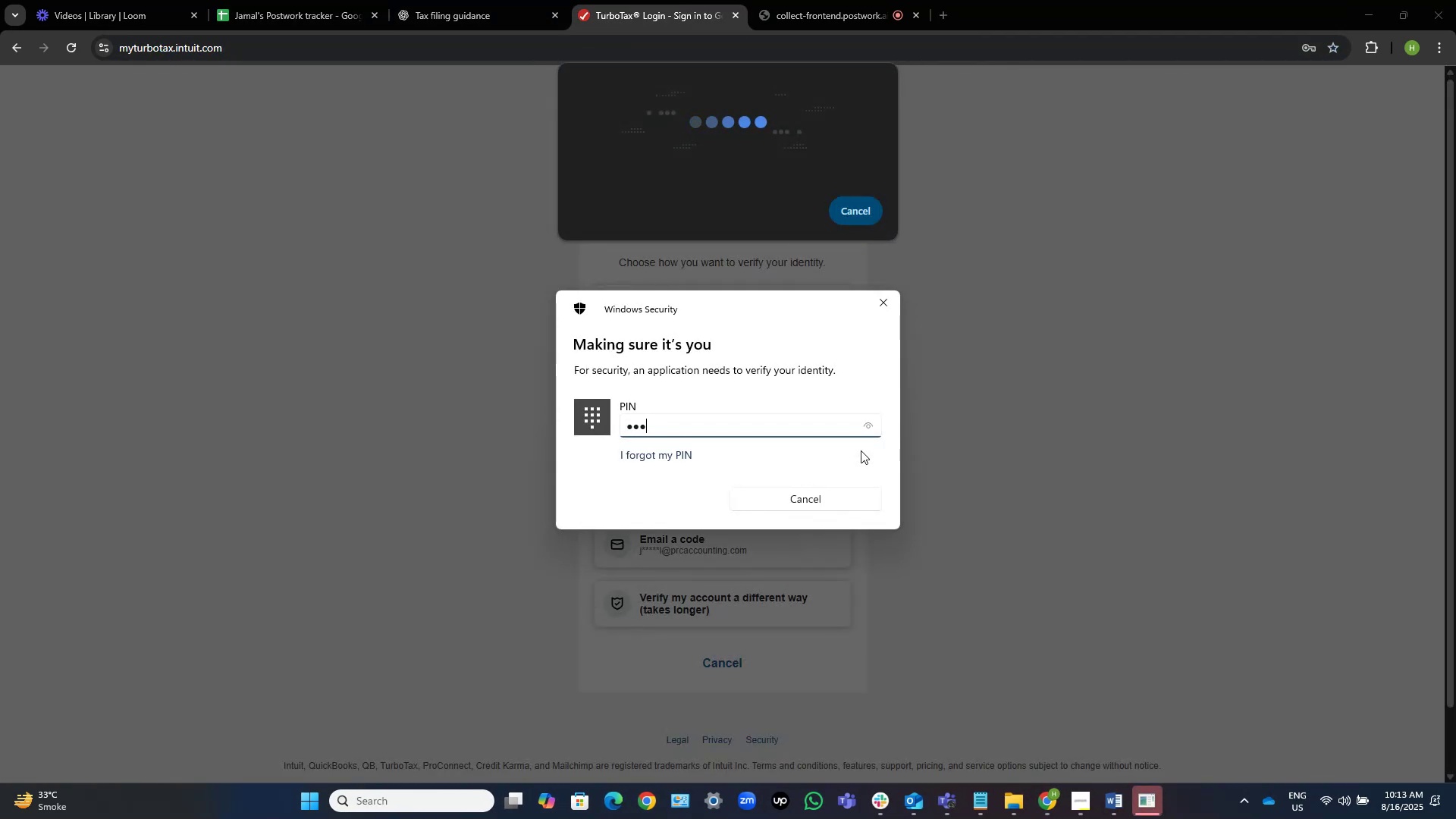 
key(Numpad4)
 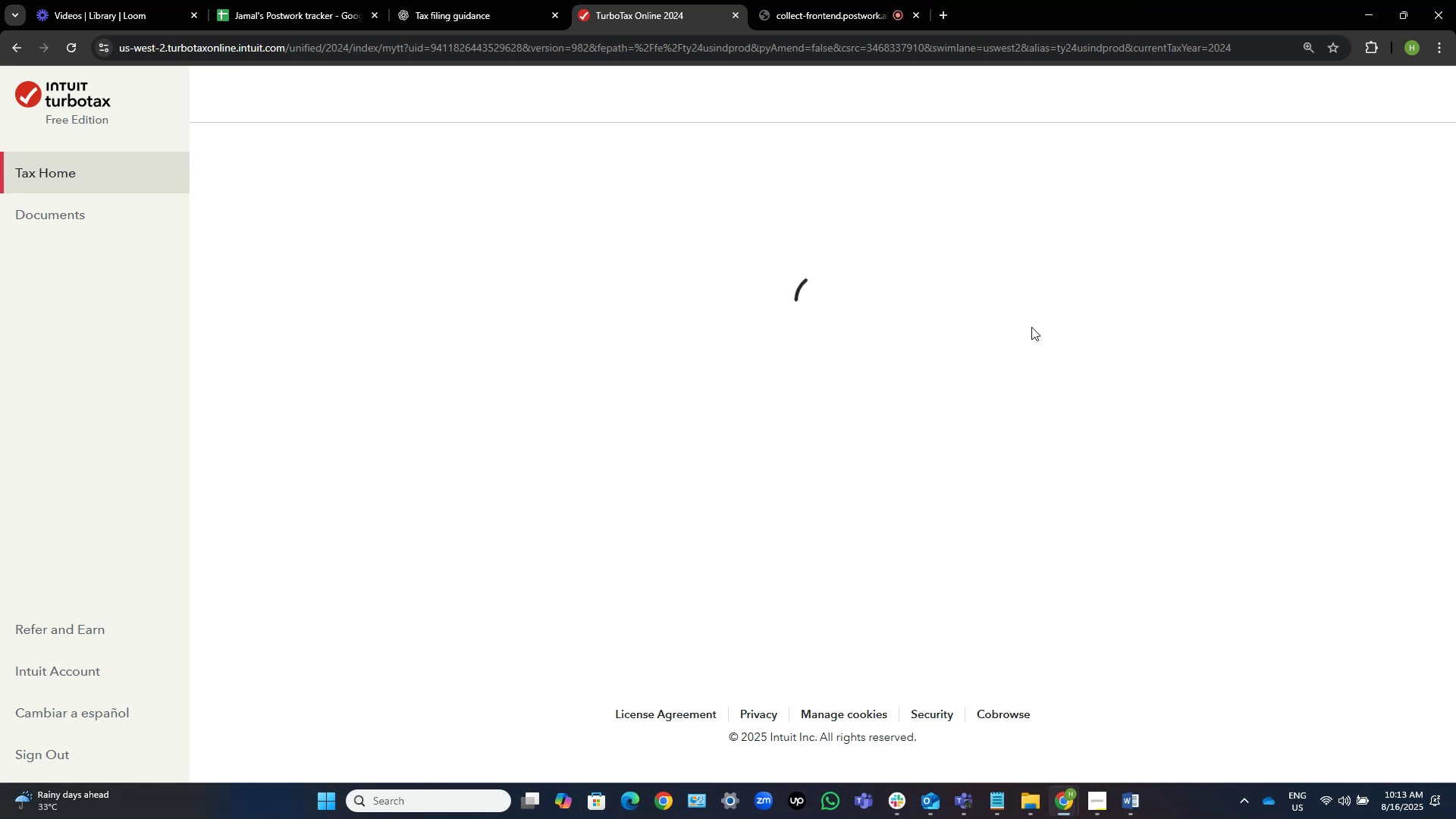 
wait(38.87)
 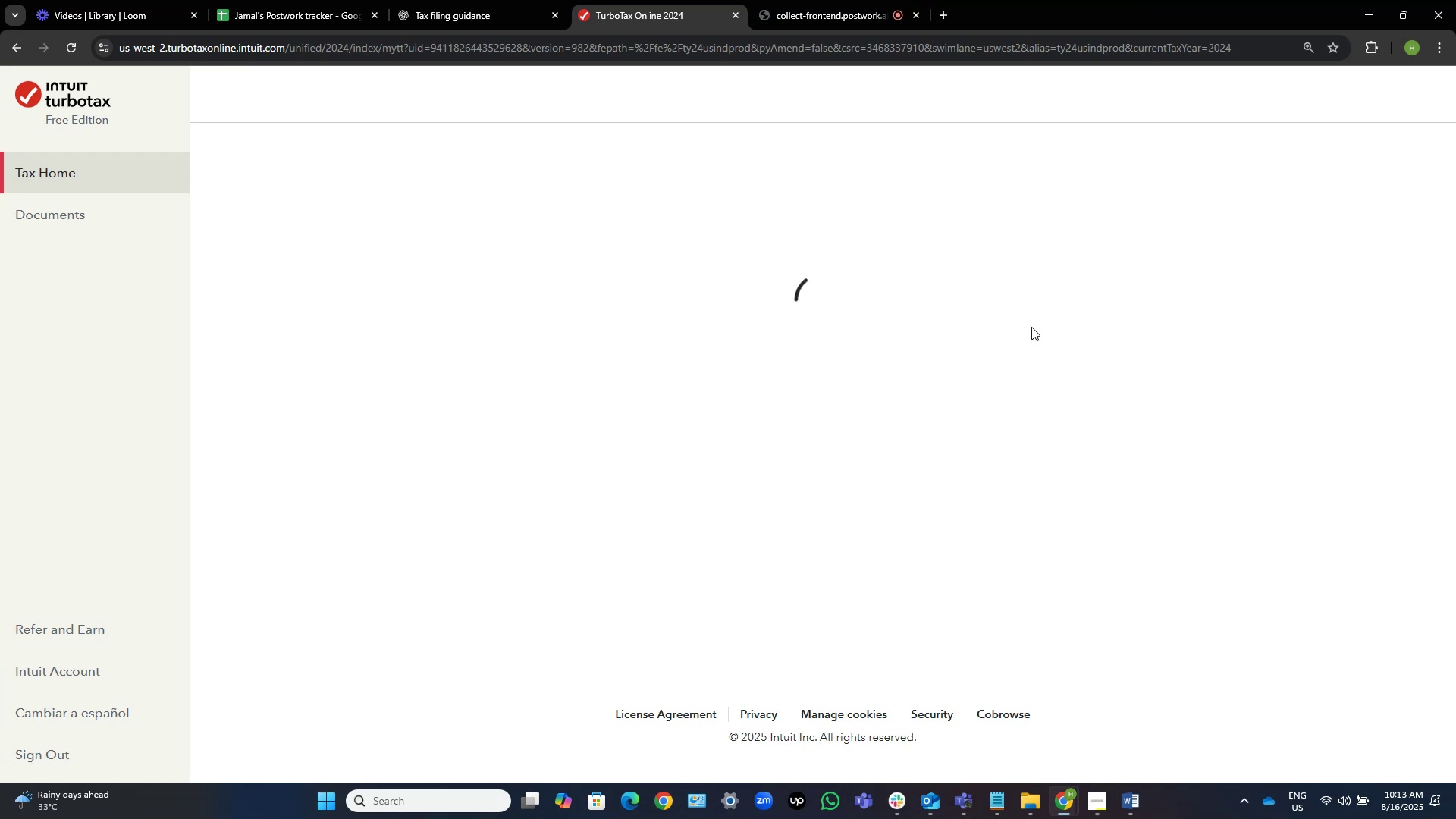 
left_click([840, 396])
 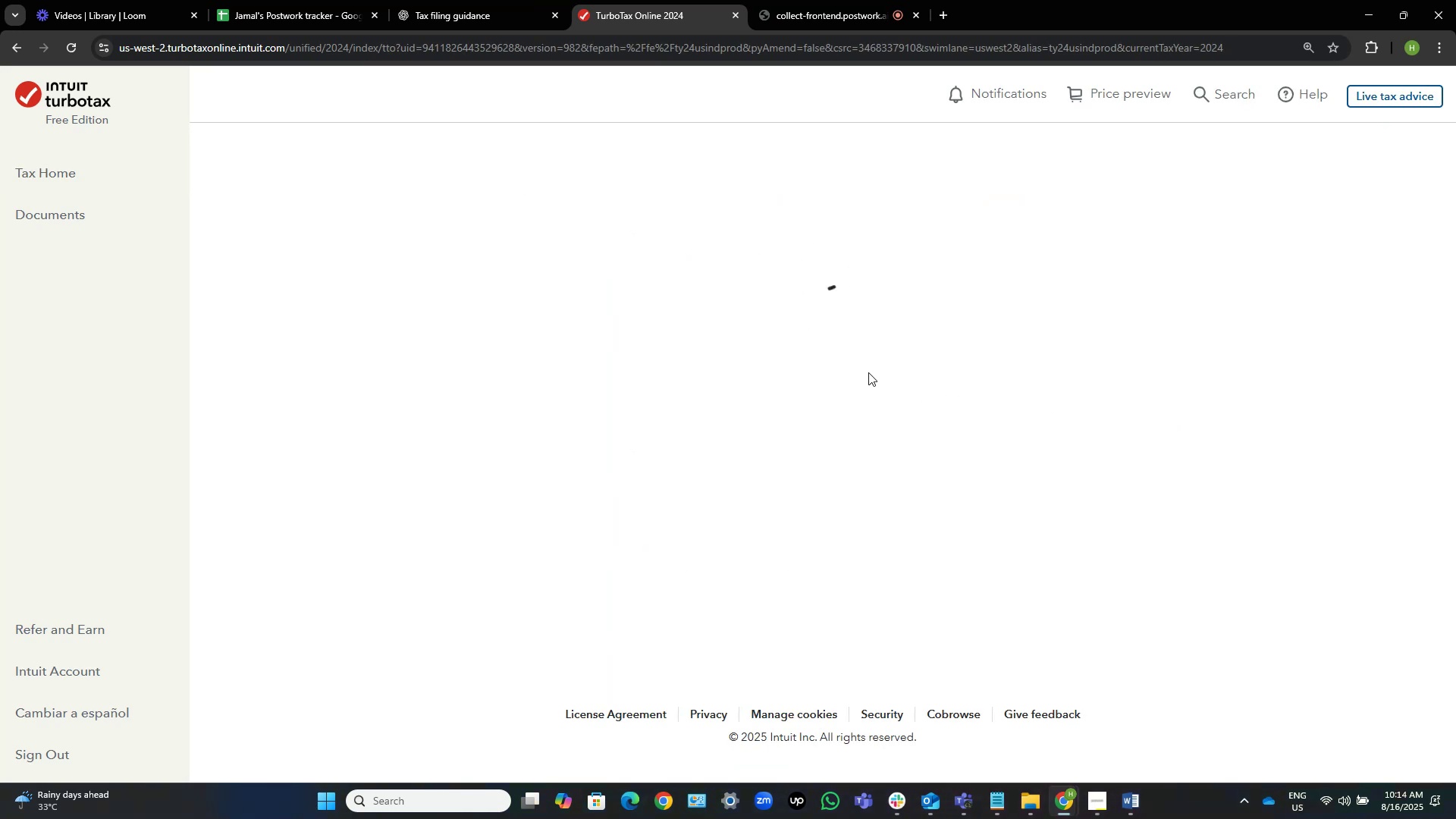 
wait(10.95)
 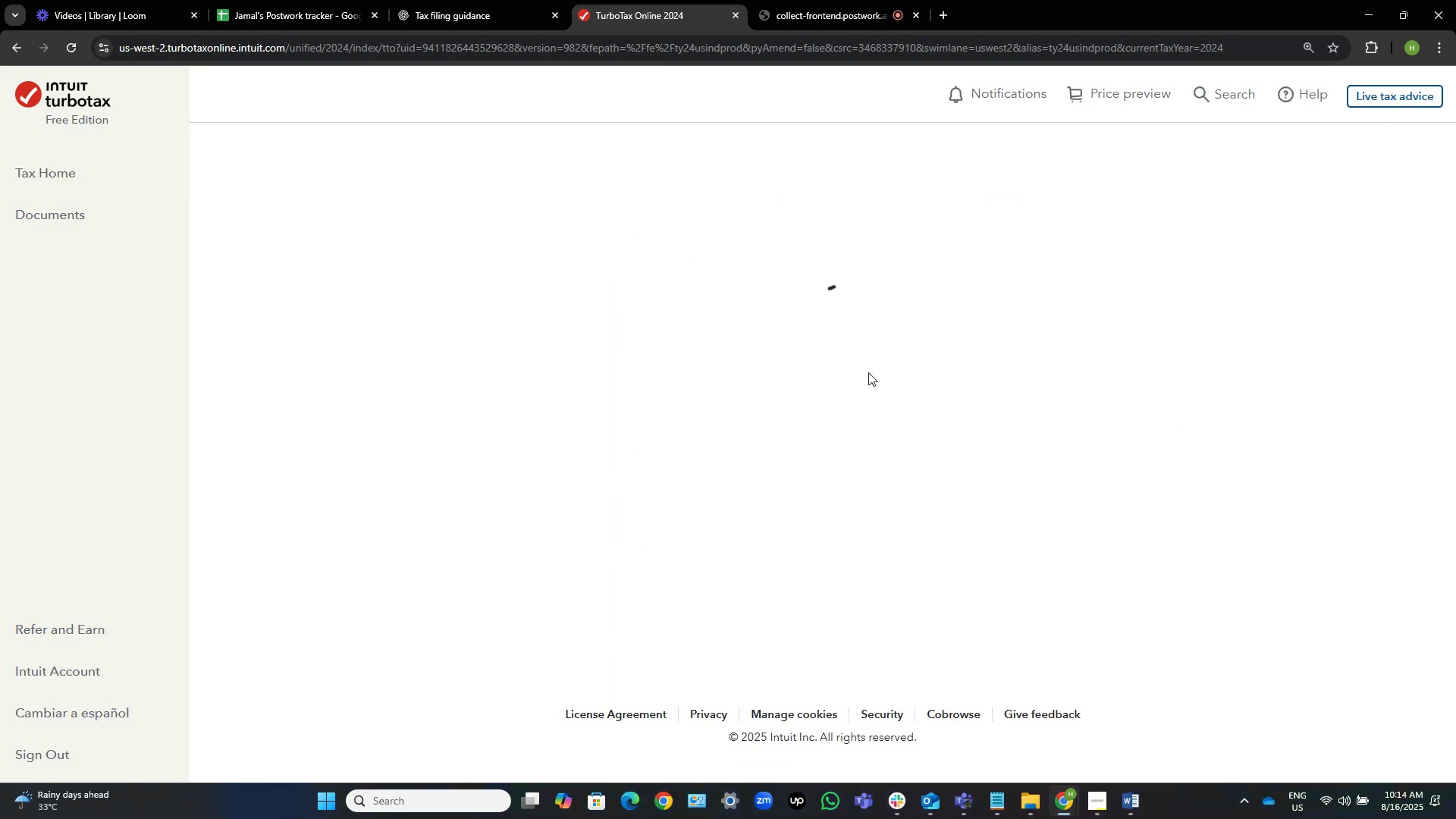 
scroll: coordinate [1127, 457], scroll_direction: down, amount: 1.0
 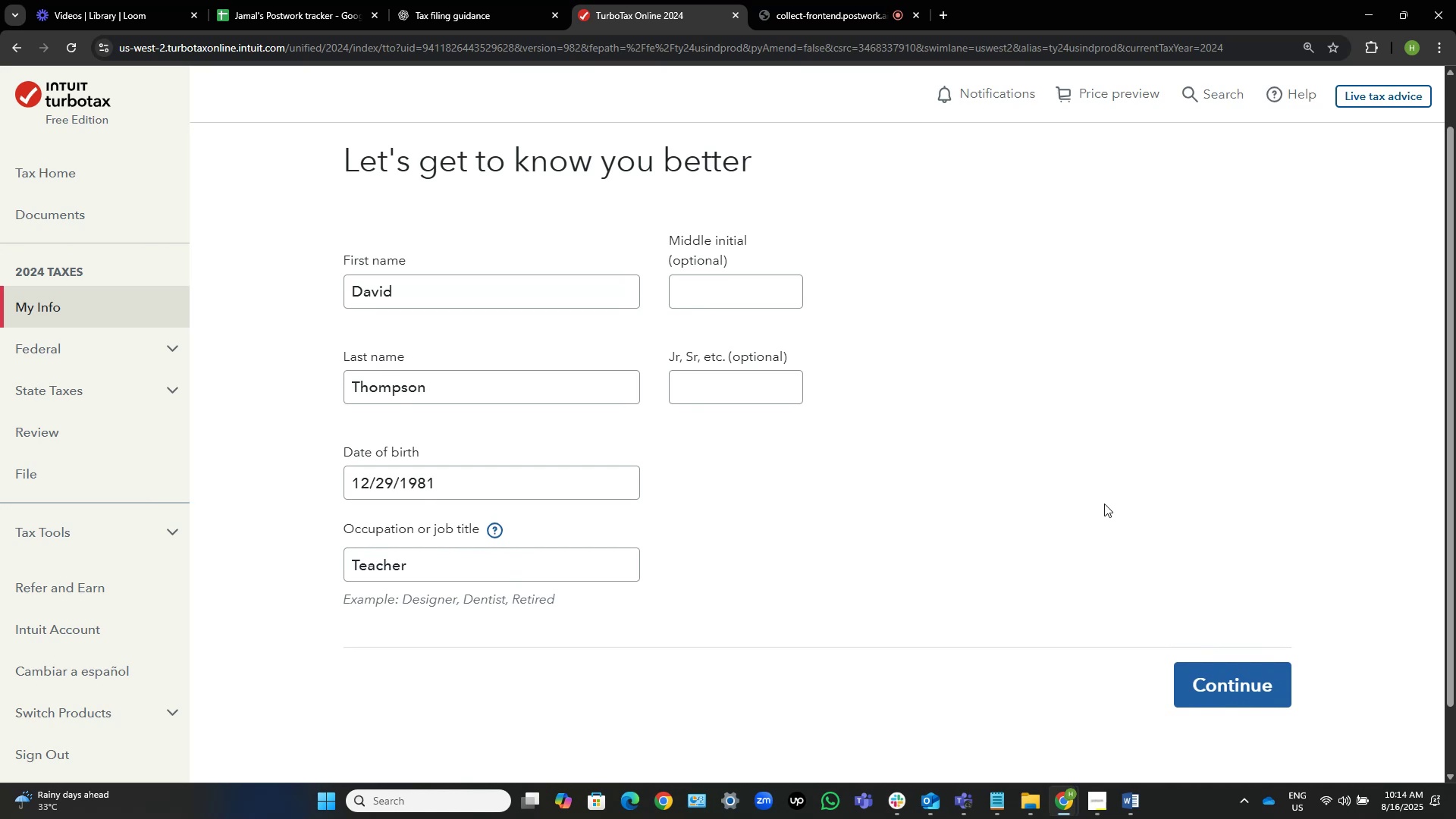 
left_click([1228, 681])
 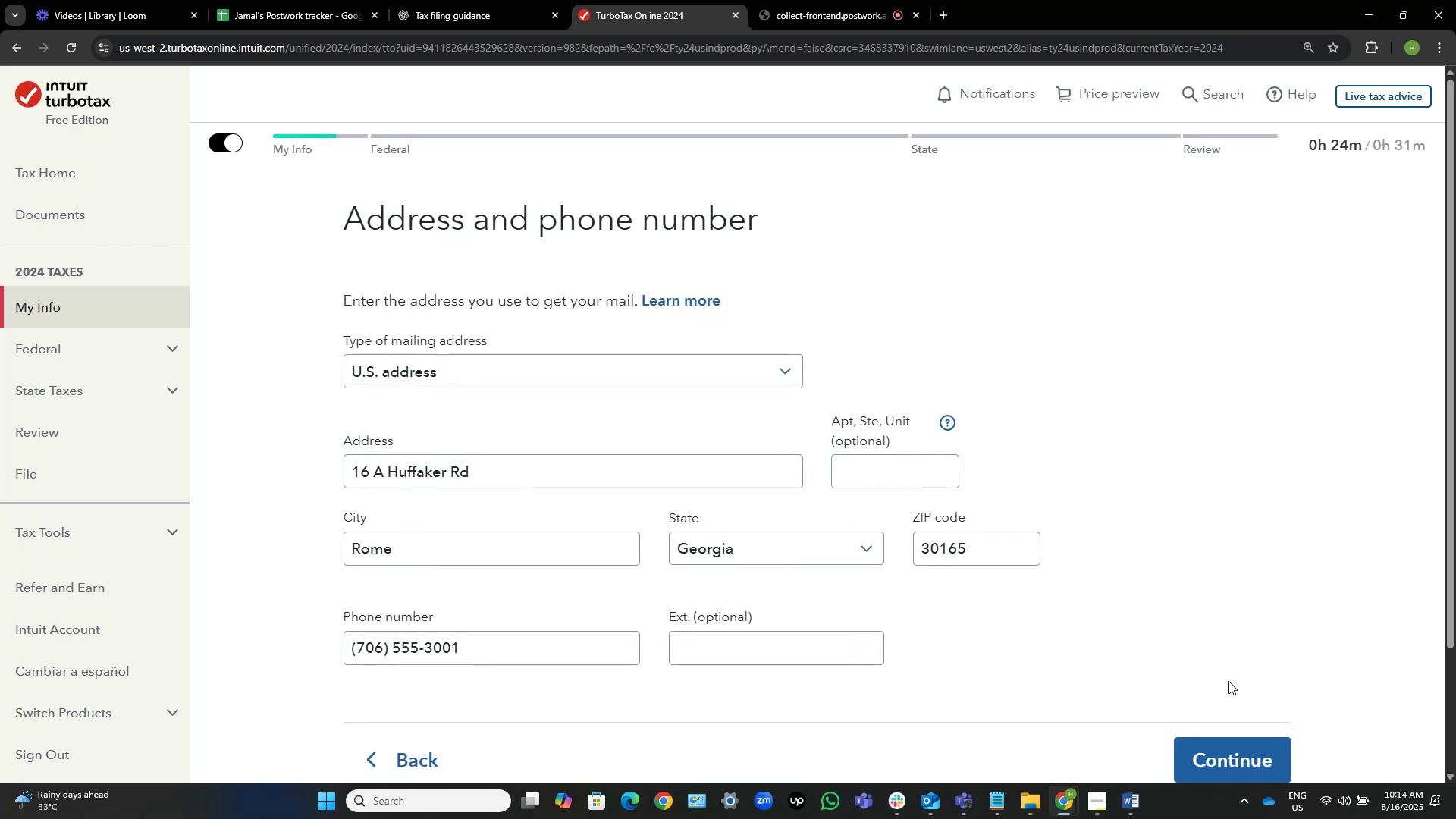 
wait(11.59)
 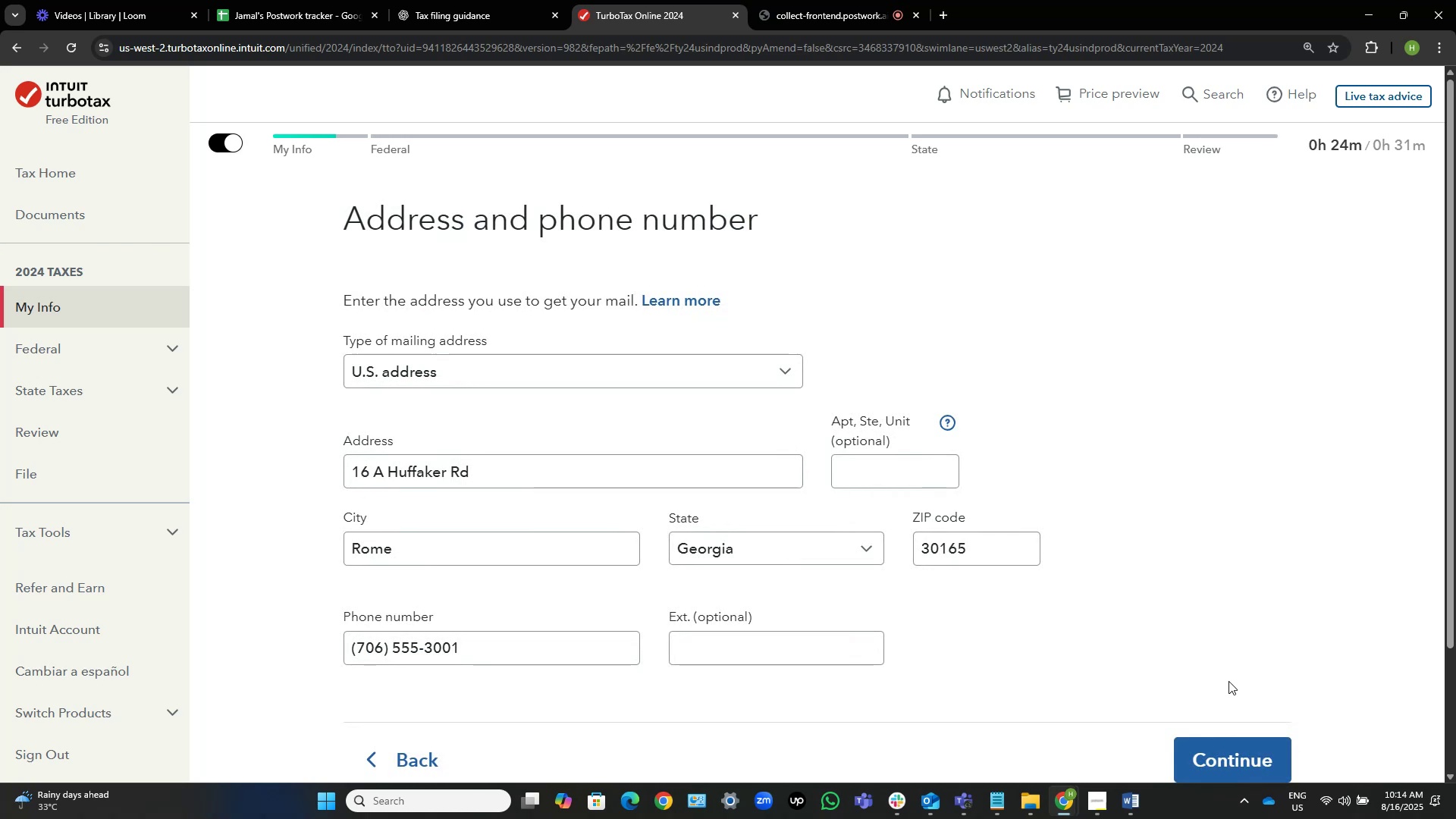 
key(Alt+AltLeft)
 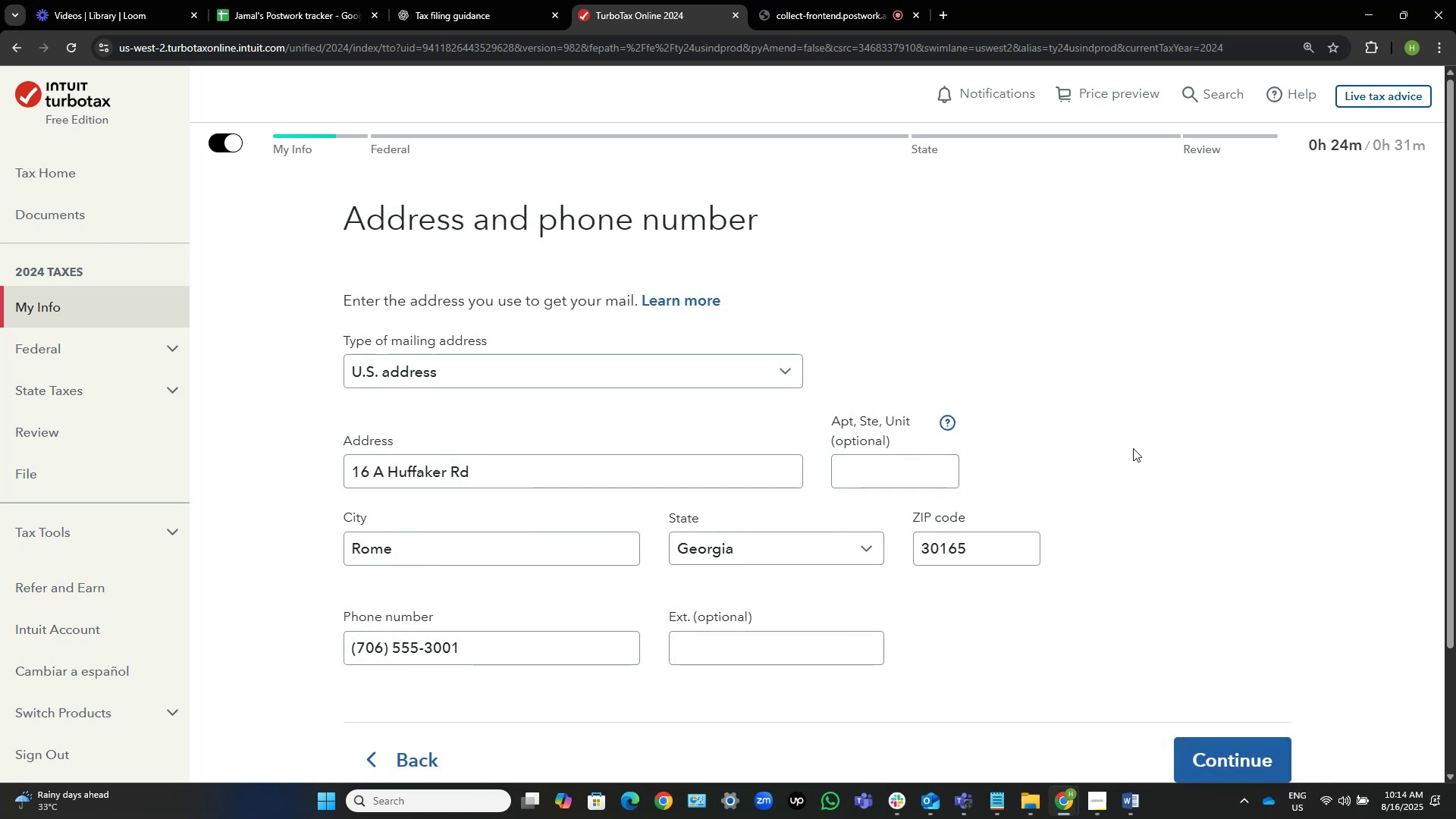 
key(Alt+Tab)
 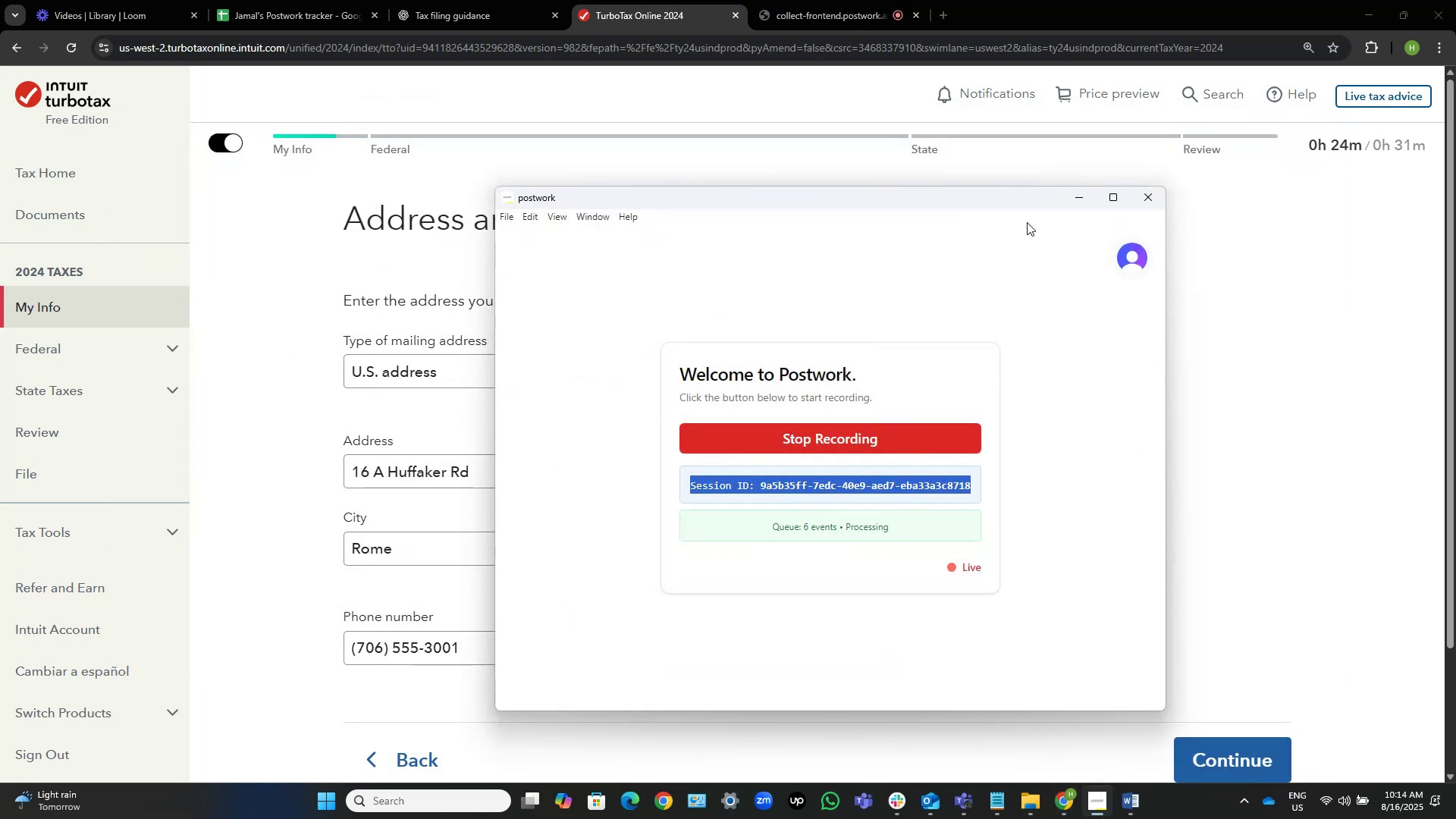 
left_click([1067, 199])
 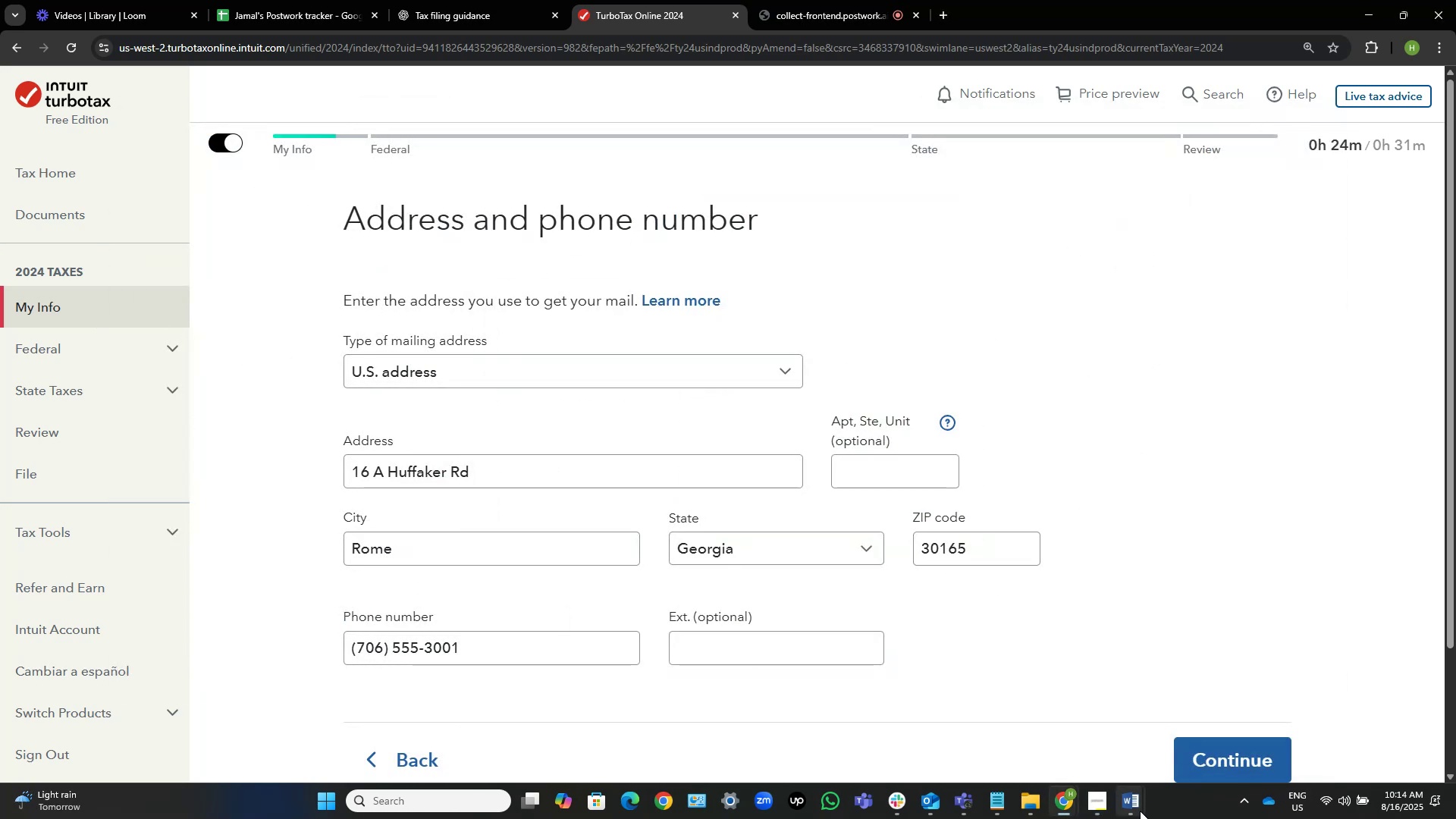 
left_click([1140, 811])
 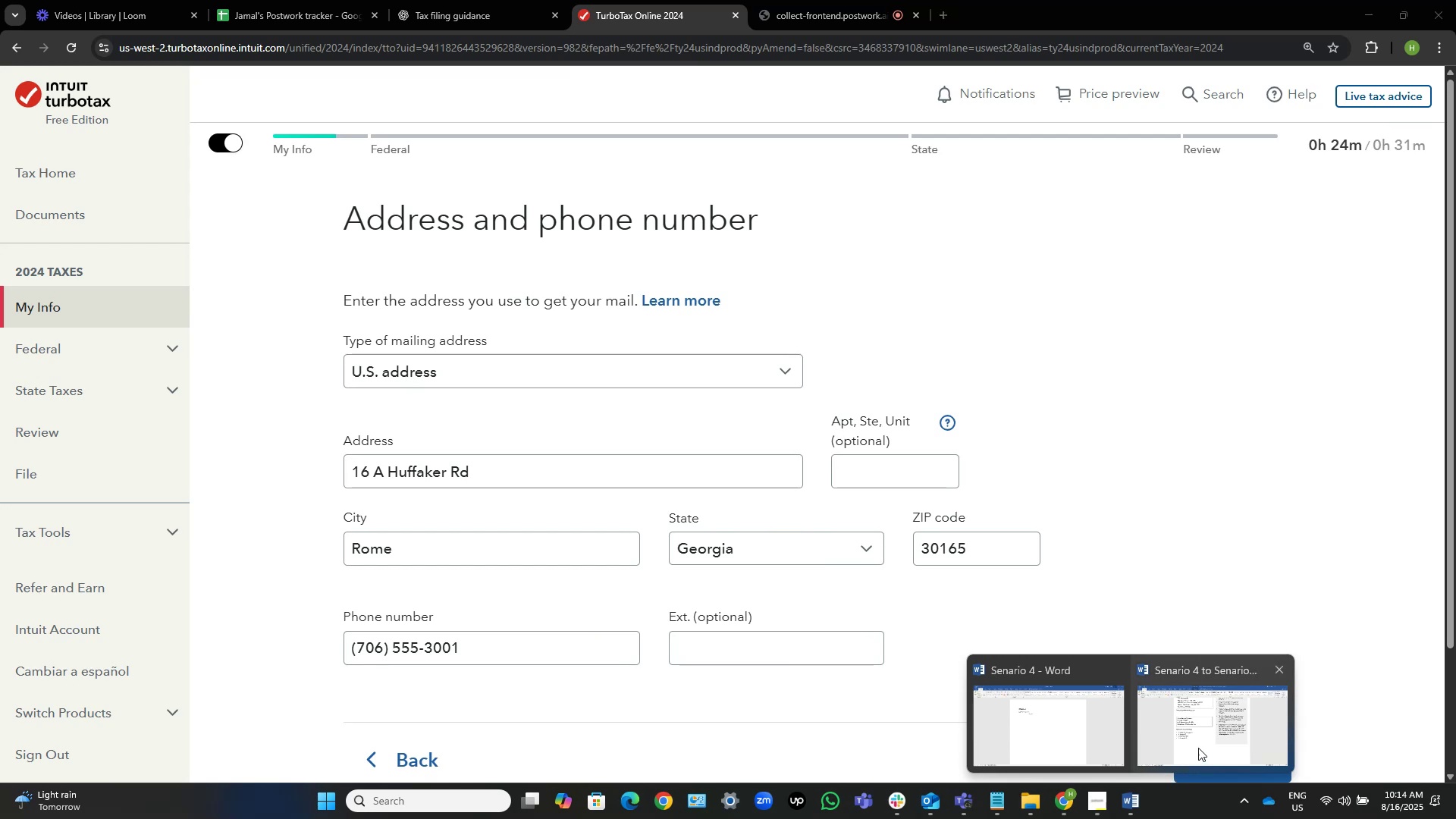 
left_click([1199, 746])
 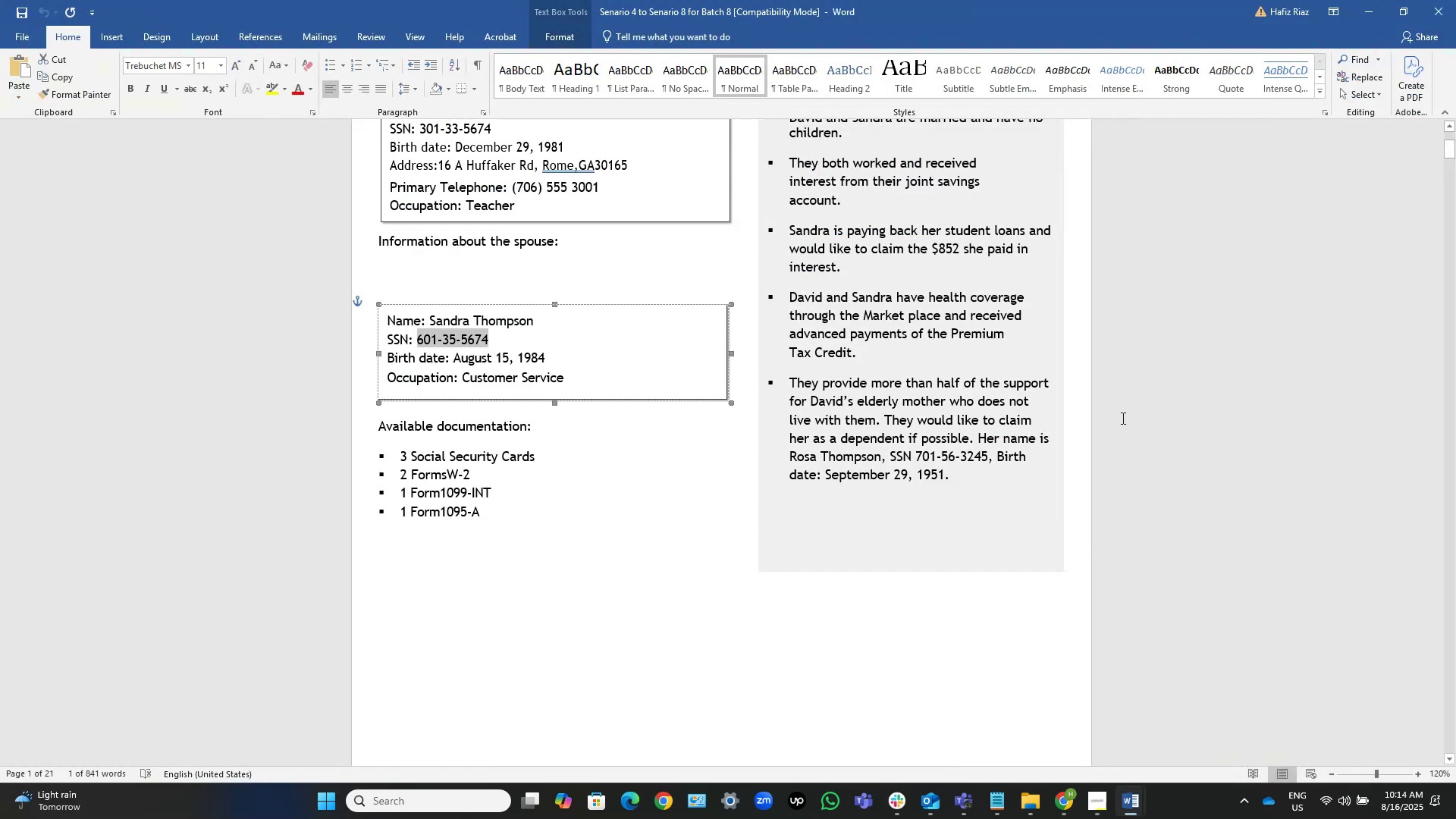 
key(Alt+Tab)
 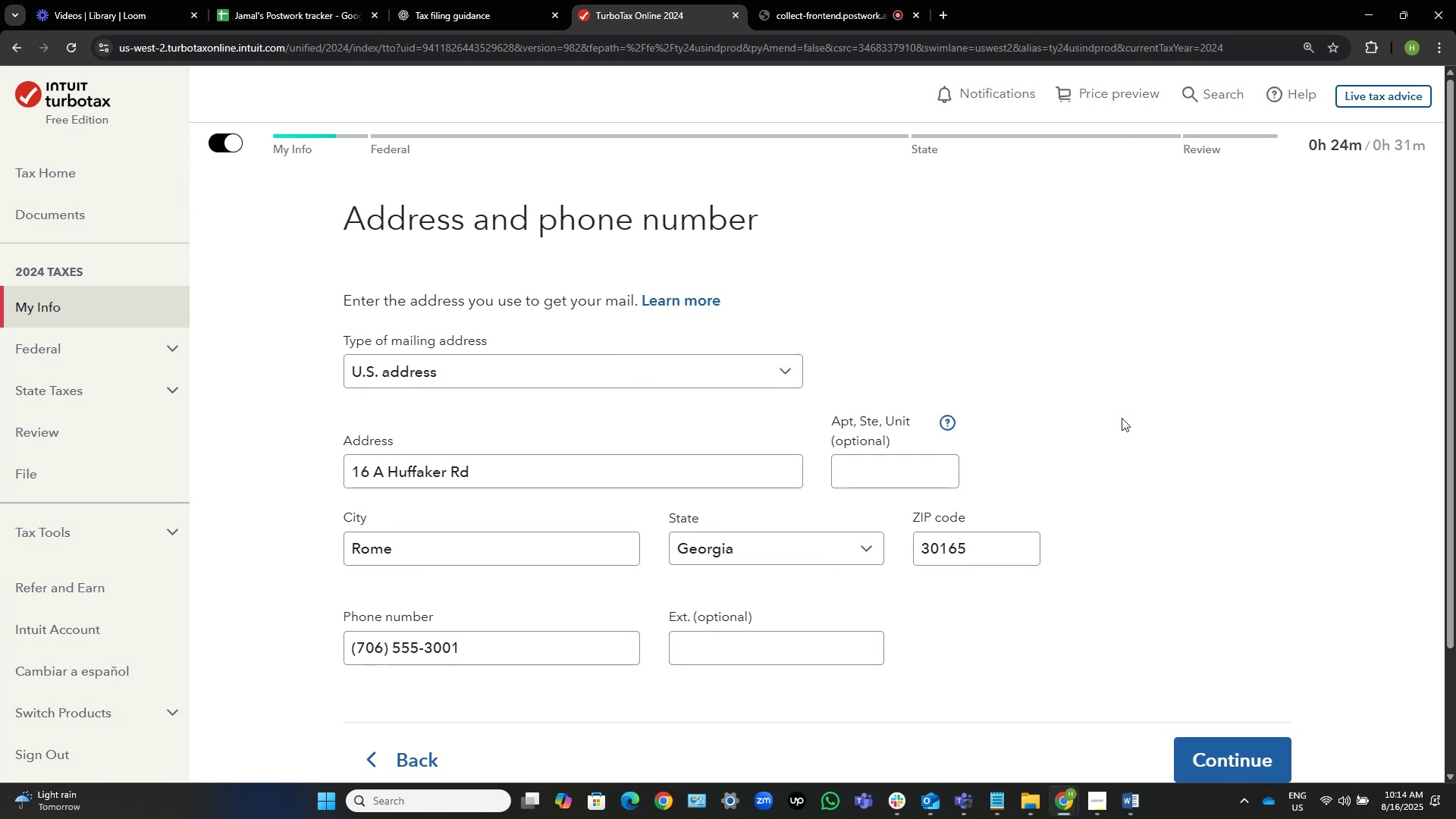 
wait(11.15)
 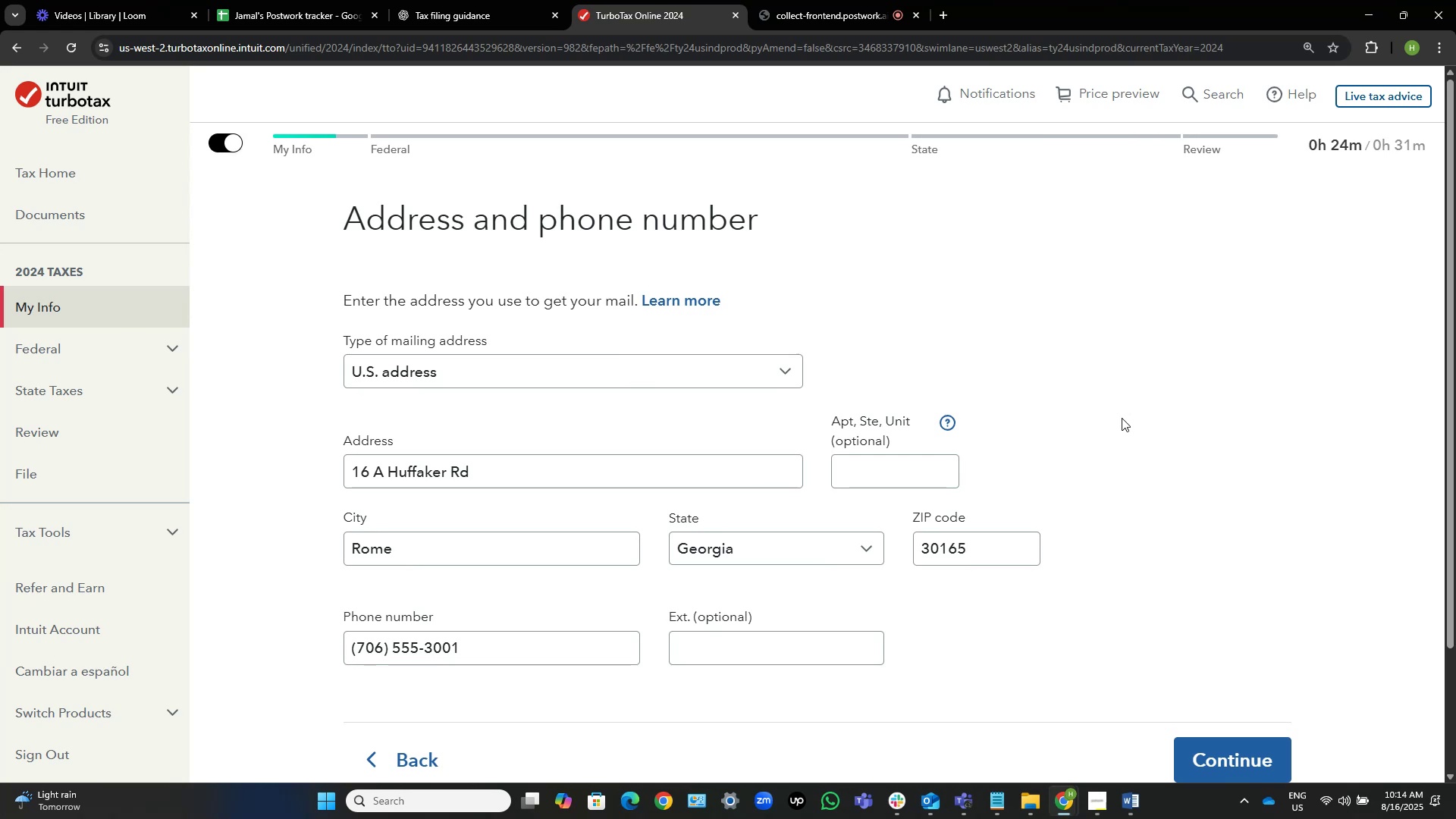 
key(Alt+AltLeft)
 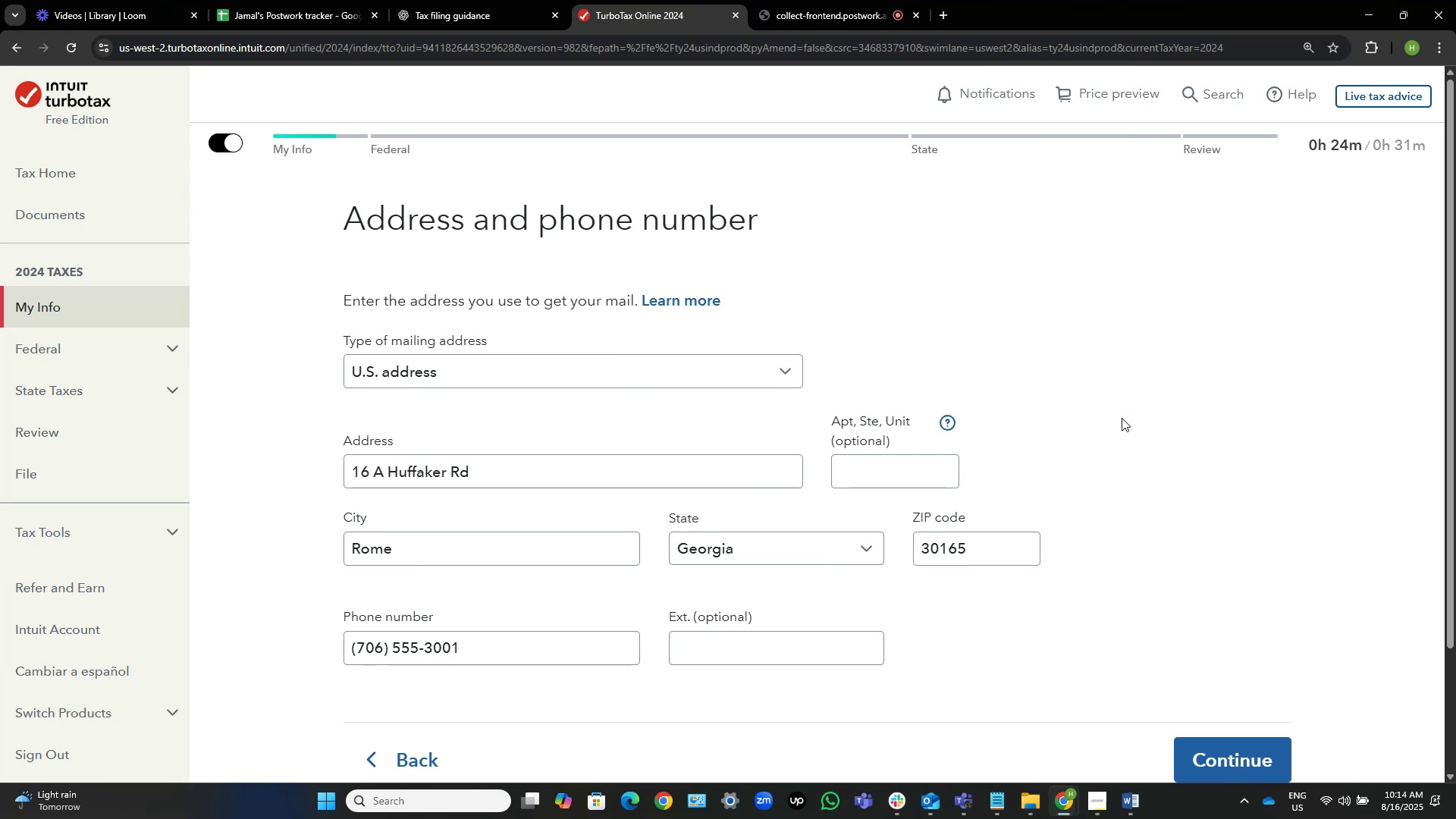 
key(Alt+Tab)
 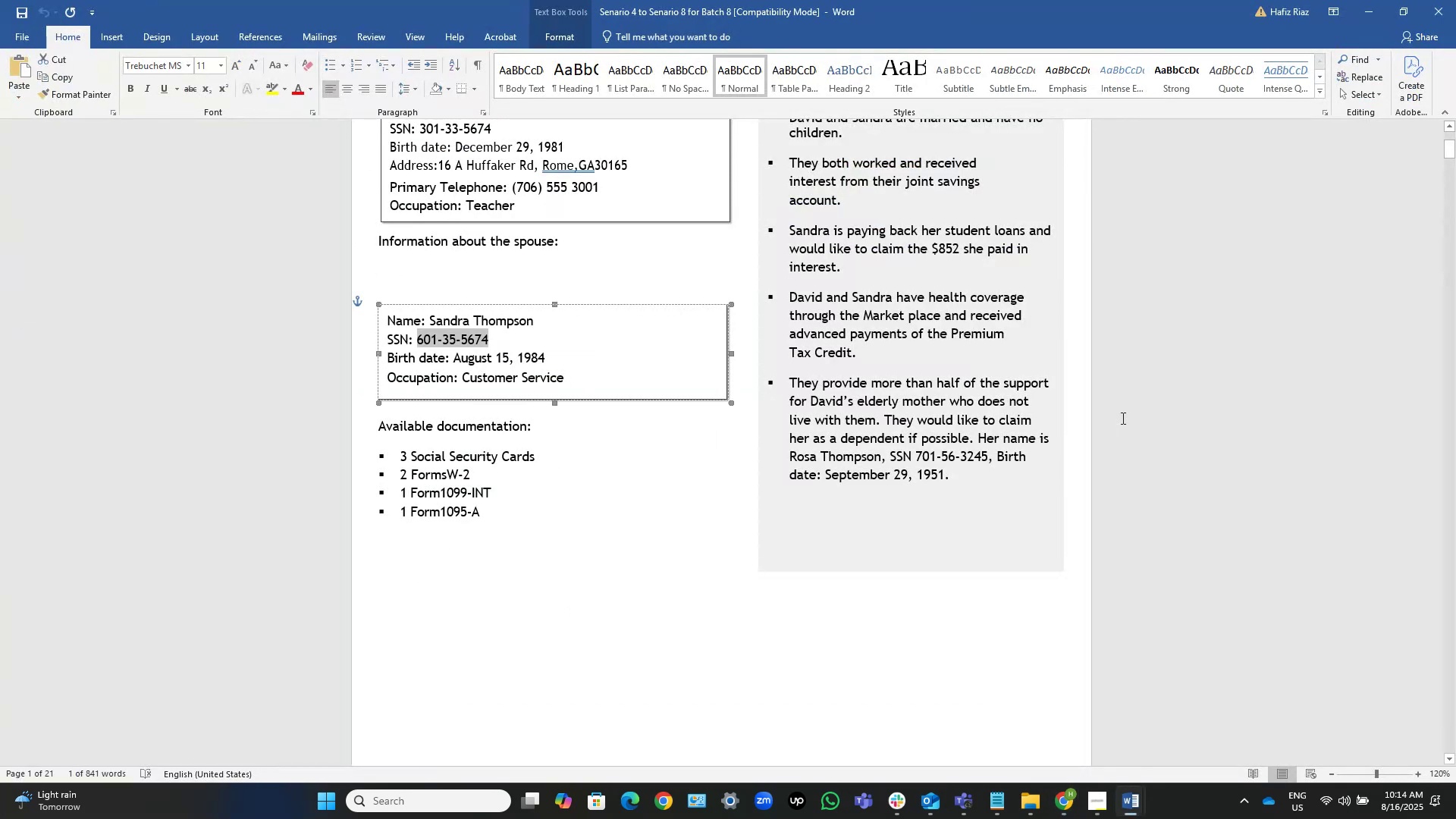 
key(Alt+AltLeft)
 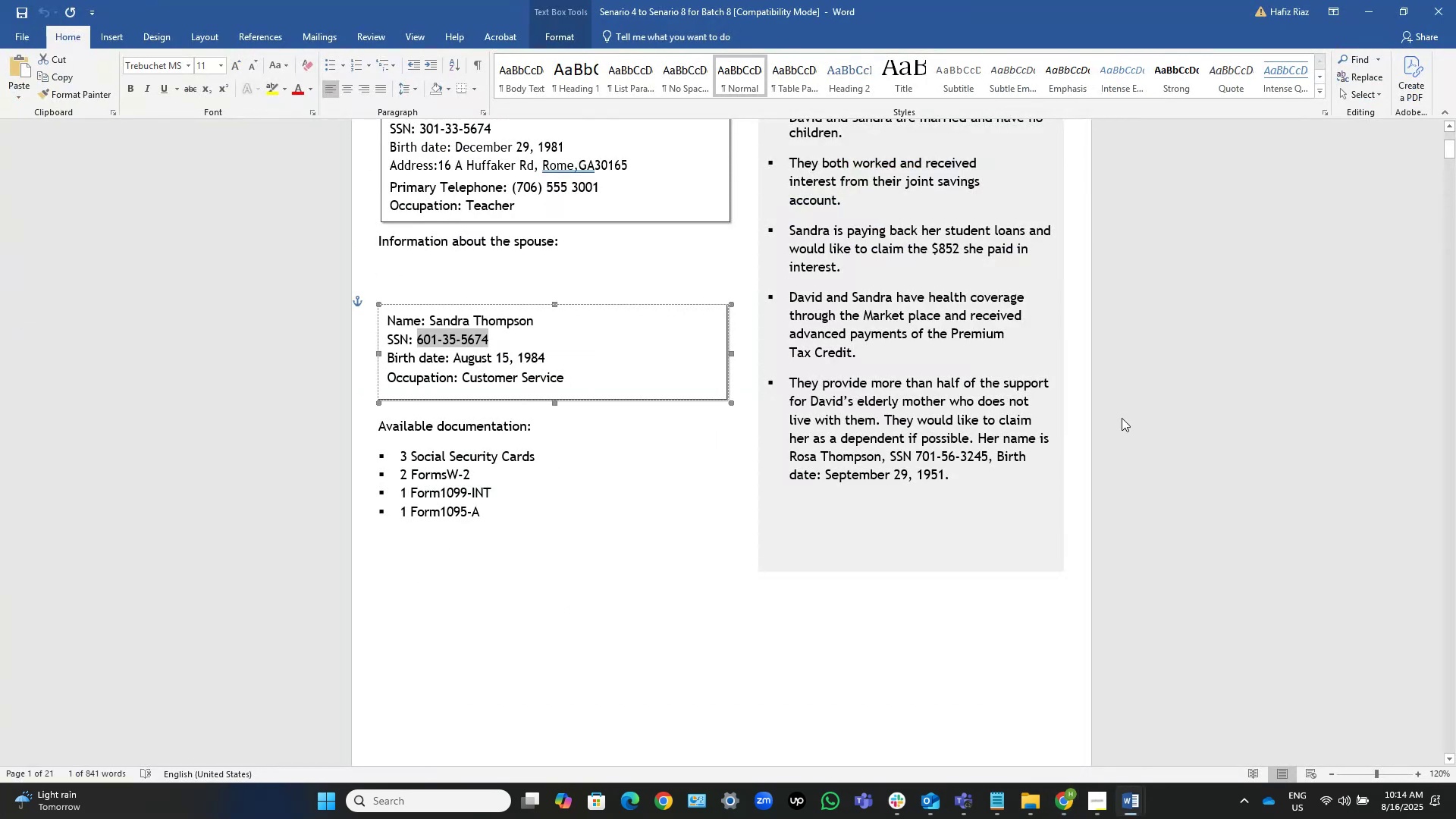 
key(Alt+AltLeft)
 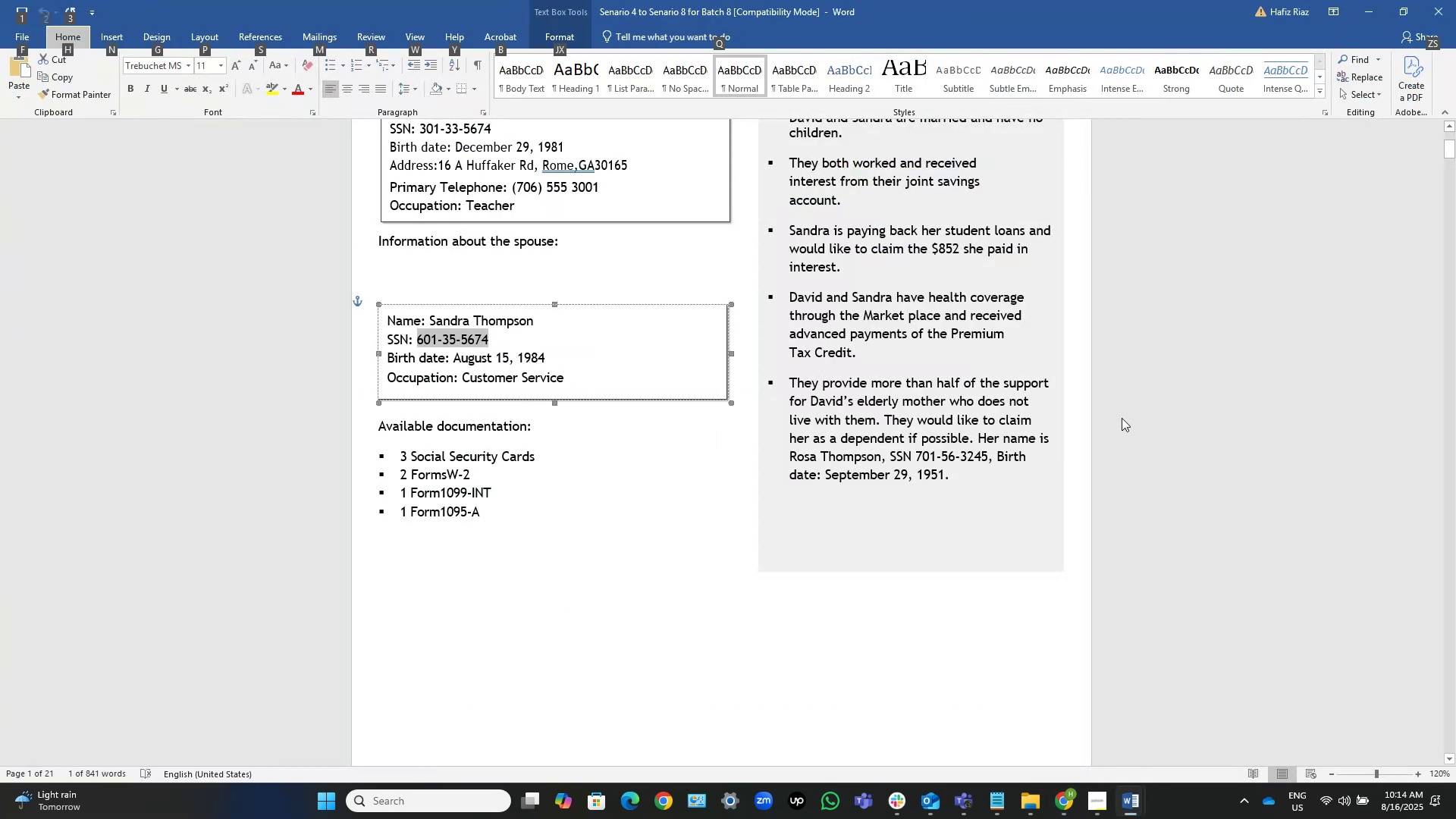 
key(Alt+Tab)
 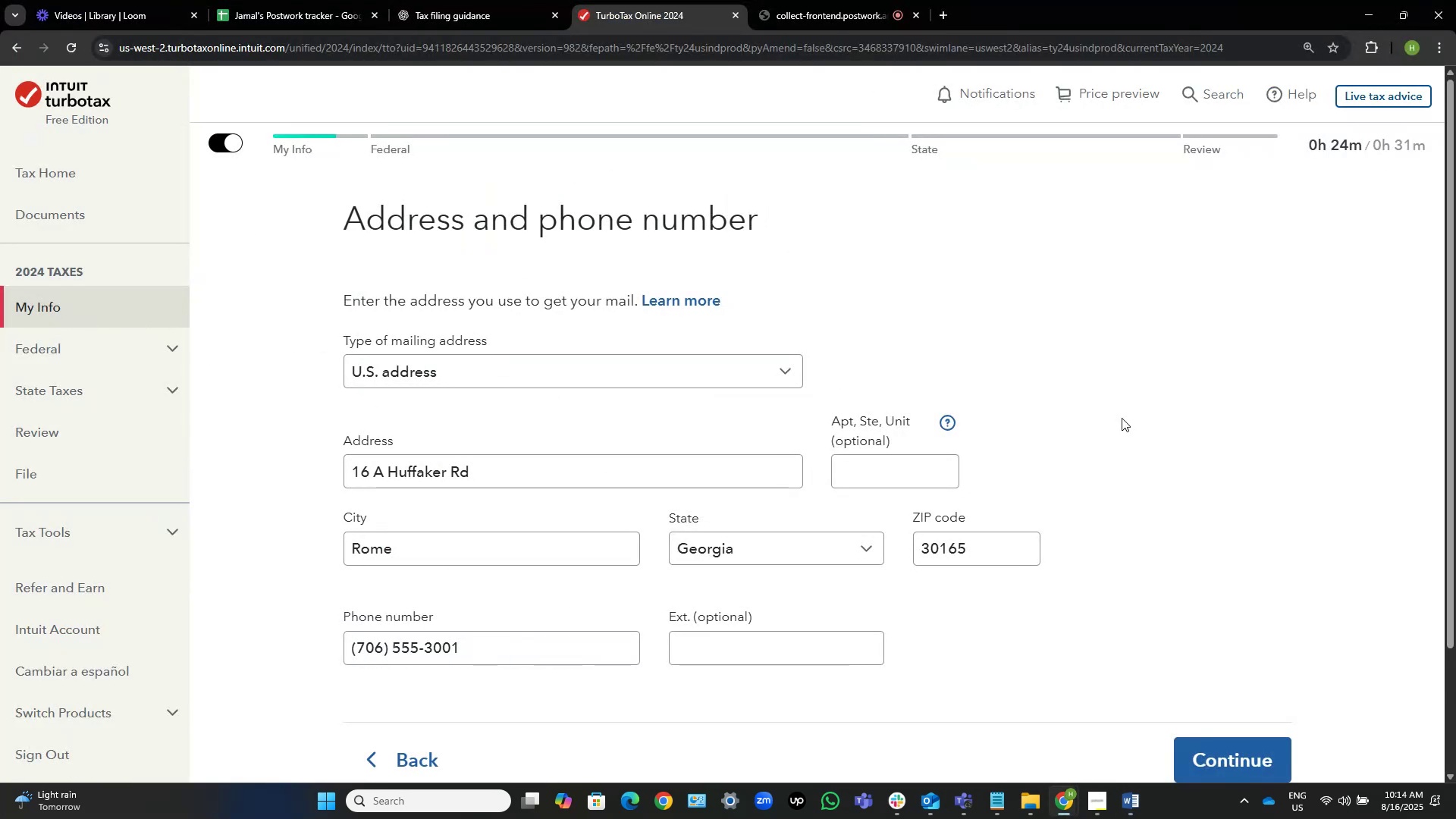 
key(Alt+AltLeft)
 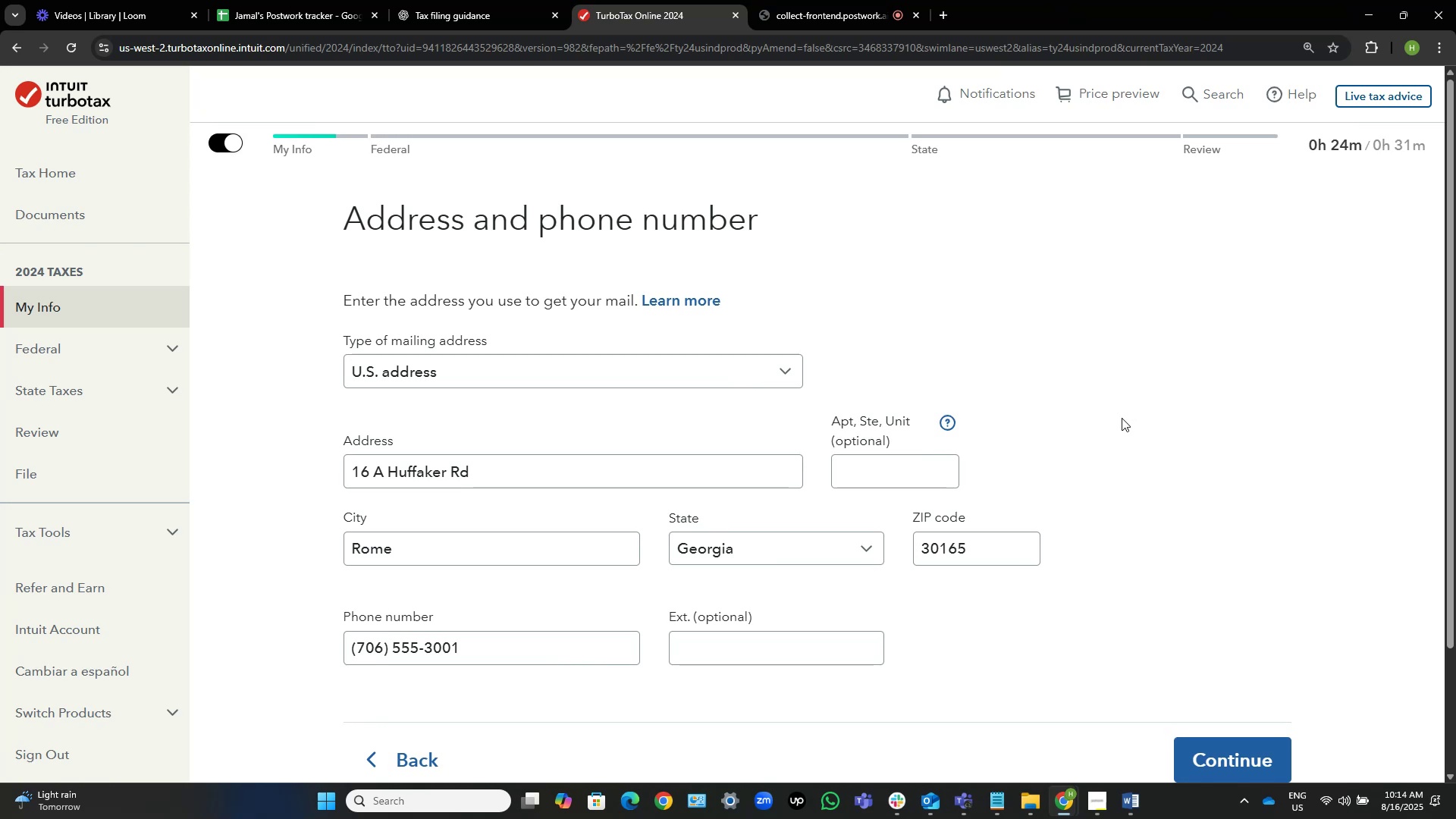 
key(Alt+Tab)
 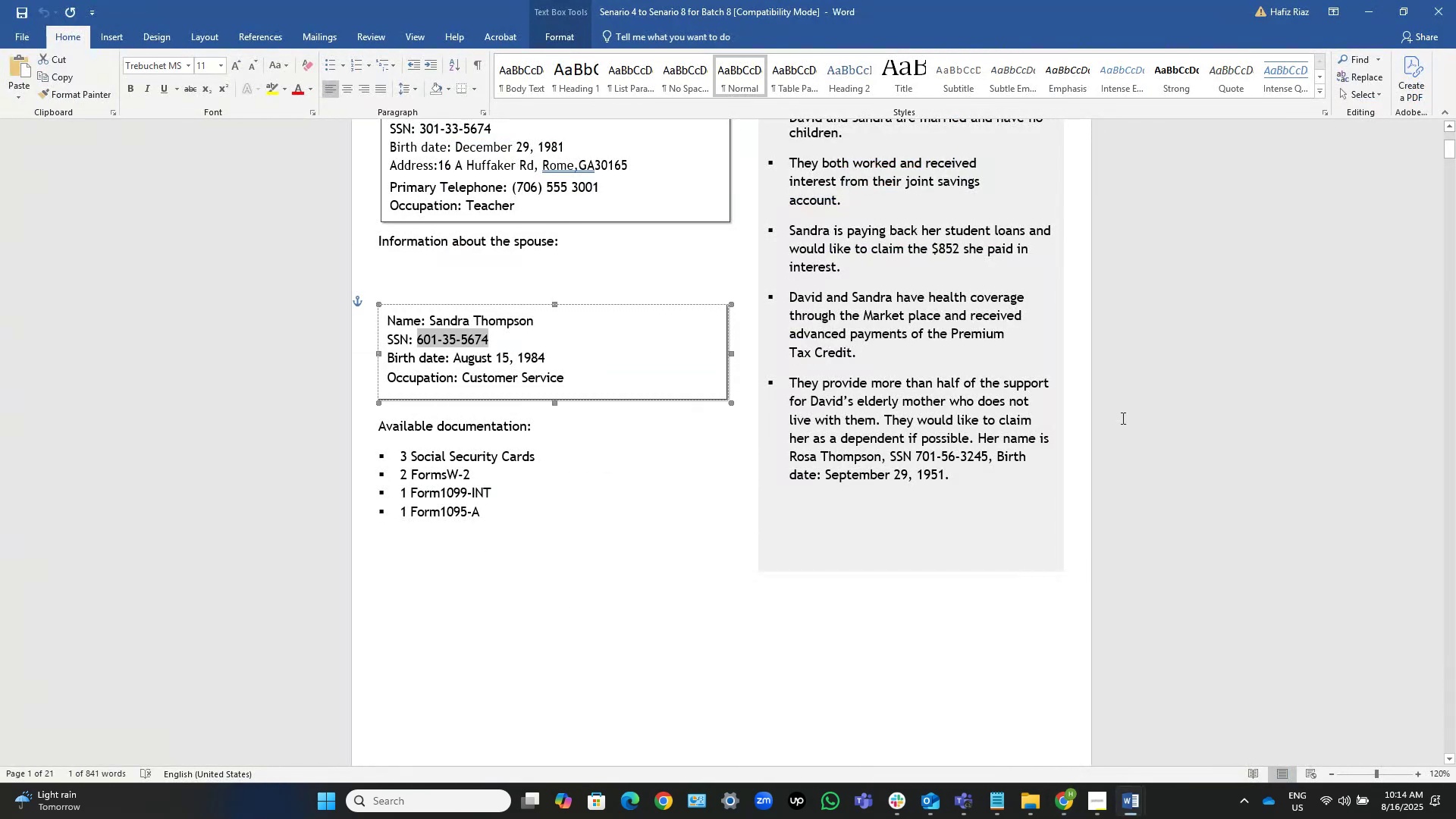 
key(Alt+AltLeft)
 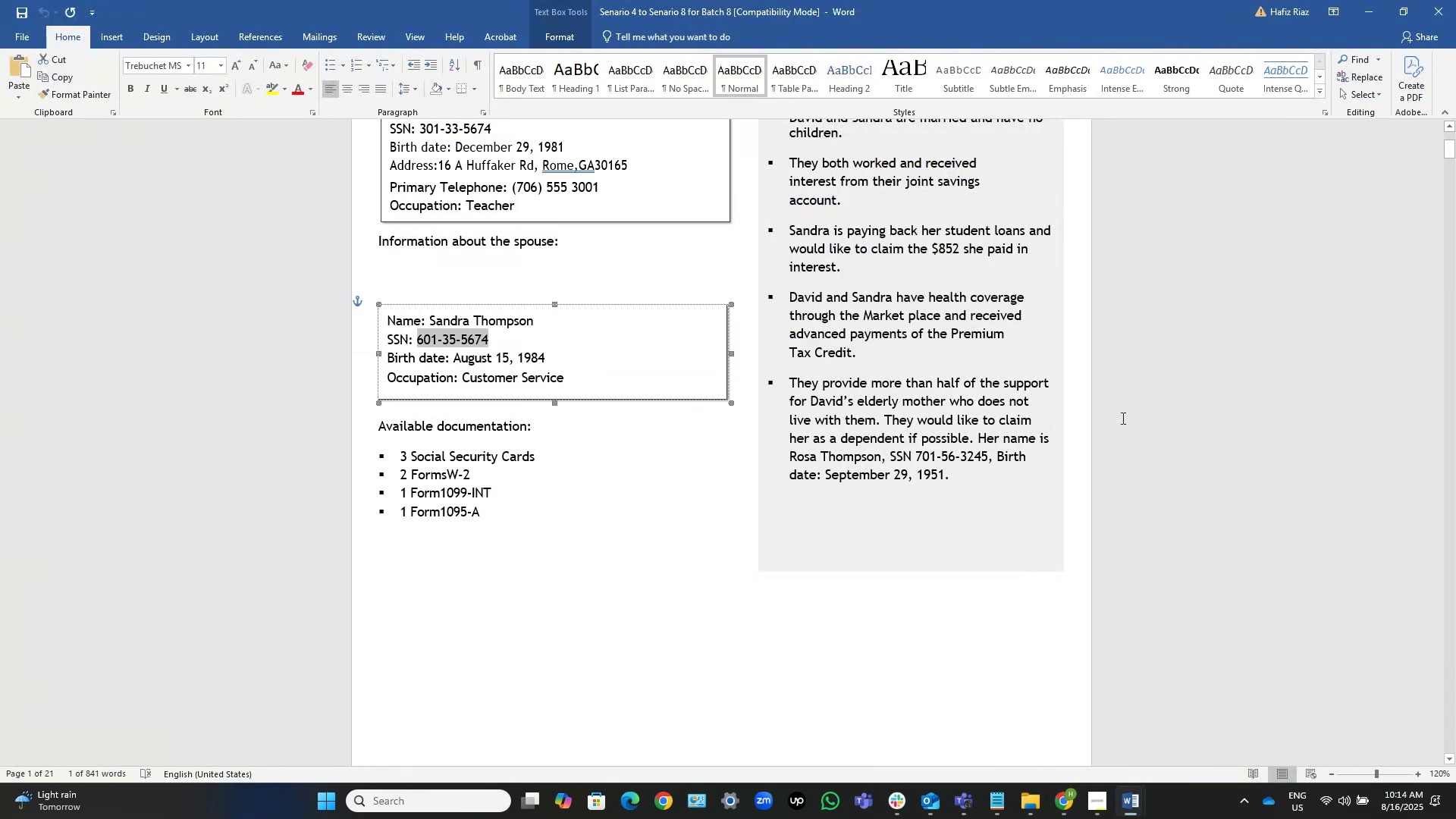 
key(Alt+Tab)
 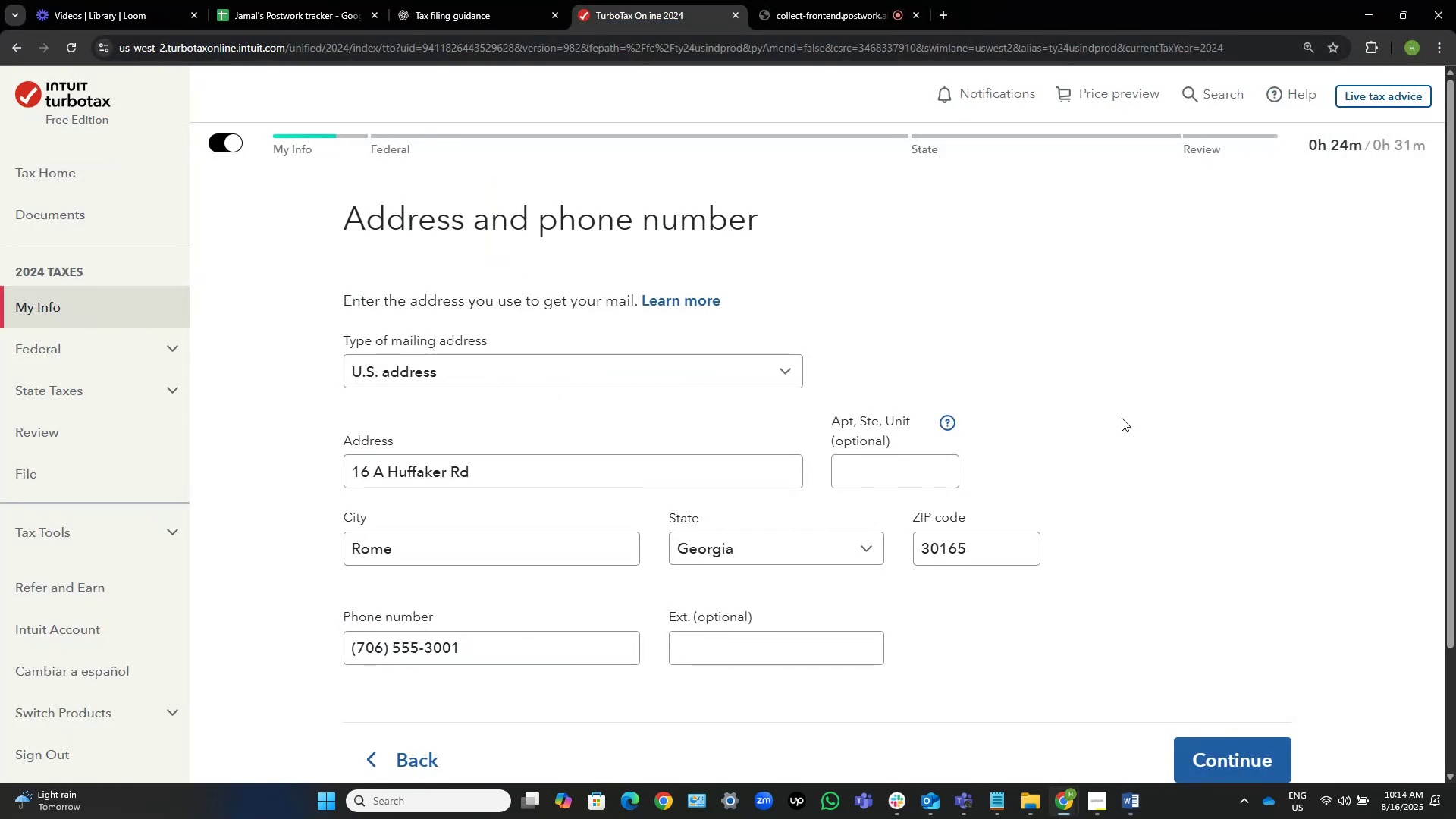 
wait(8.66)
 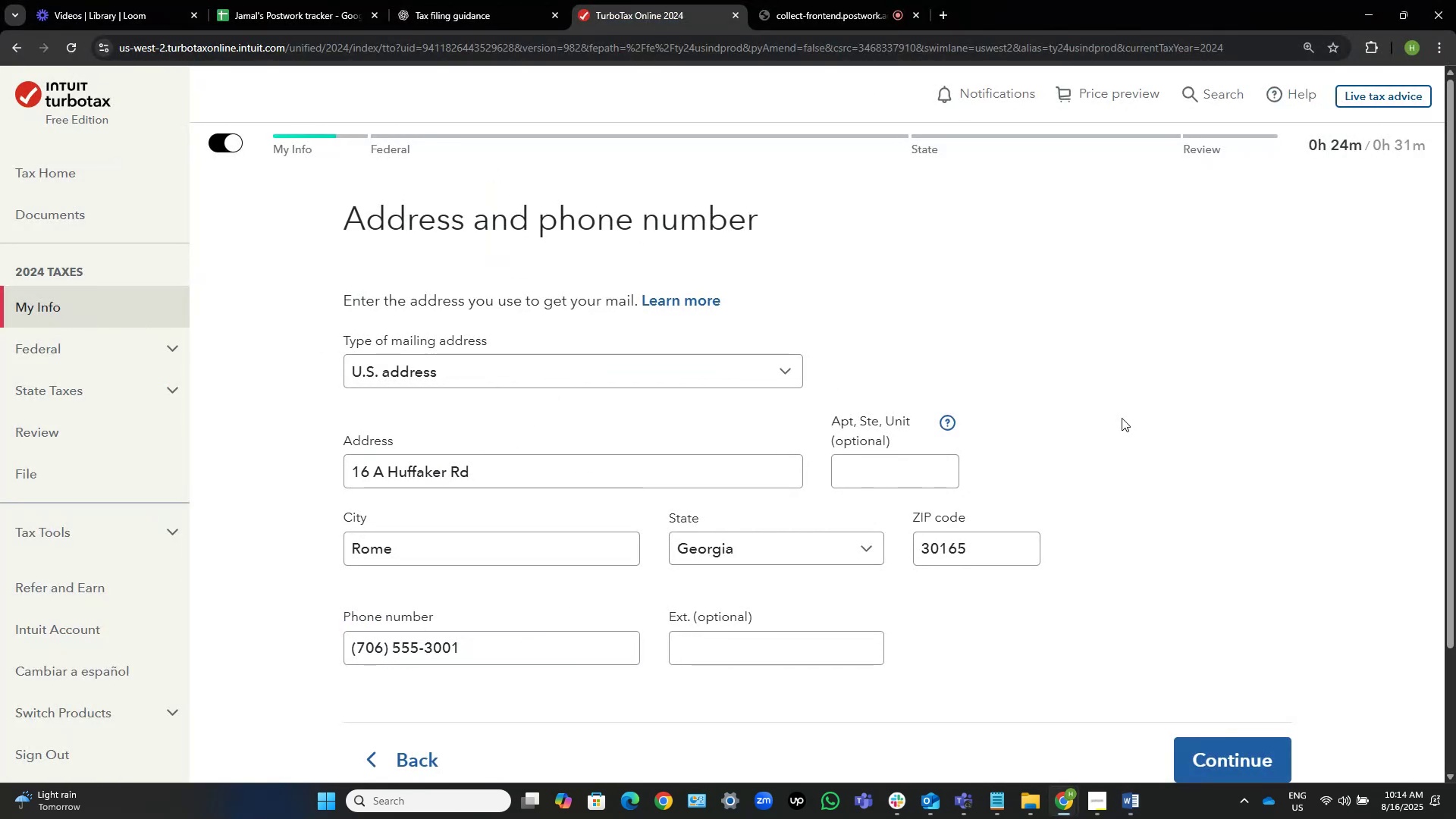 
key(Alt+AltLeft)
 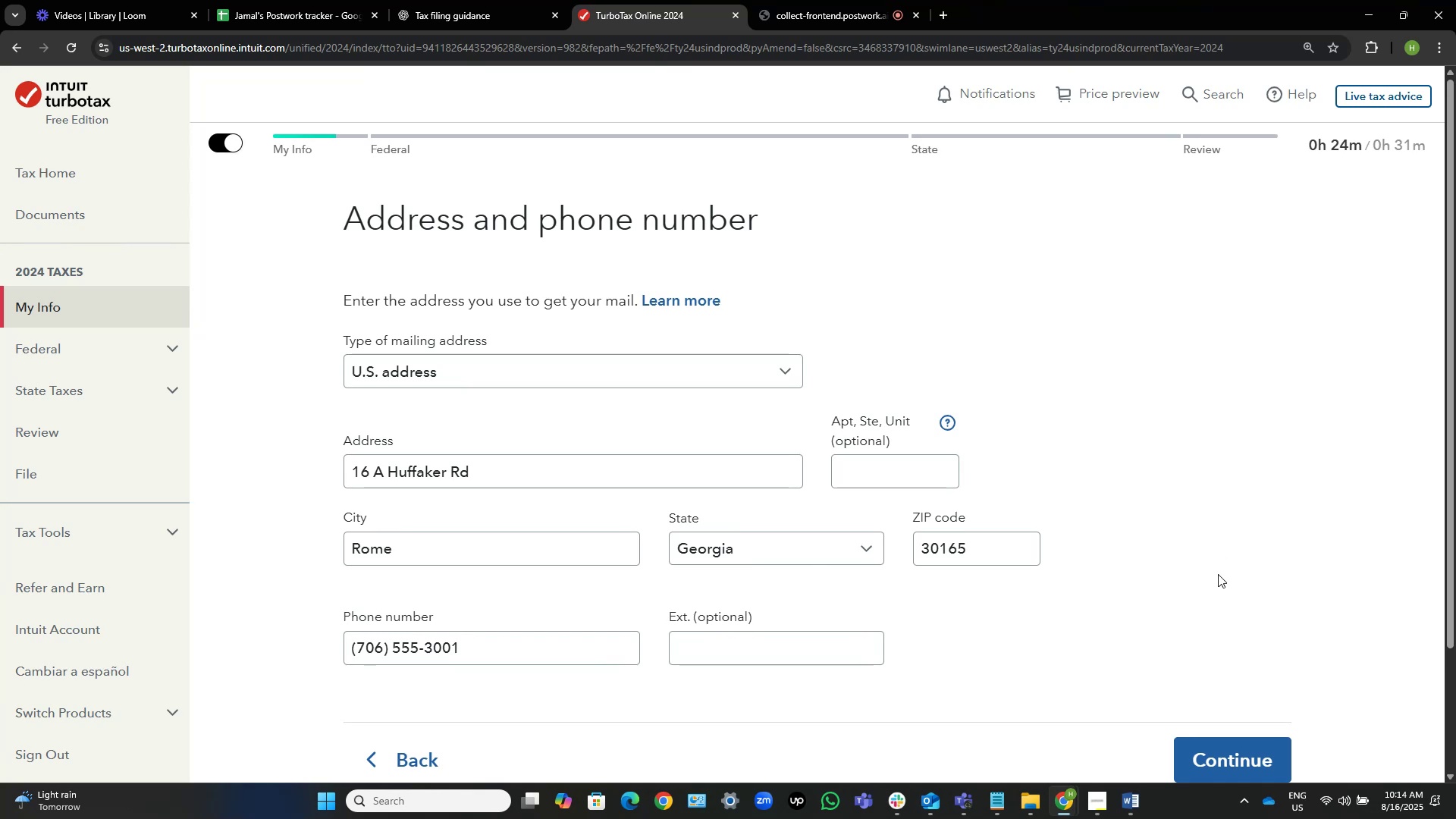 
key(Alt+Tab)
 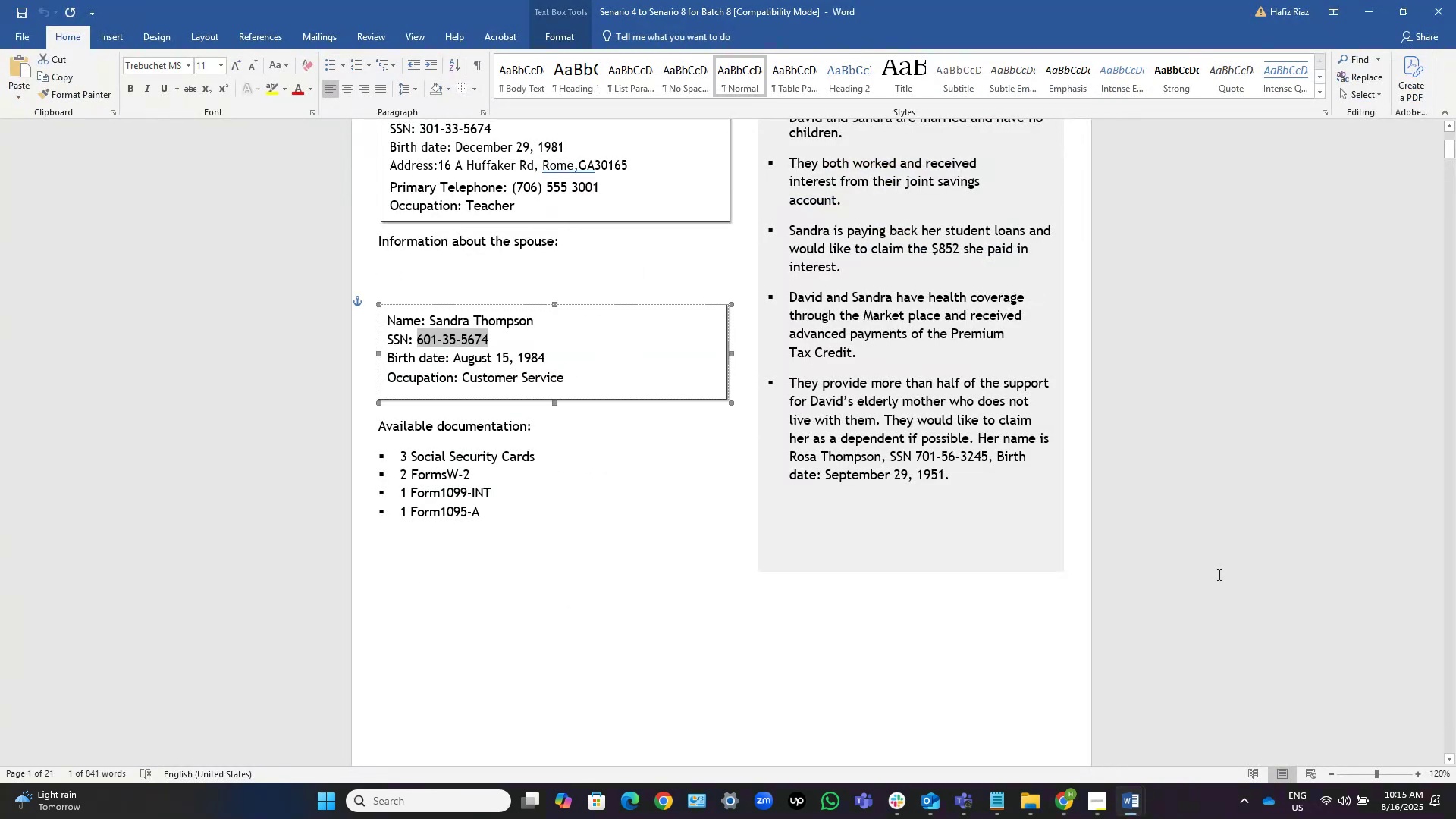 
key(Alt+AltLeft)
 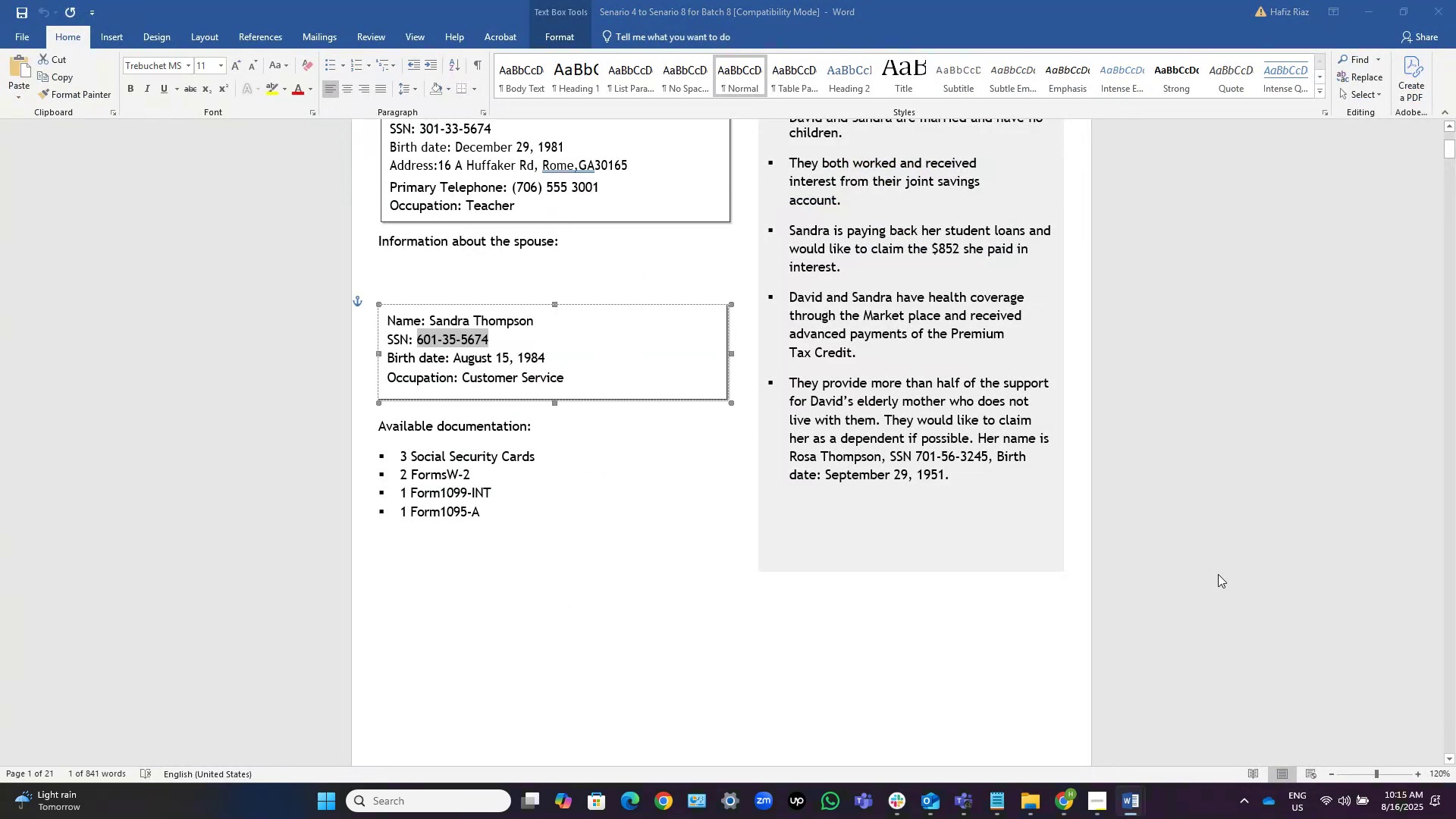 
key(Alt+Tab)
 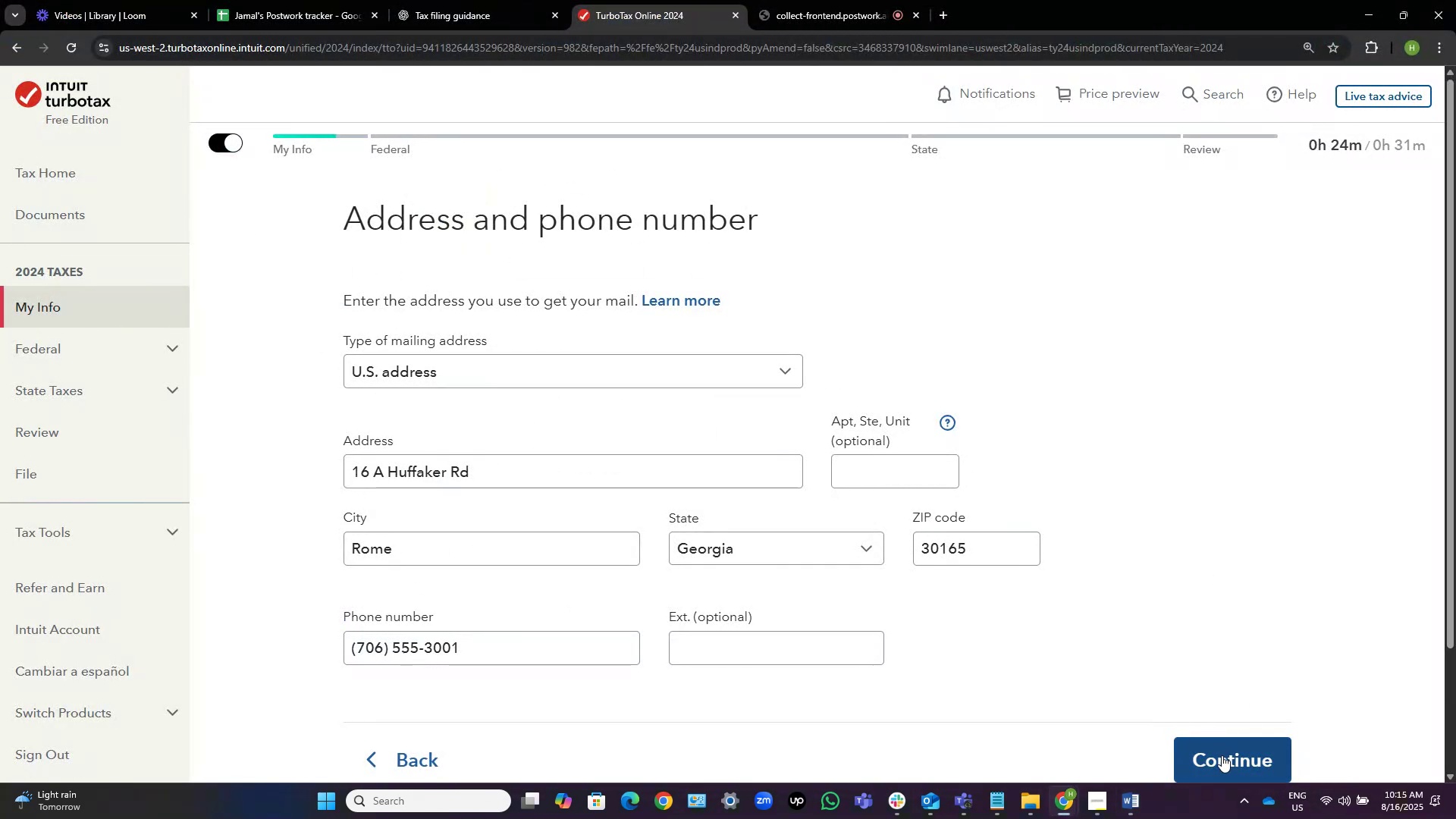 
left_click([1222, 755])
 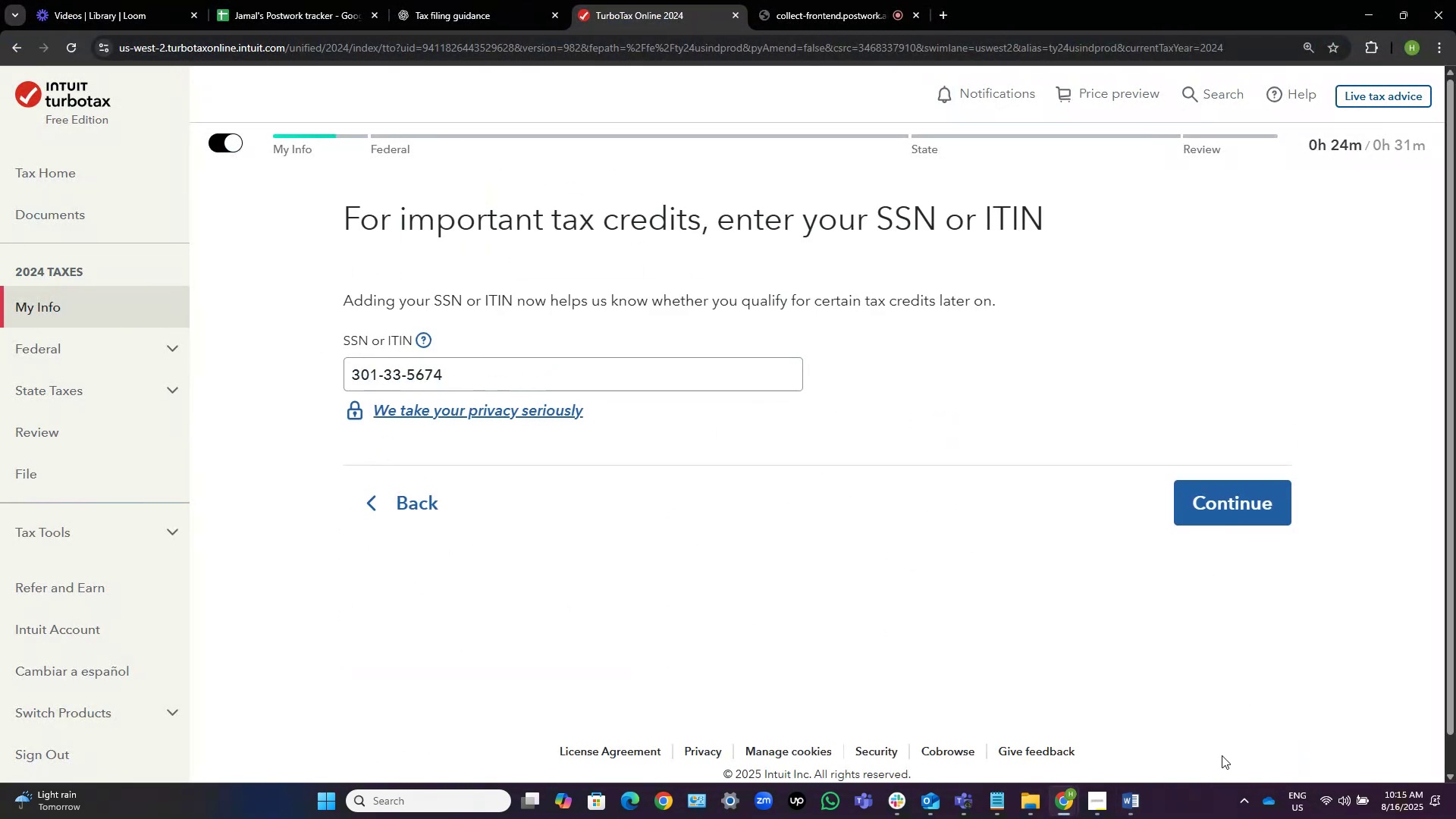 
key(Alt+AltLeft)
 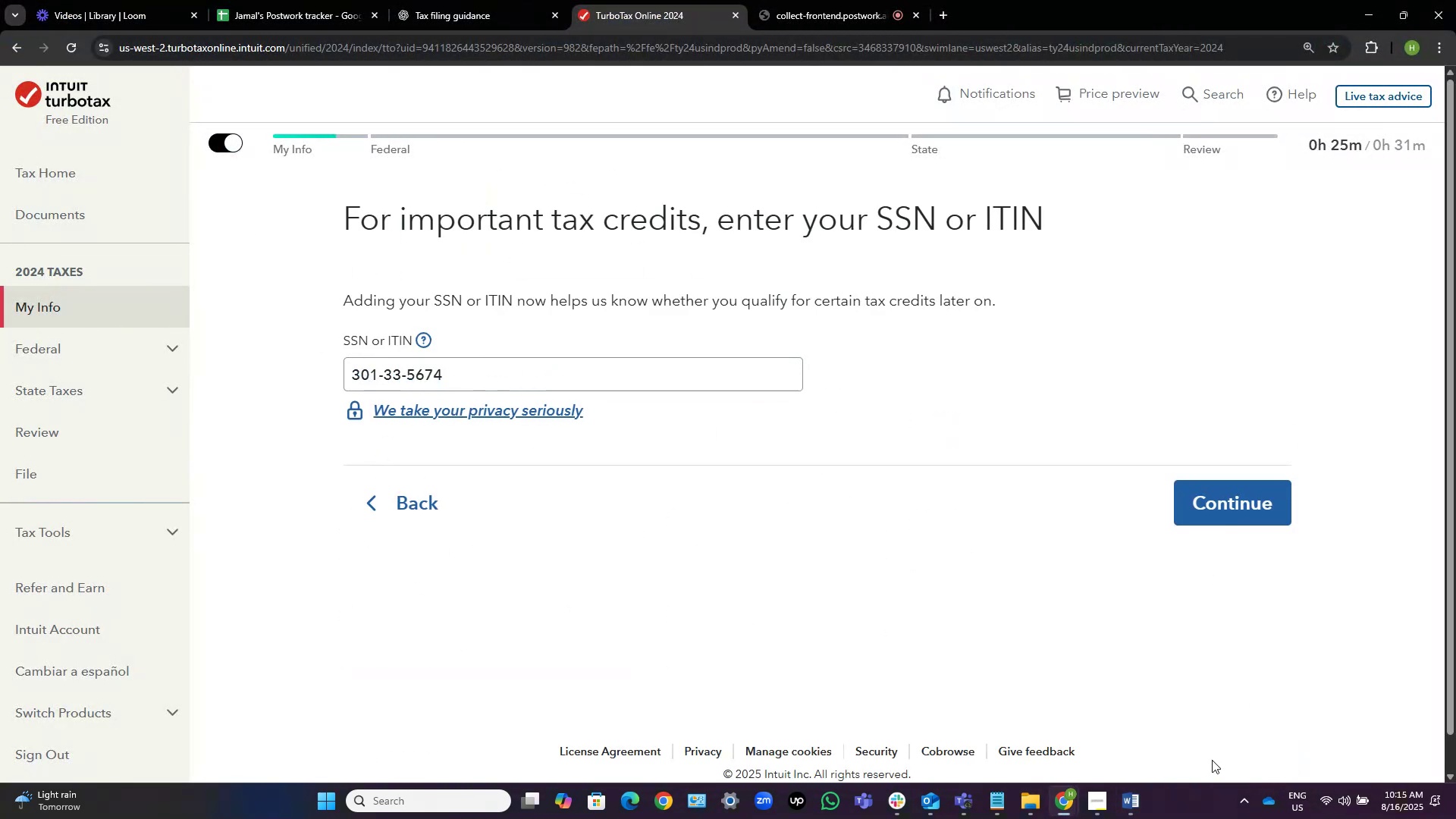 
key(Alt+Tab)
 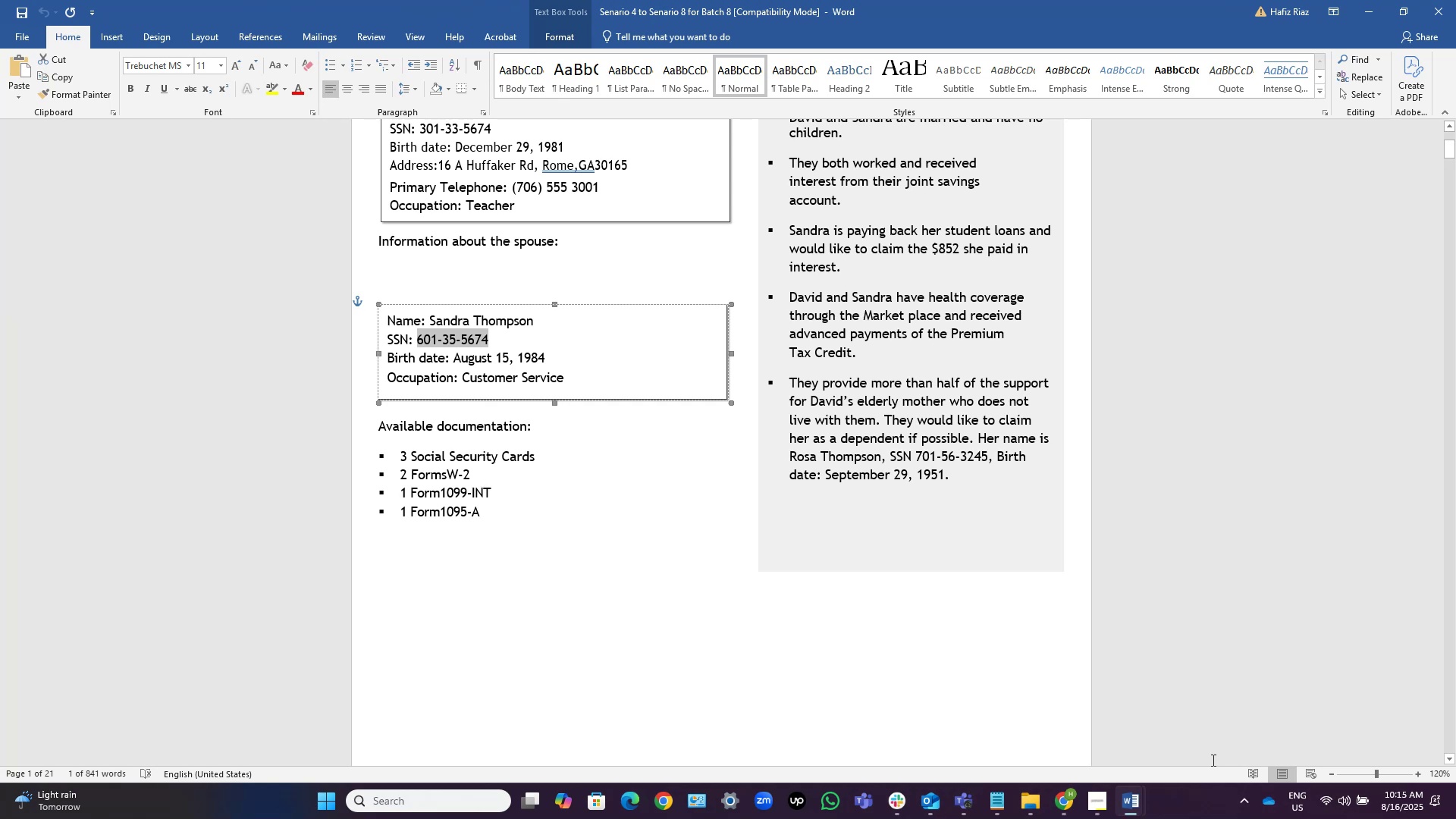 
wait(5.08)
 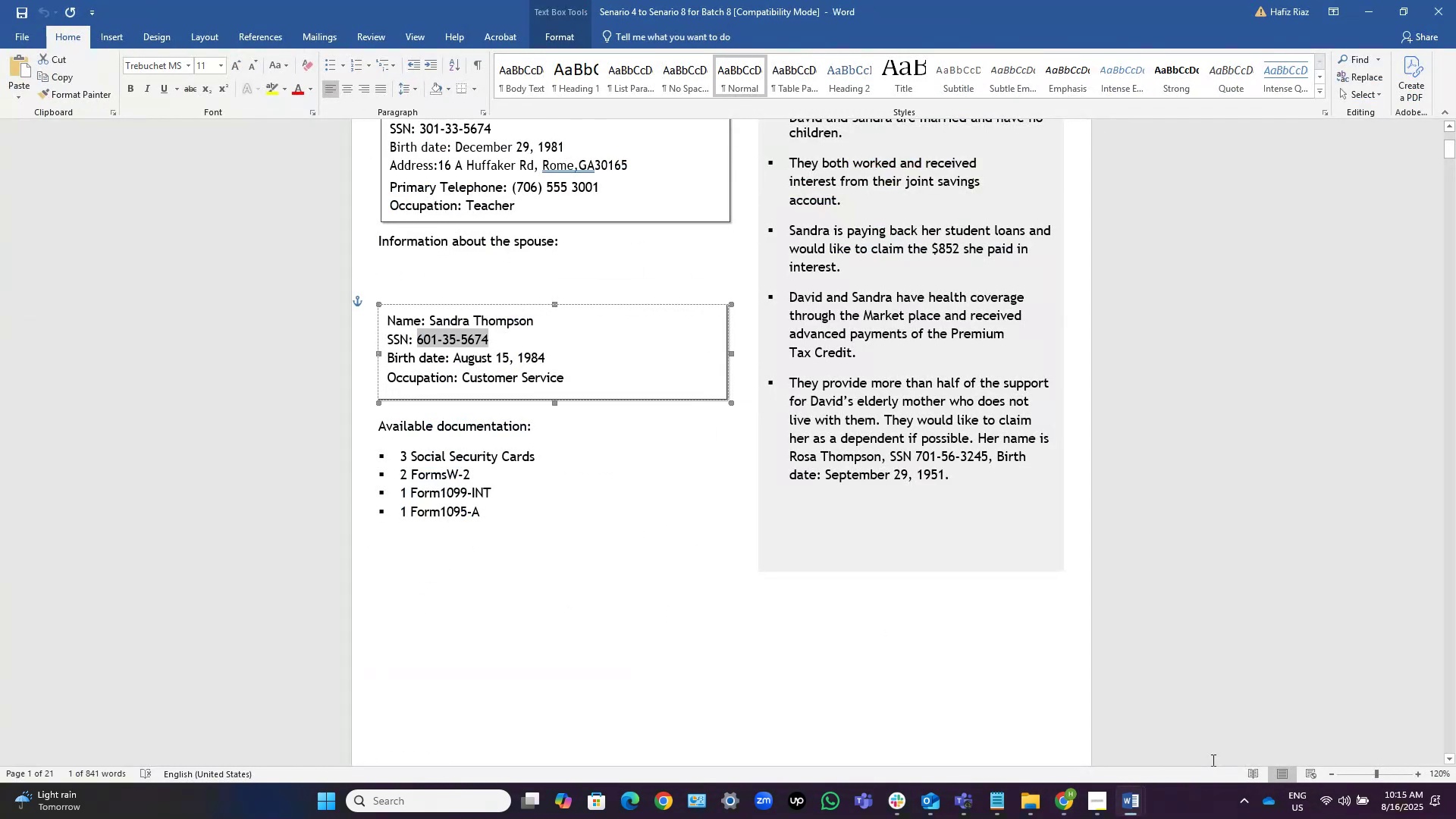 
key(Alt+AltLeft)
 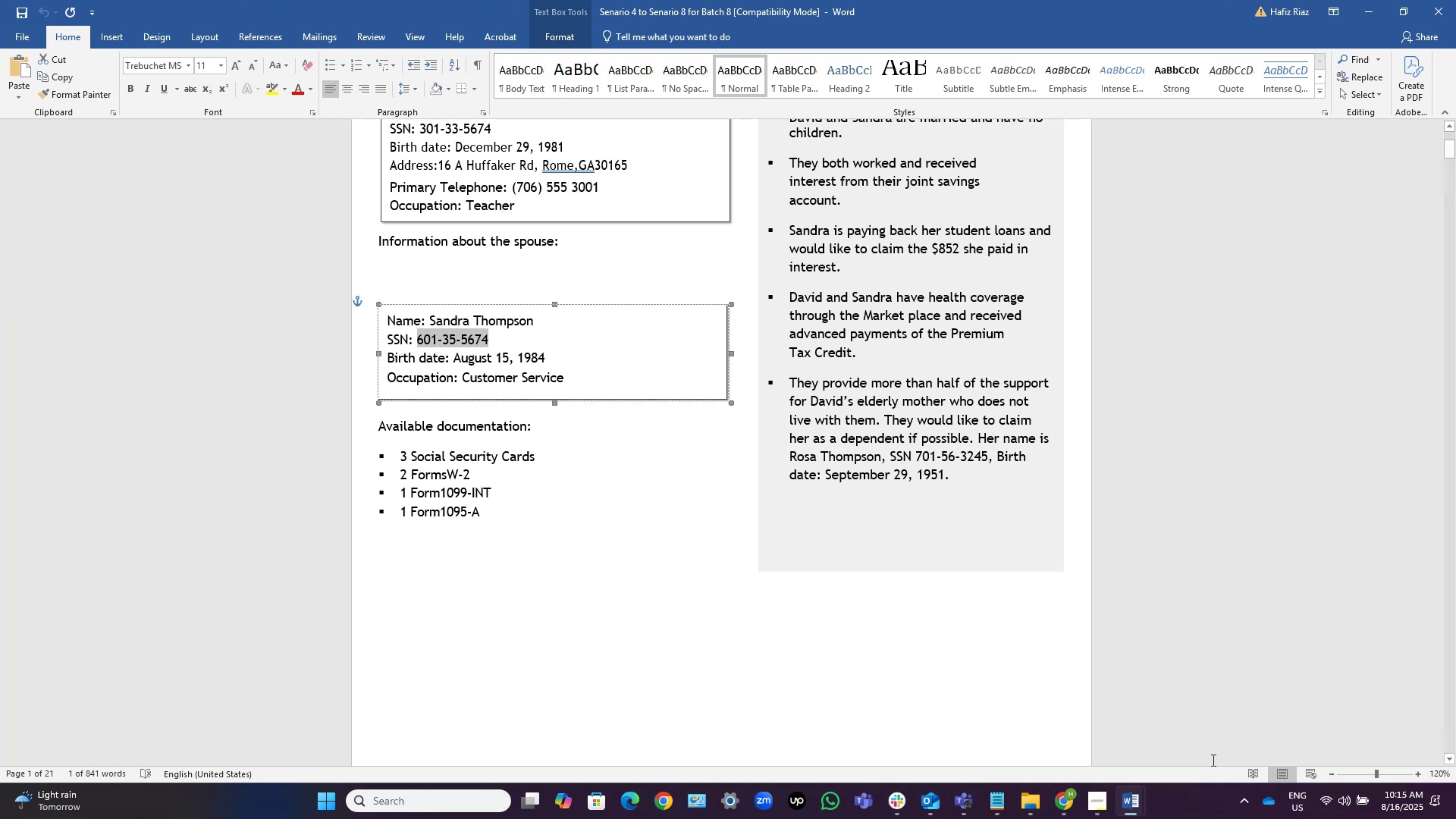 
key(Alt+Tab)
 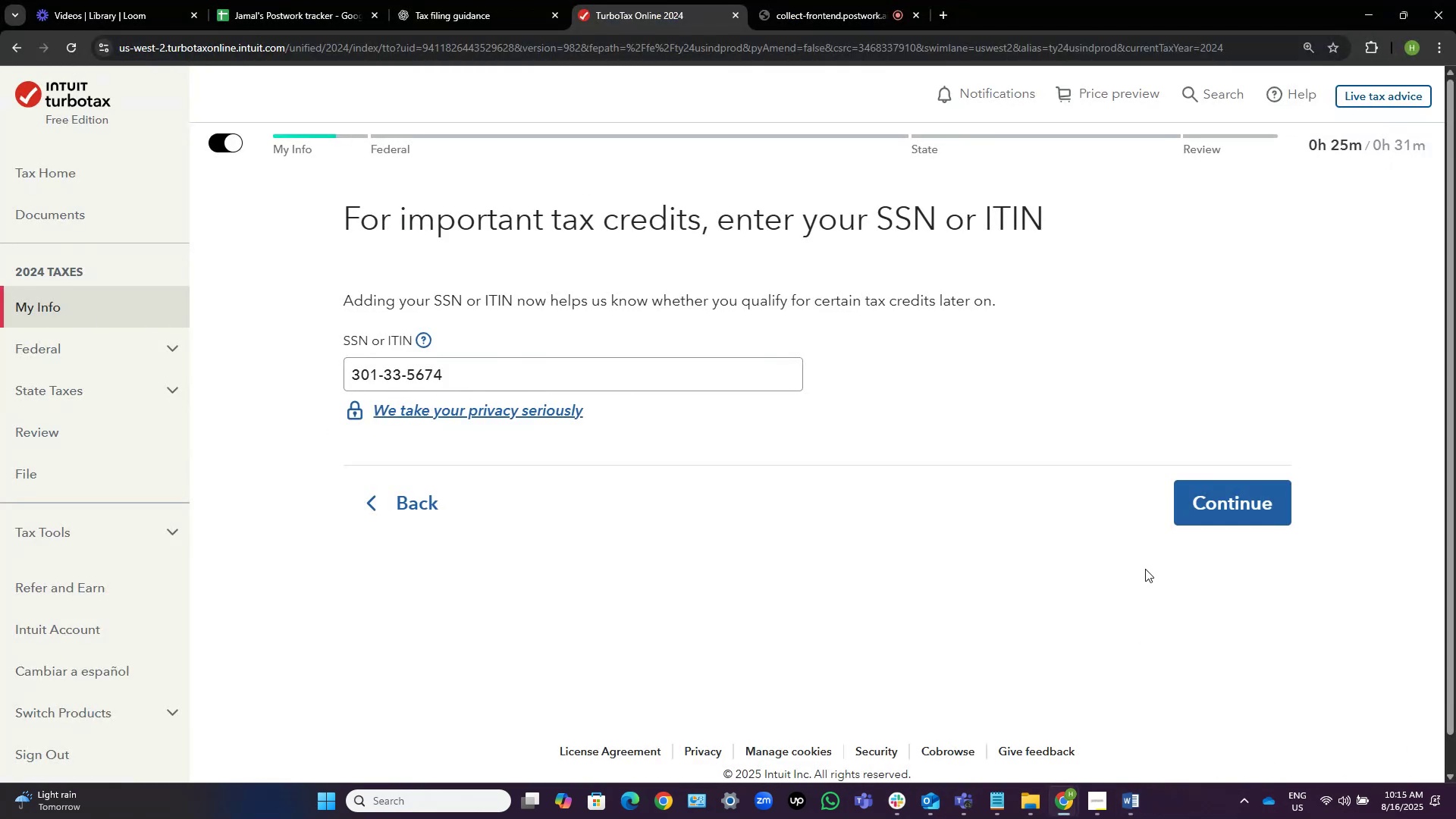 
left_click([1210, 502])
 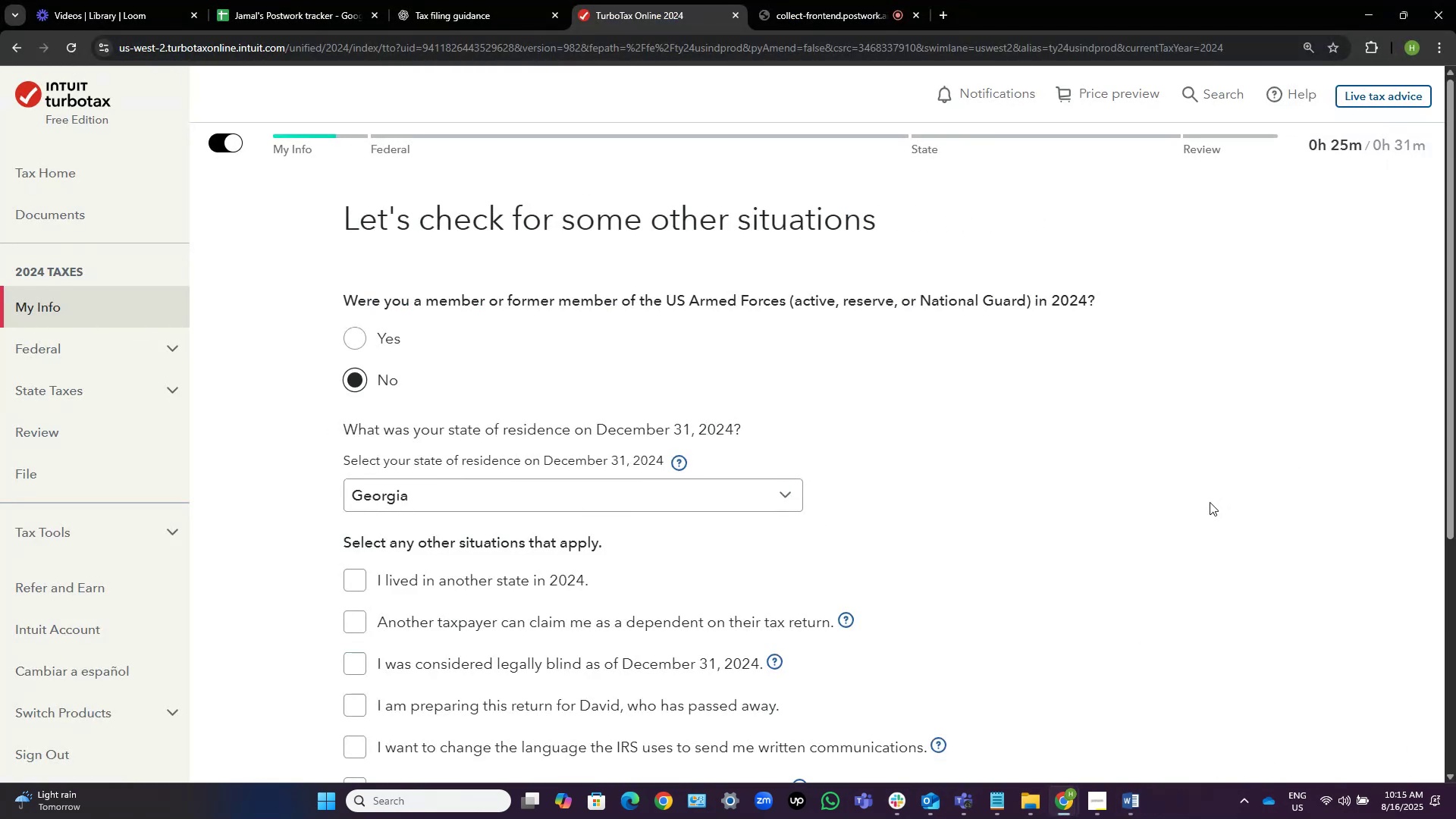 
wait(6.26)
 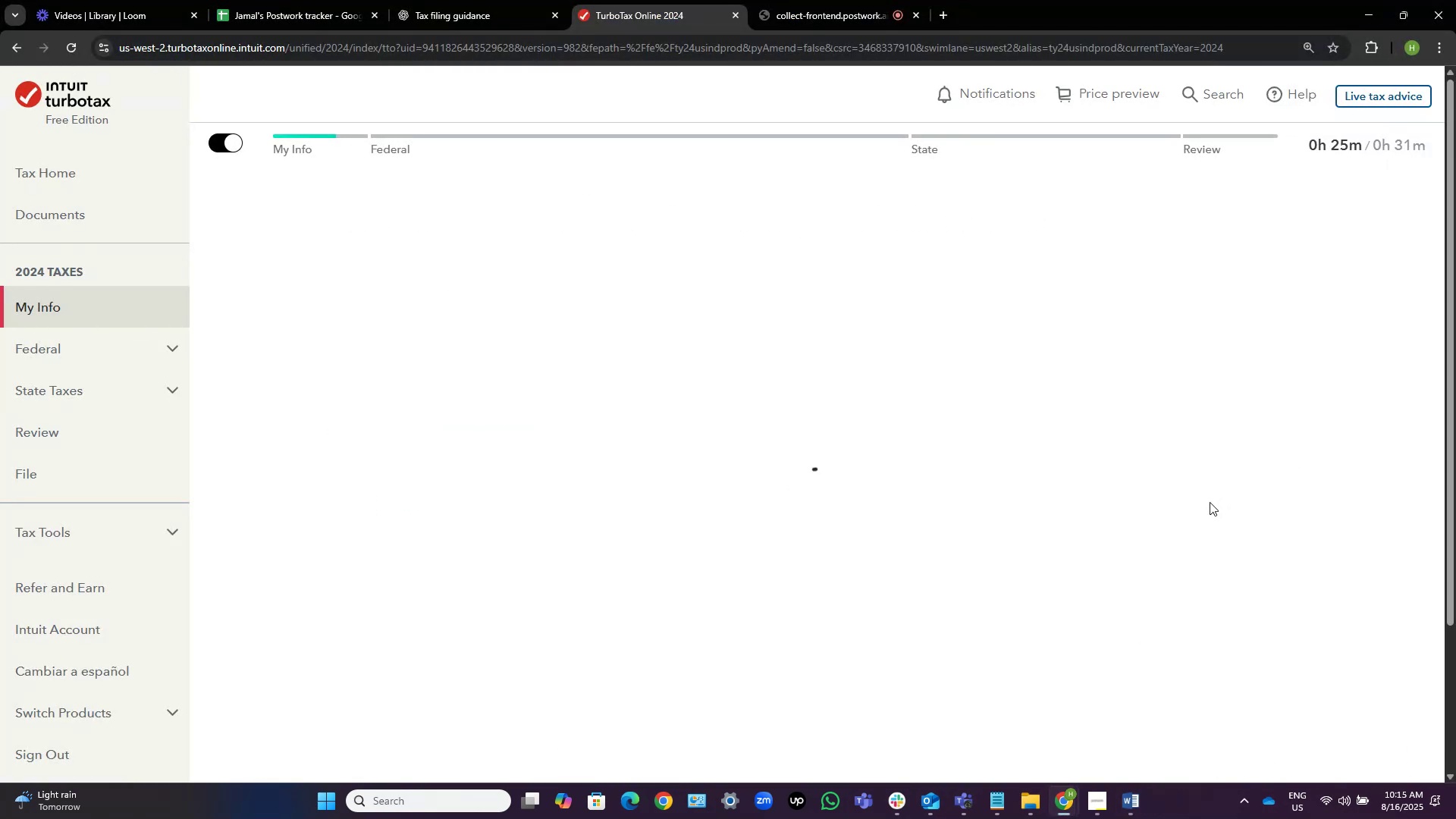 
scroll: coordinate [1210, 502], scroll_direction: down, amount: 7.0
 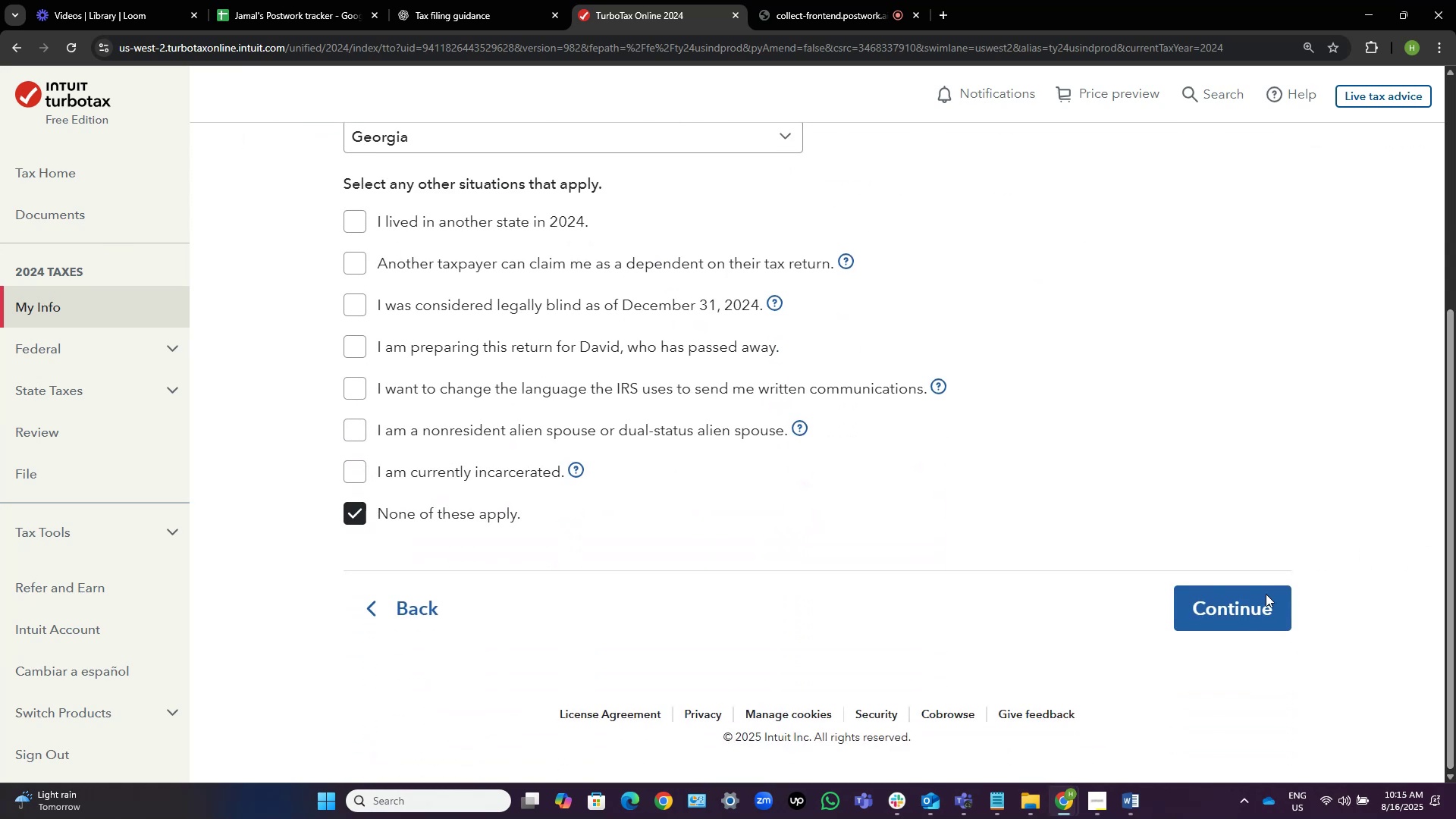 
left_click([1250, 612])
 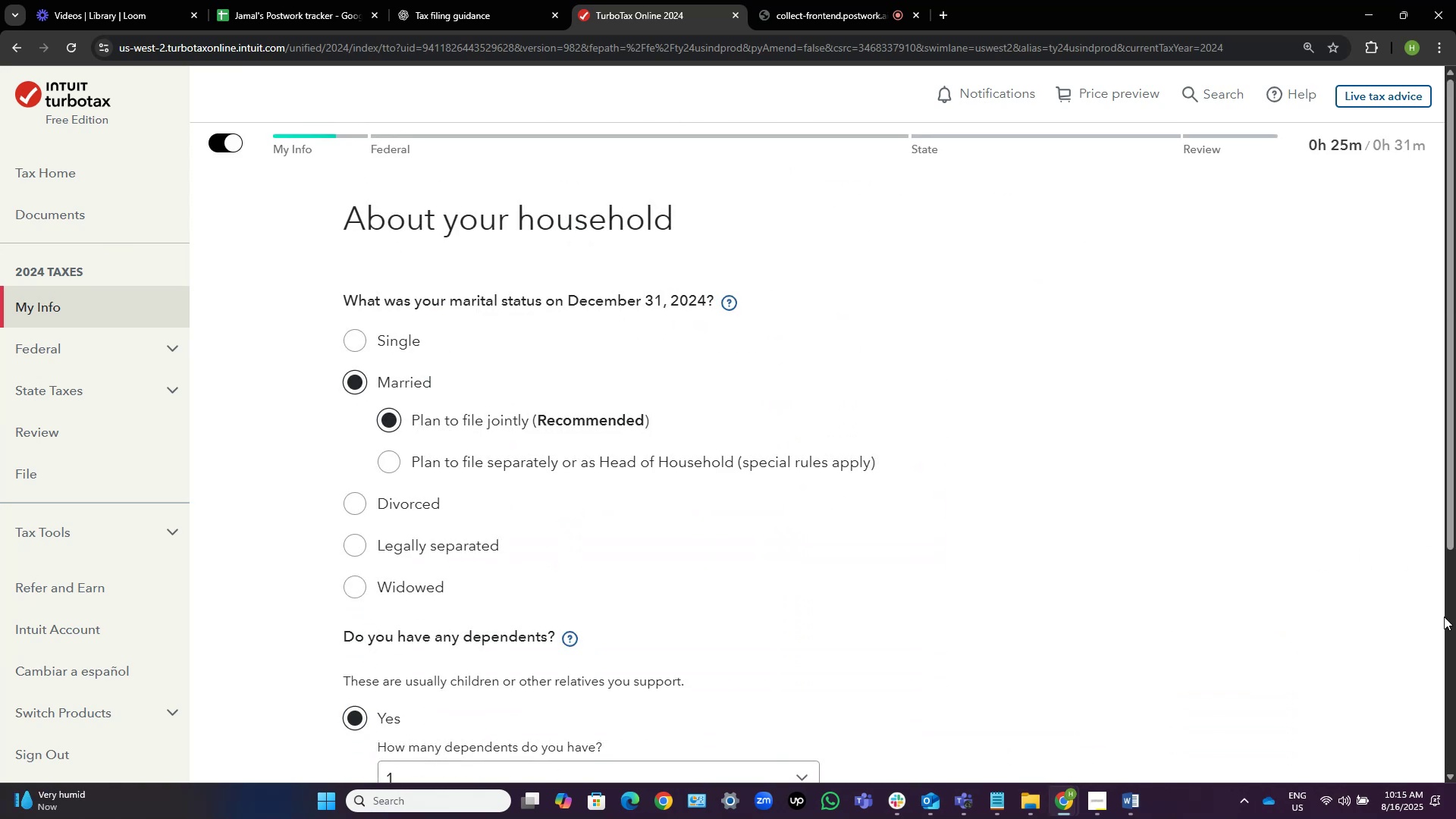 
wait(6.14)
 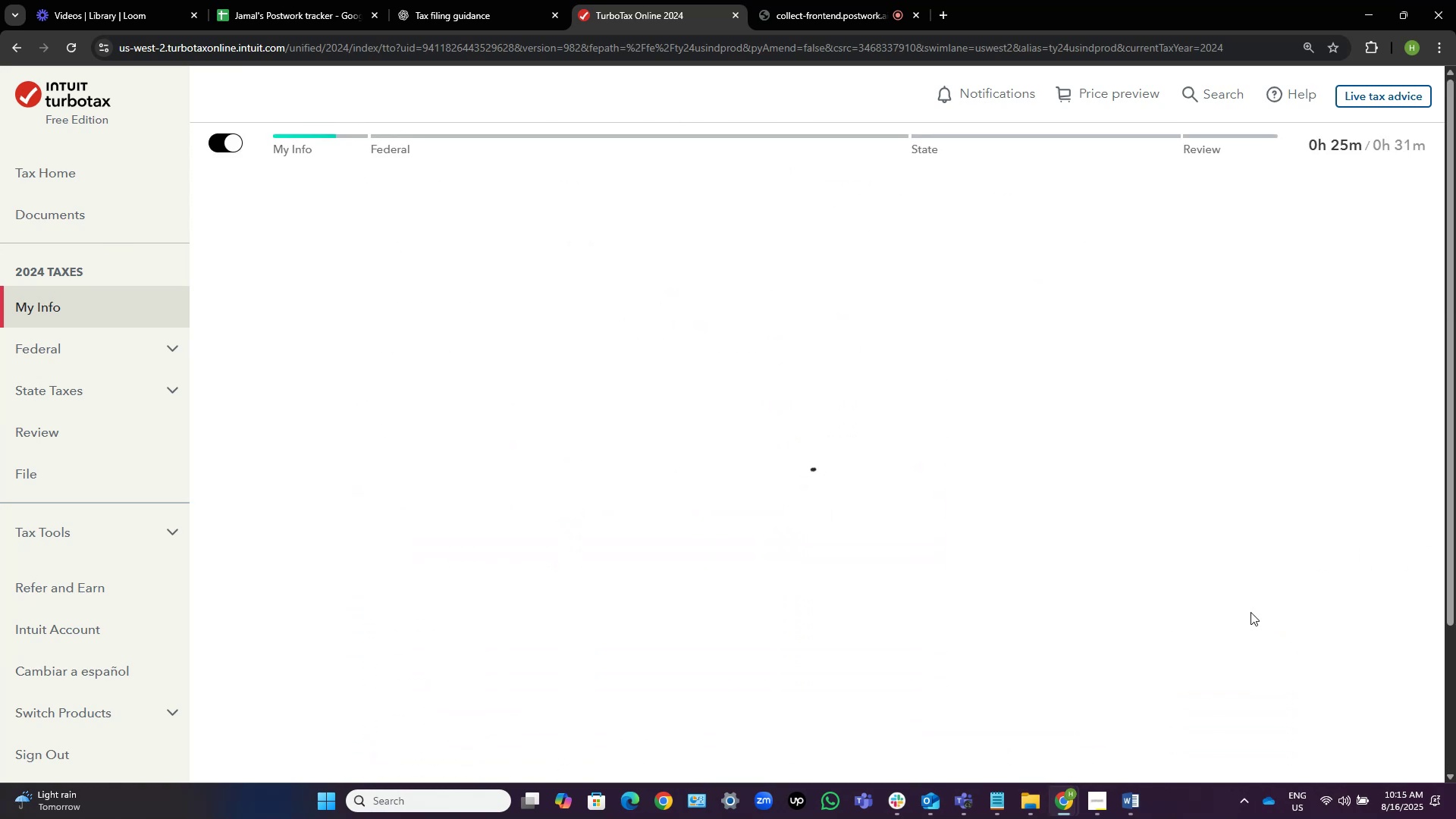 
scroll: coordinate [624, 568], scroll_direction: down, amount: 3.0
 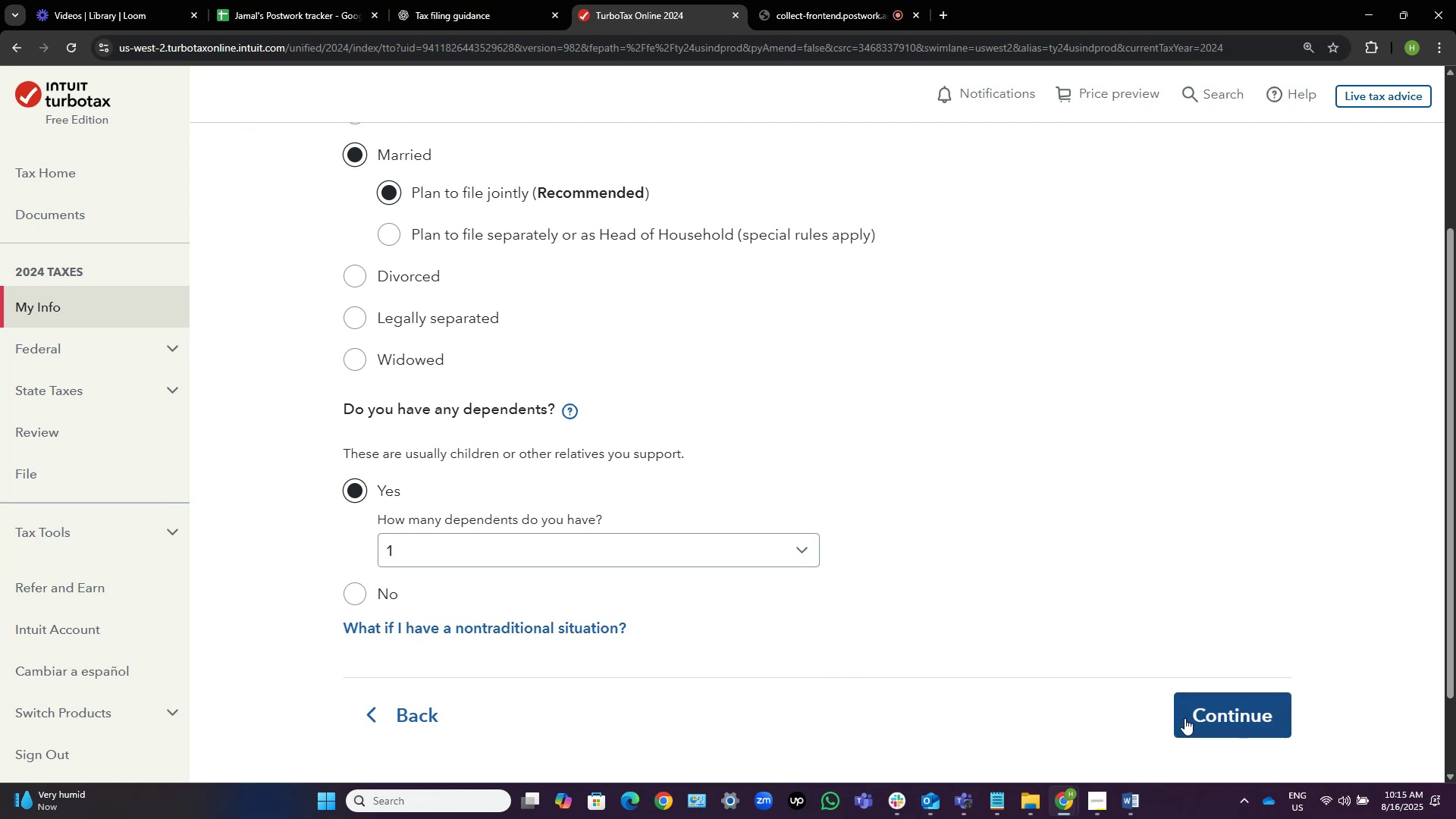 
left_click([1204, 722])
 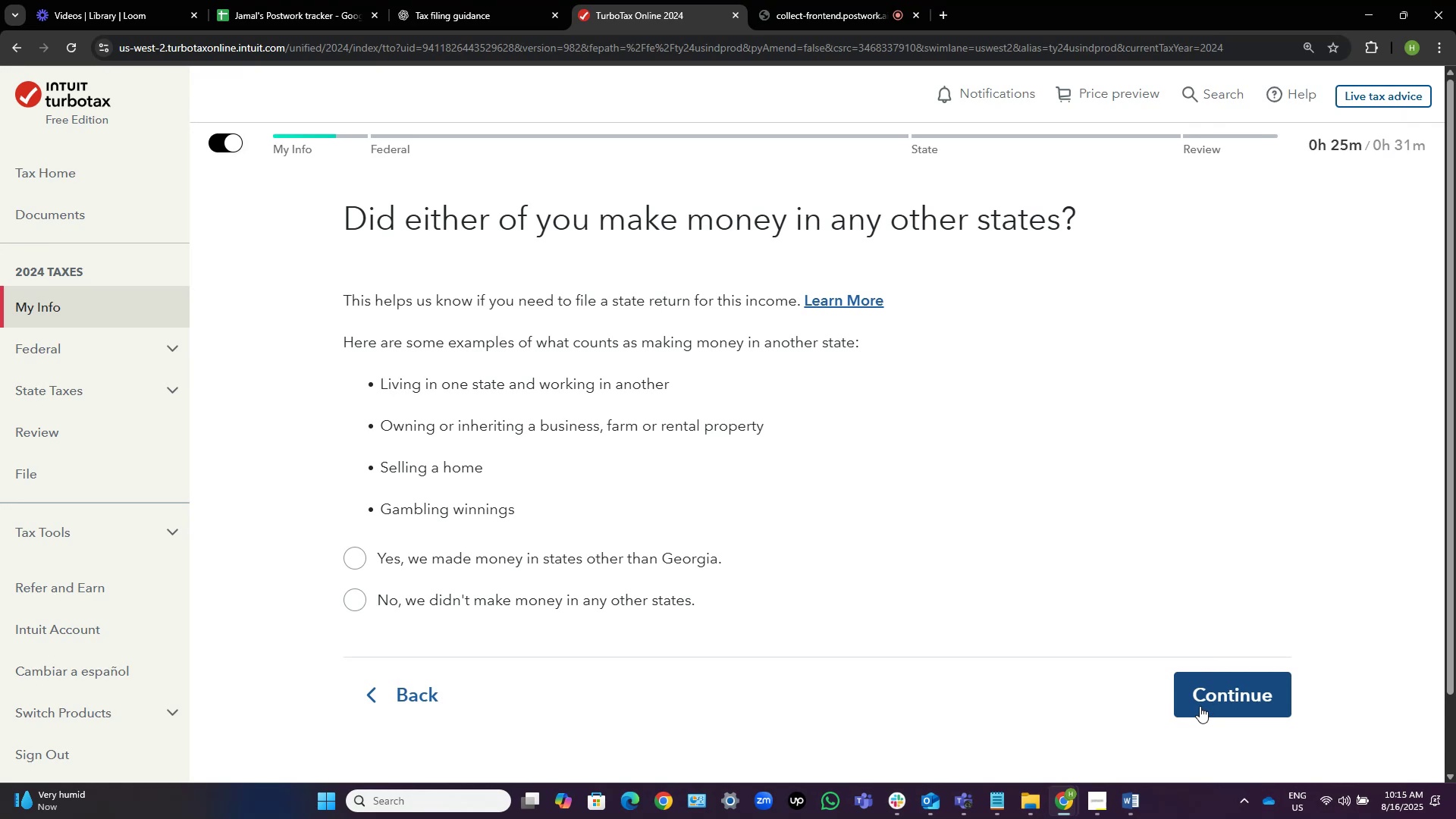 
wait(15.9)
 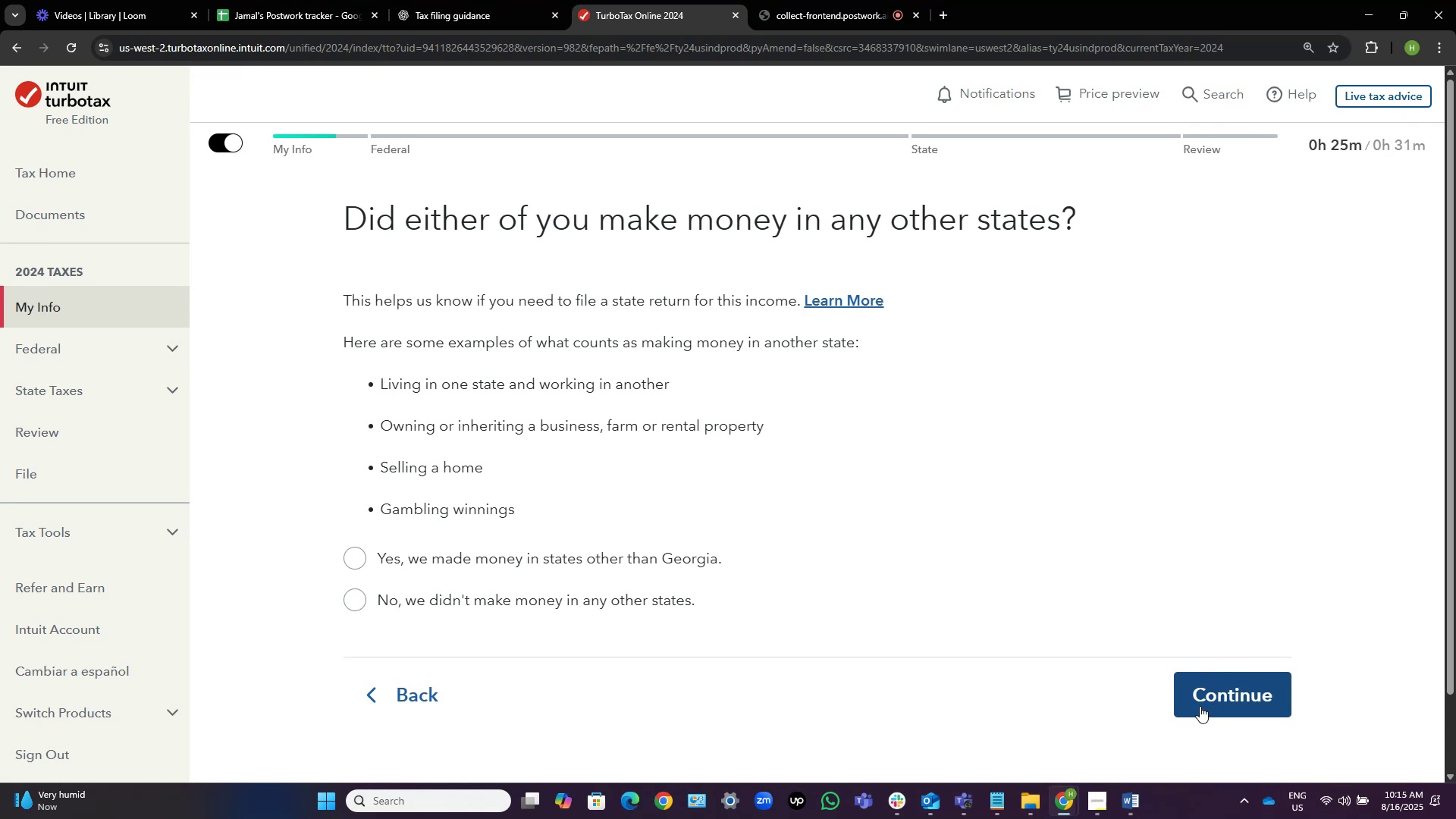 
left_click([525, 596])
 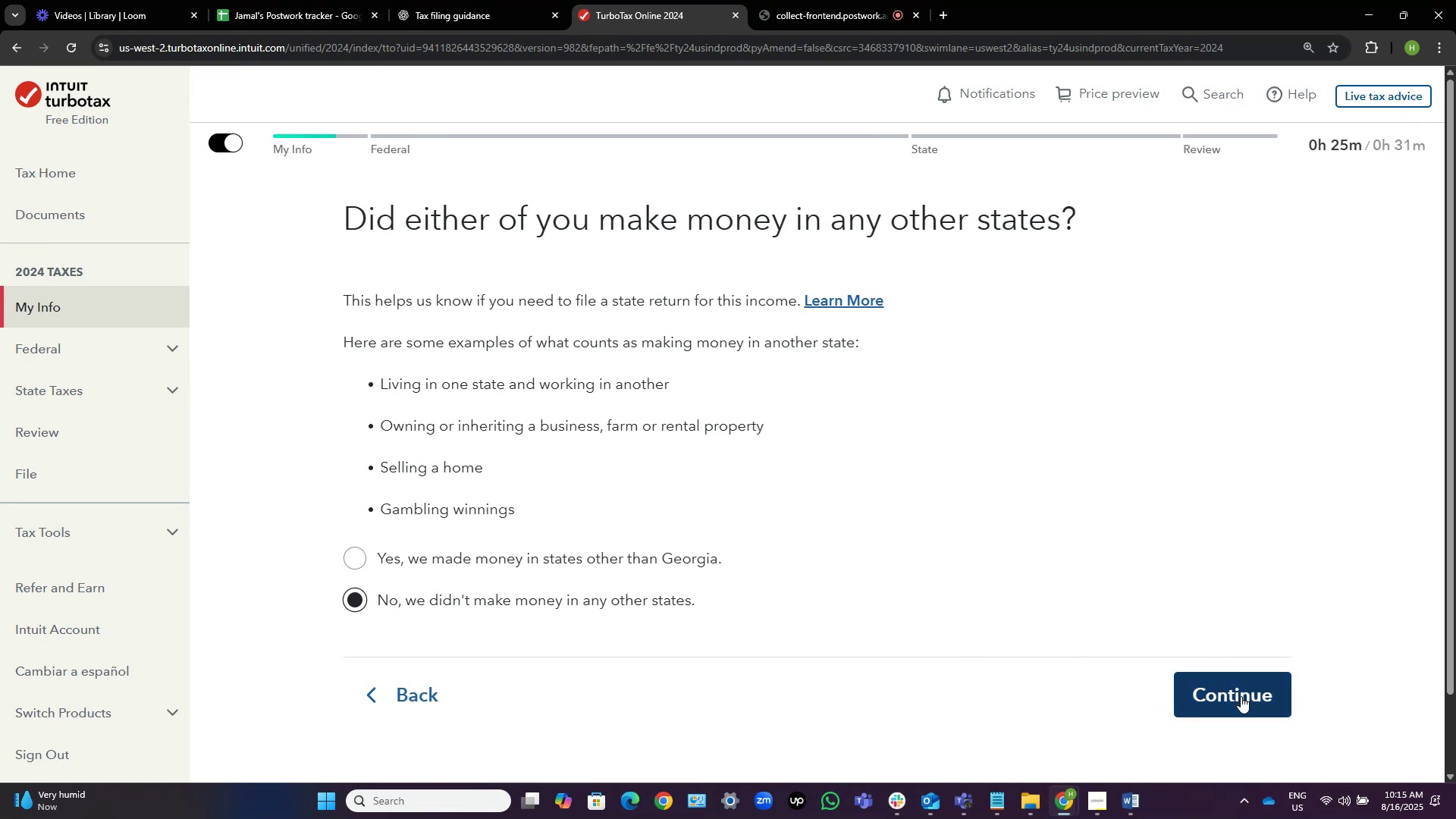 
left_click([1241, 696])
 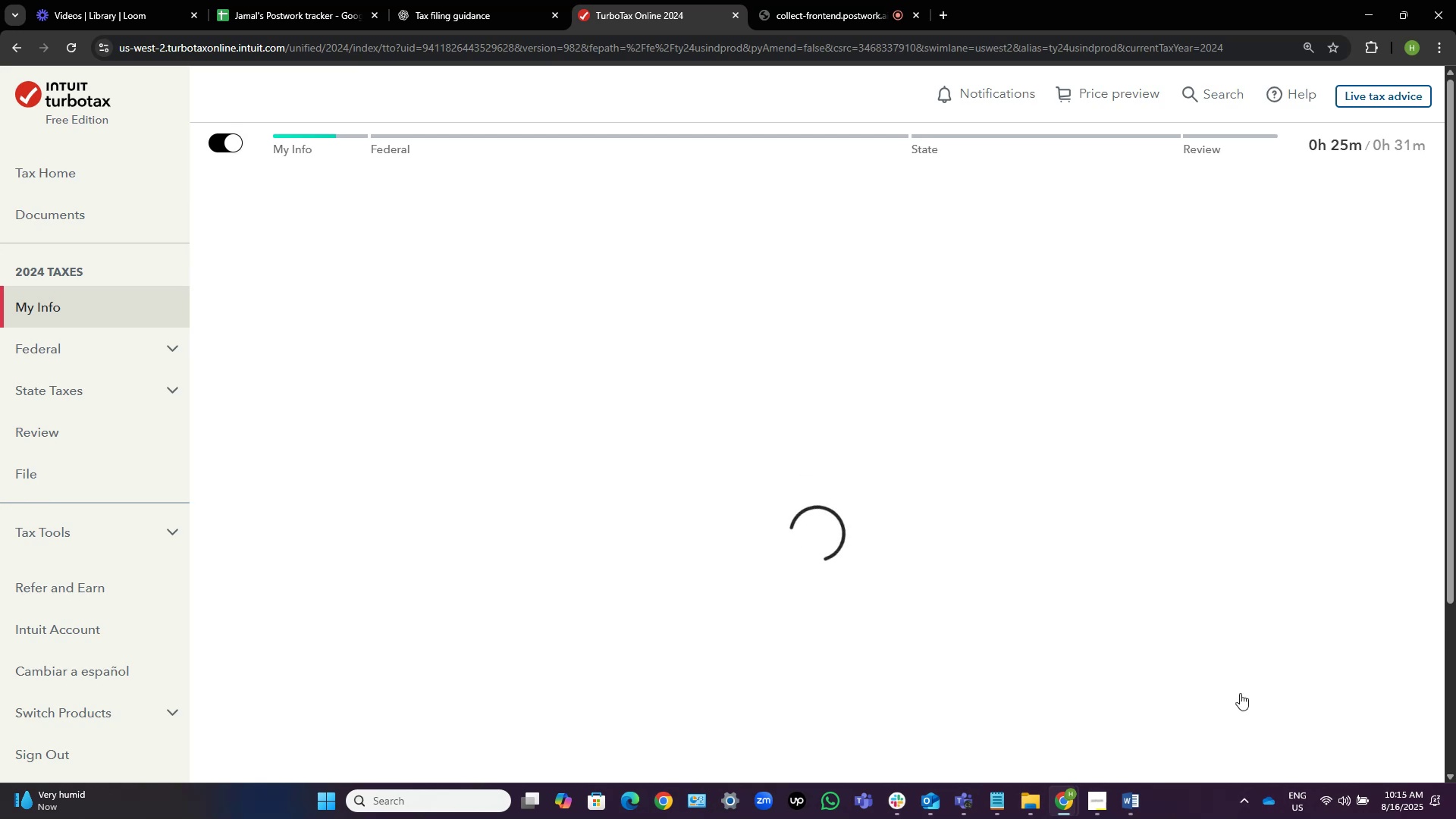 
wait(8.0)
 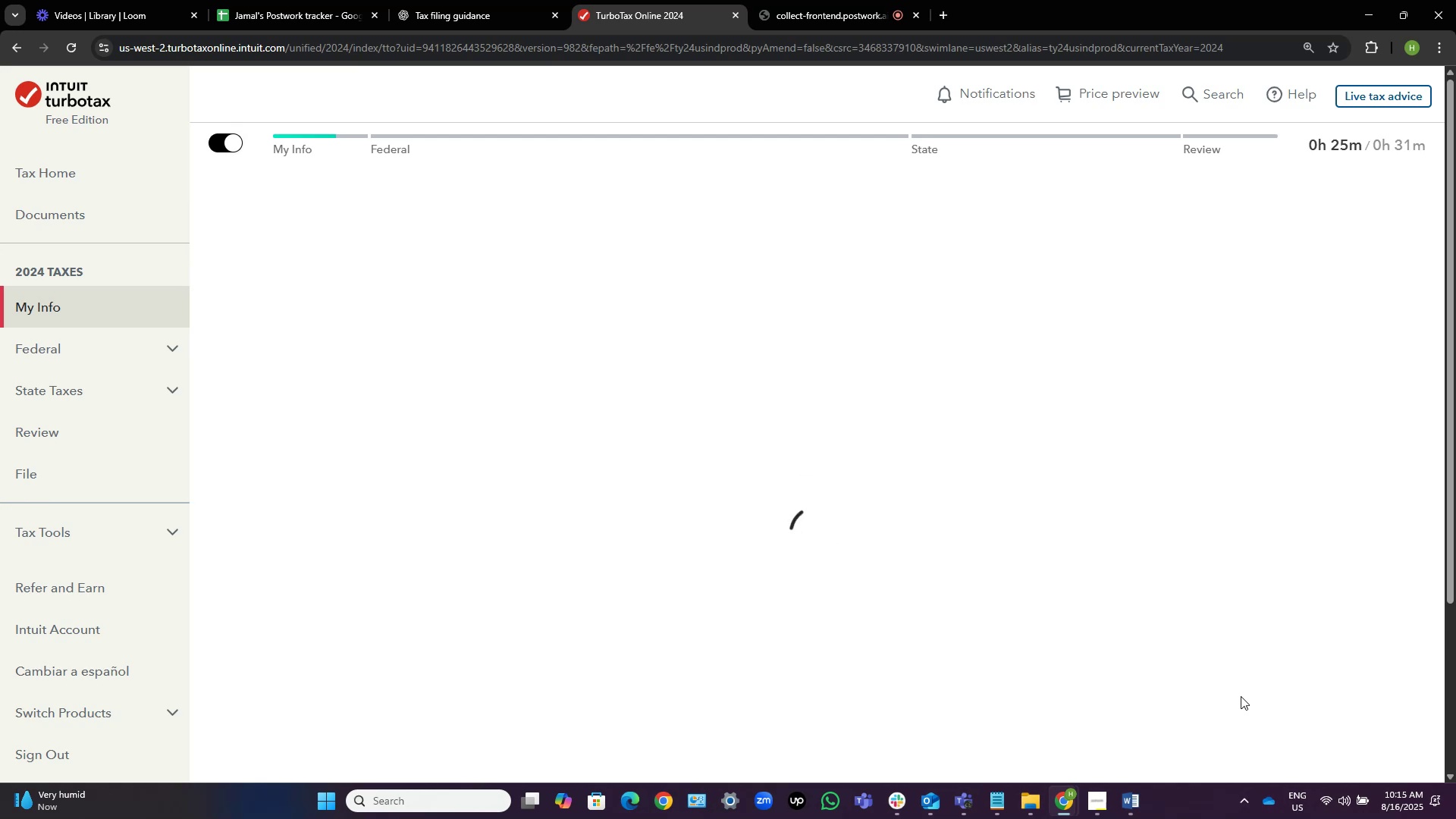 
scroll: coordinate [817, 490], scroll_direction: down, amount: 2.0
 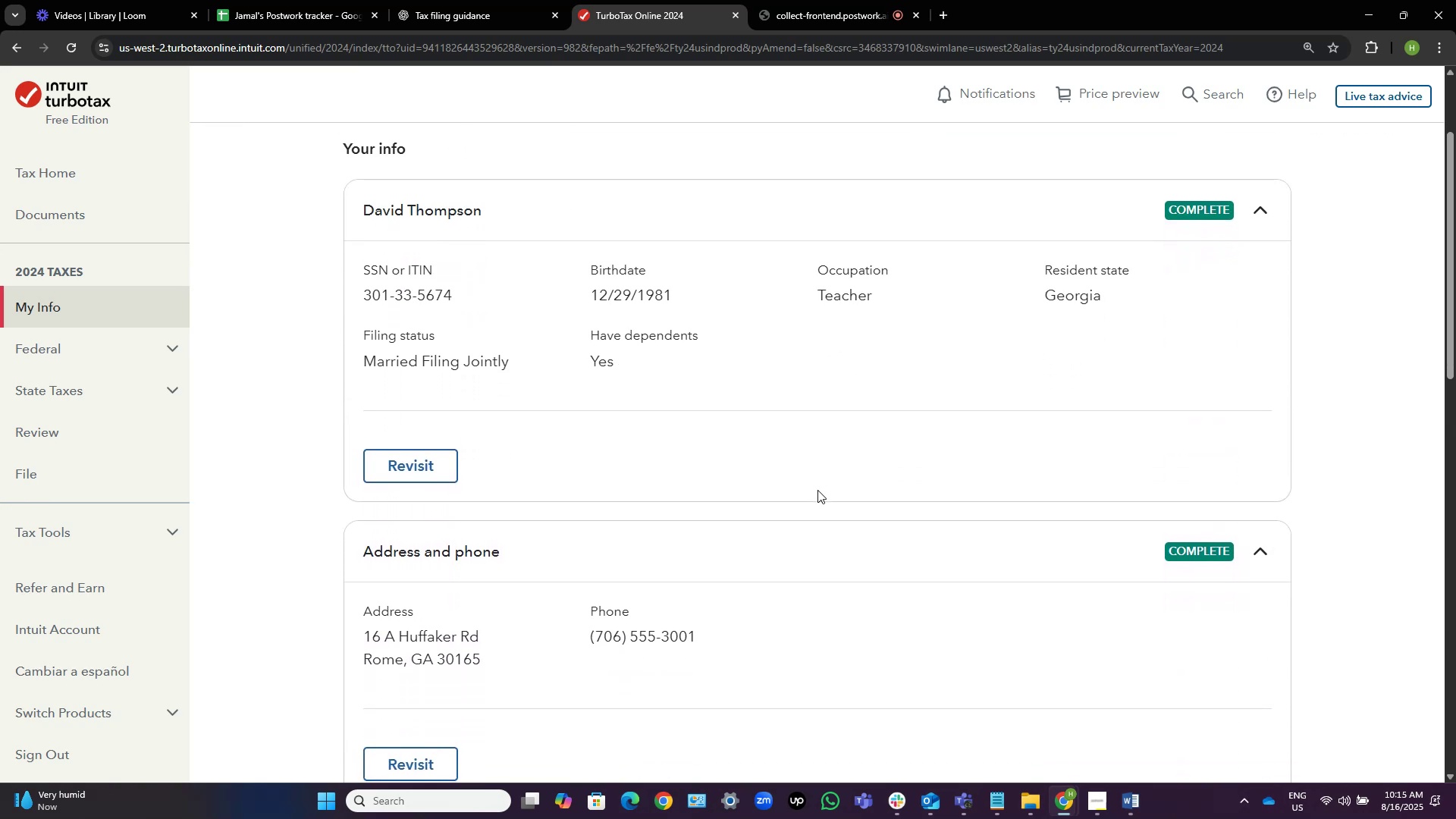 
key(Alt+AltLeft)
 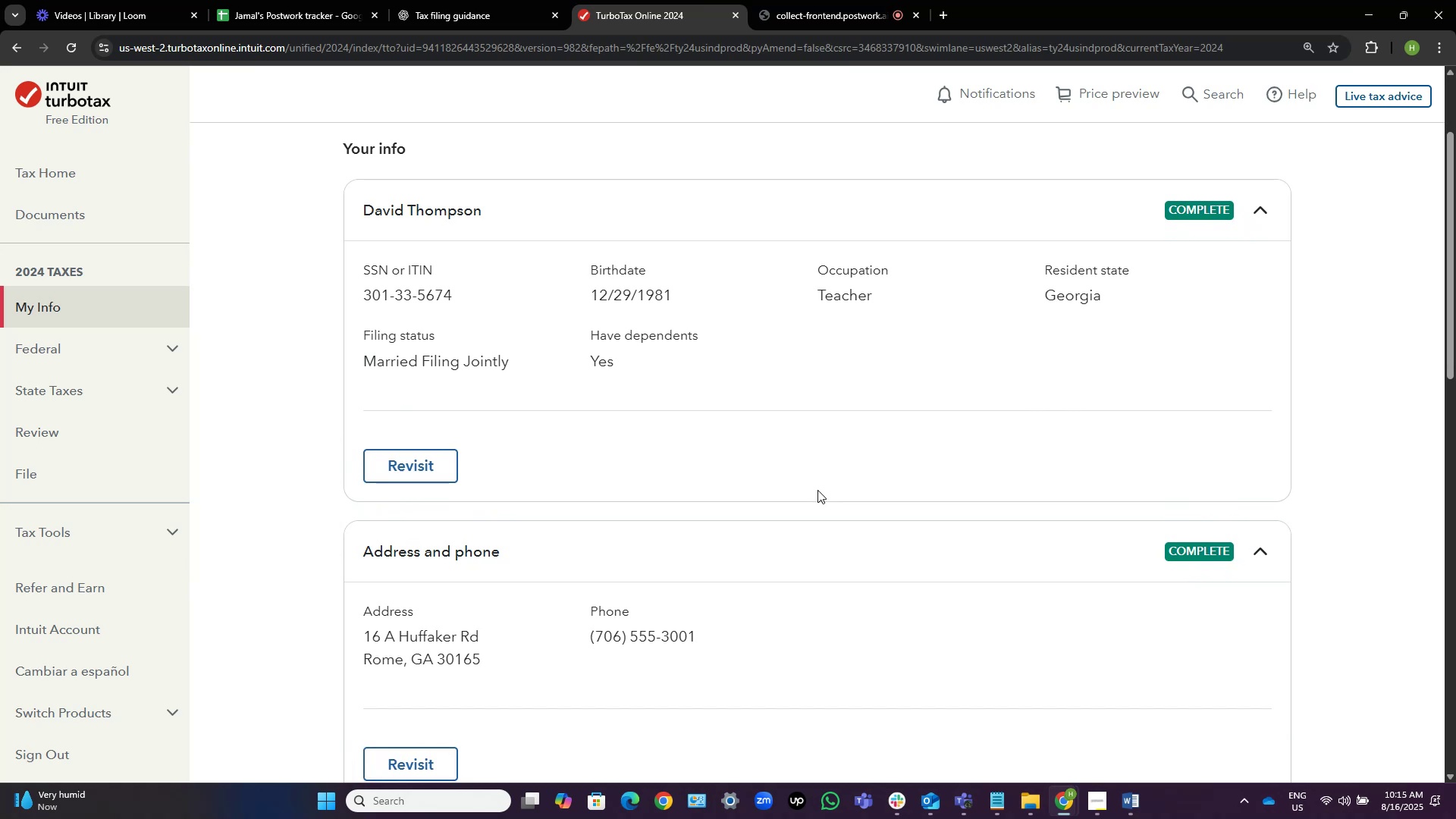 
key(Alt+Tab)
 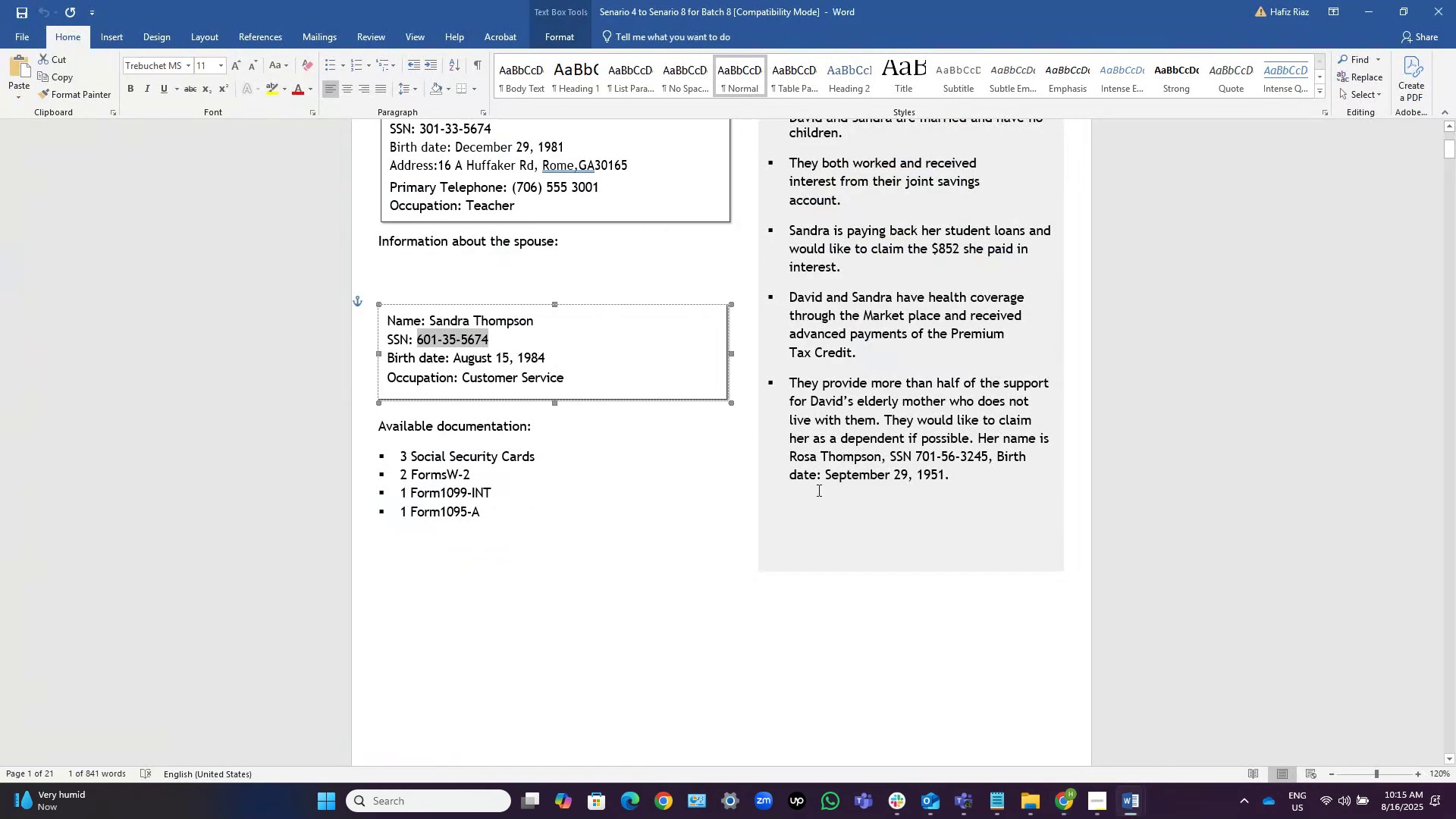 
key(Alt+AltLeft)
 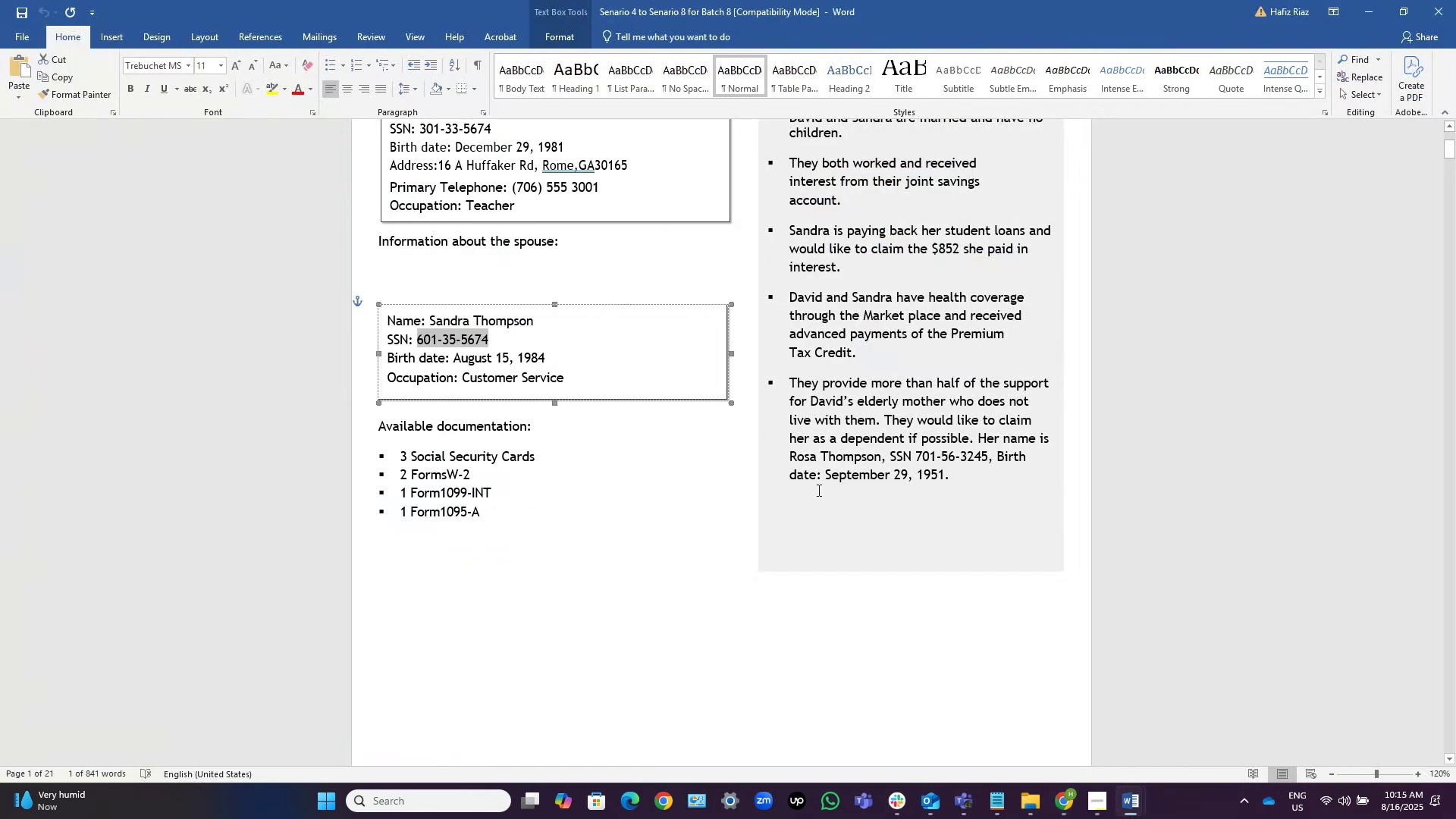 
key(Alt+Tab)
 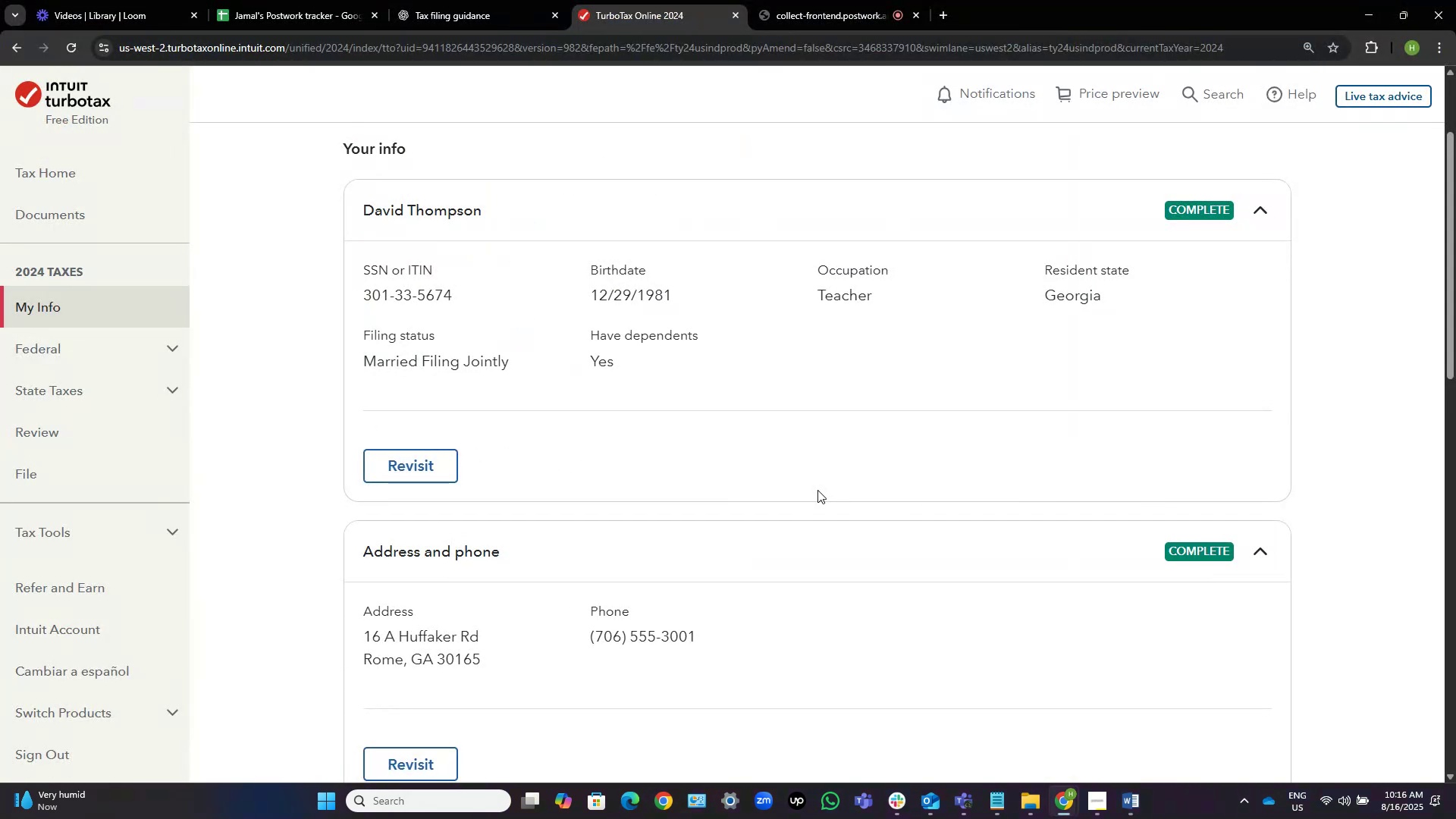 
wait(5.82)
 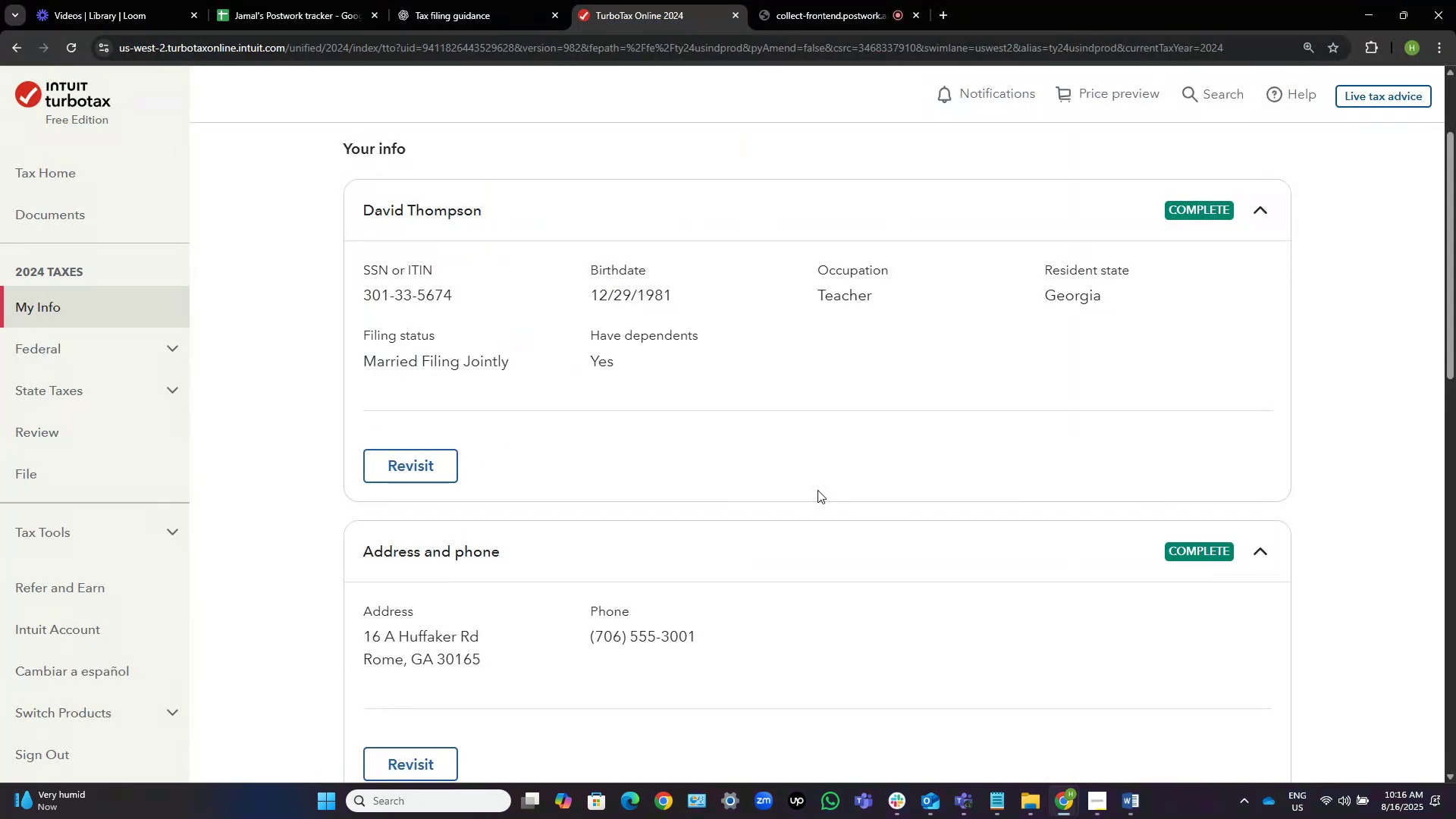 
scroll: coordinate [817, 490], scroll_direction: down, amount: 7.0
 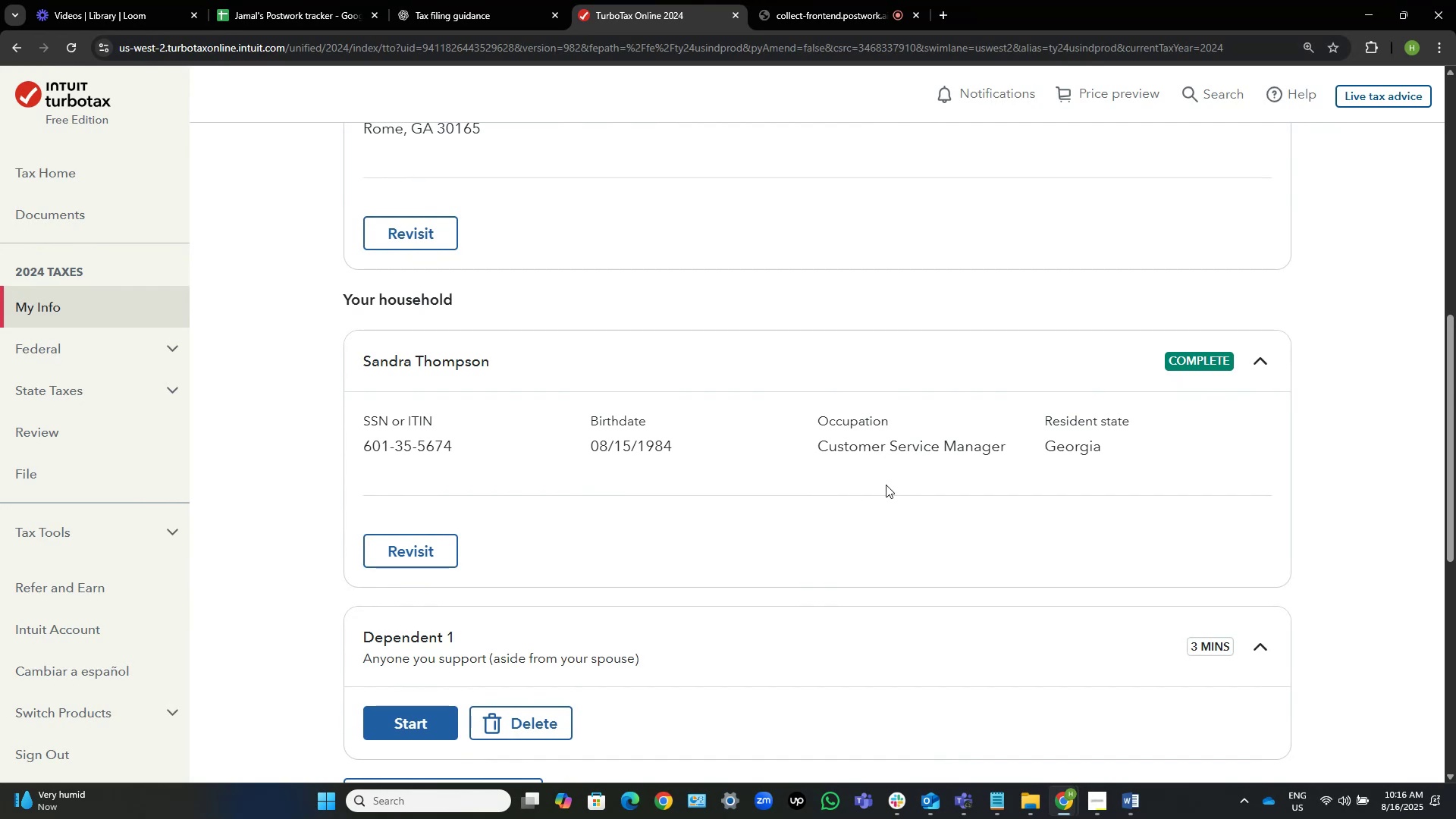 
key(Alt+AltLeft)
 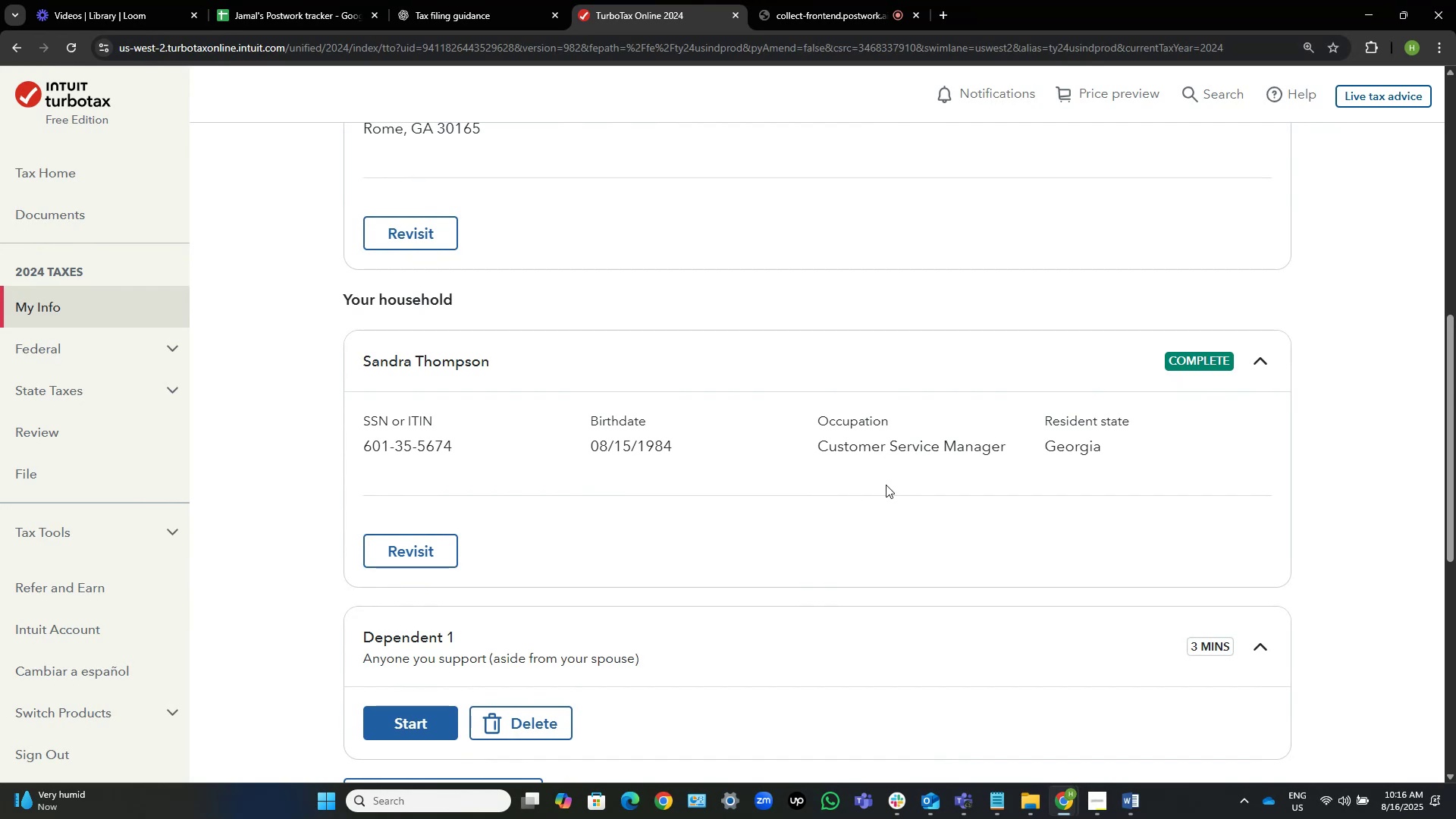 
key(Alt+Tab)
 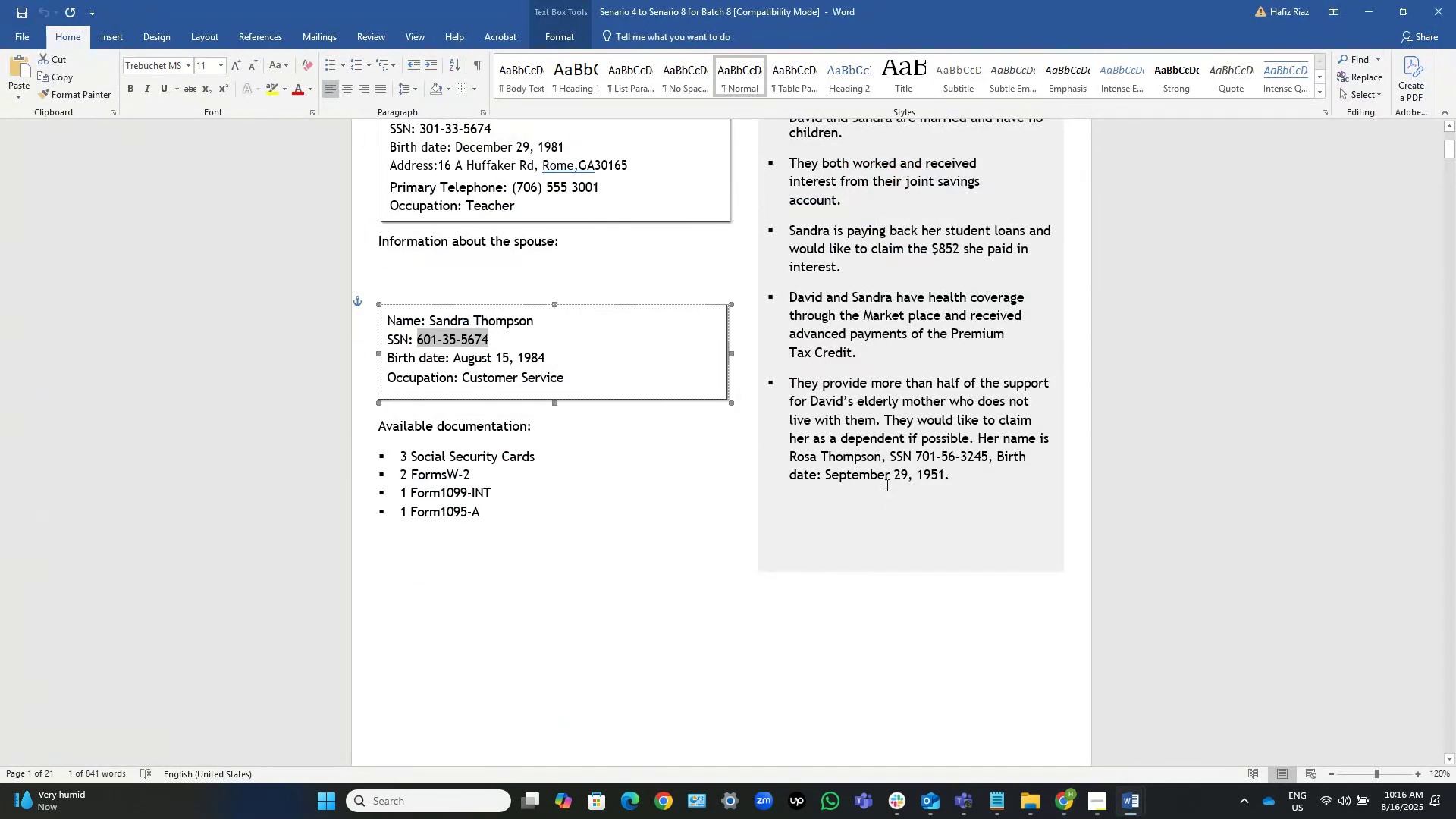 
key(Alt+AltLeft)
 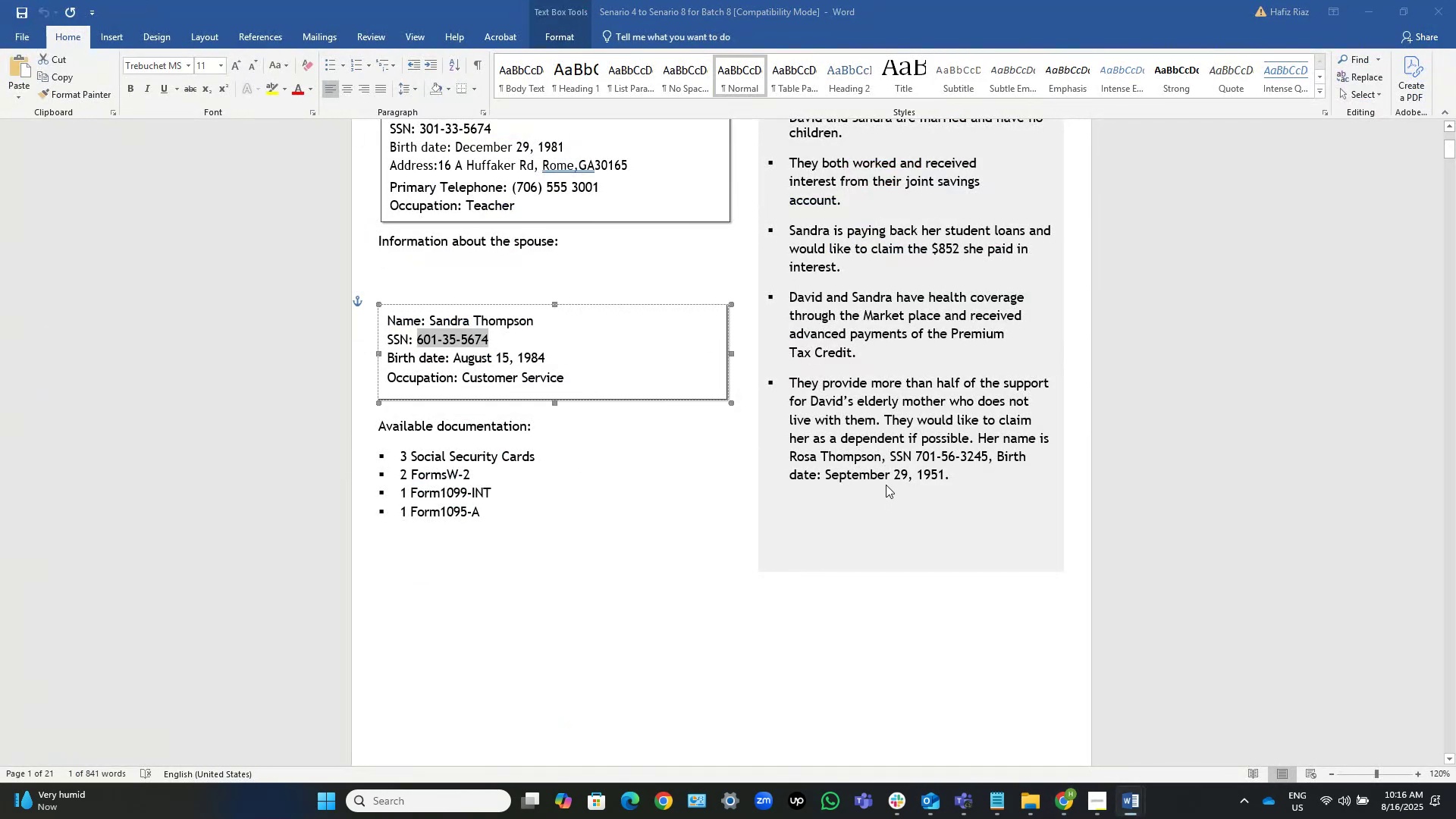 
key(Alt+Tab)
 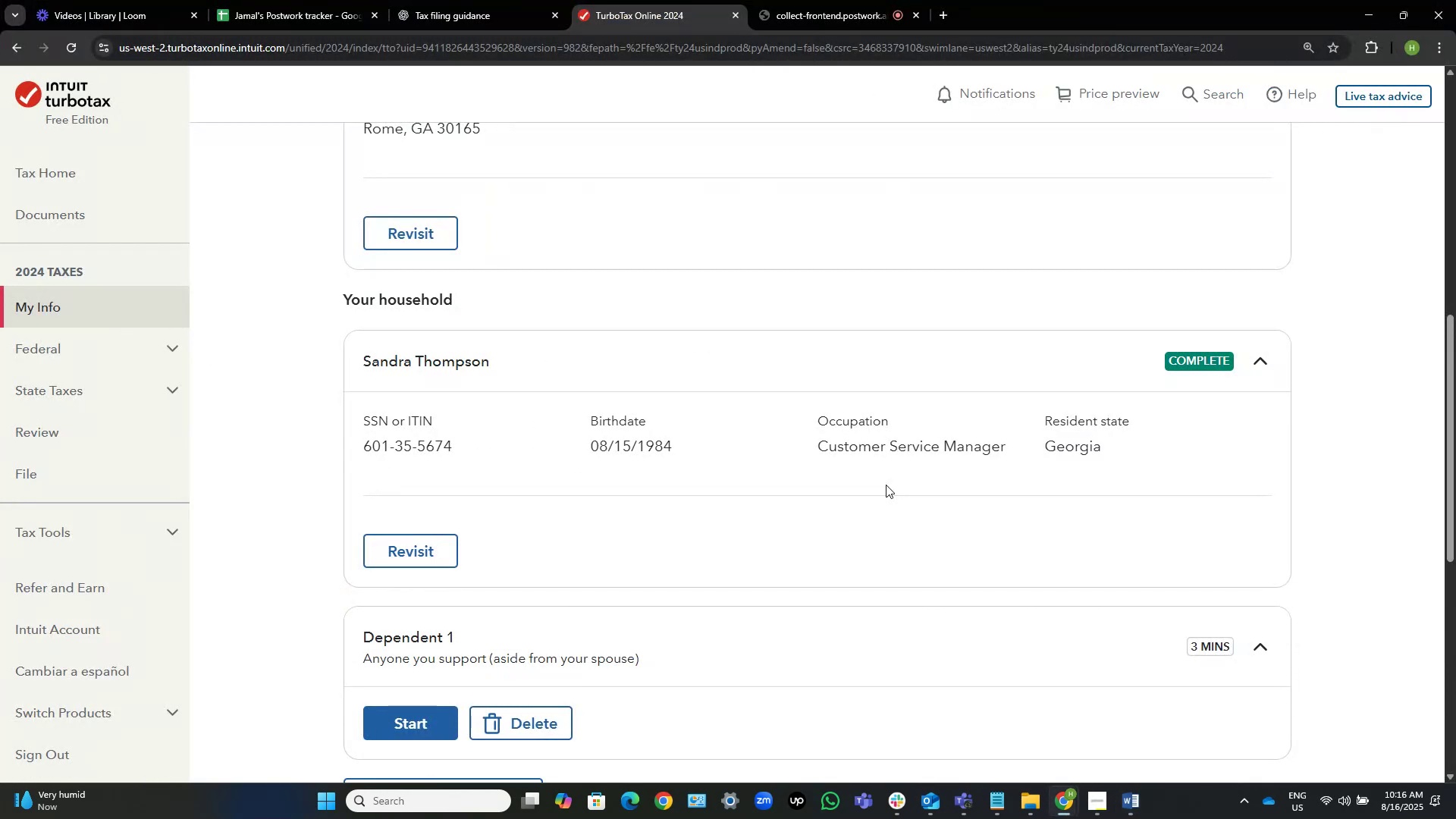 
key(Alt+AltLeft)
 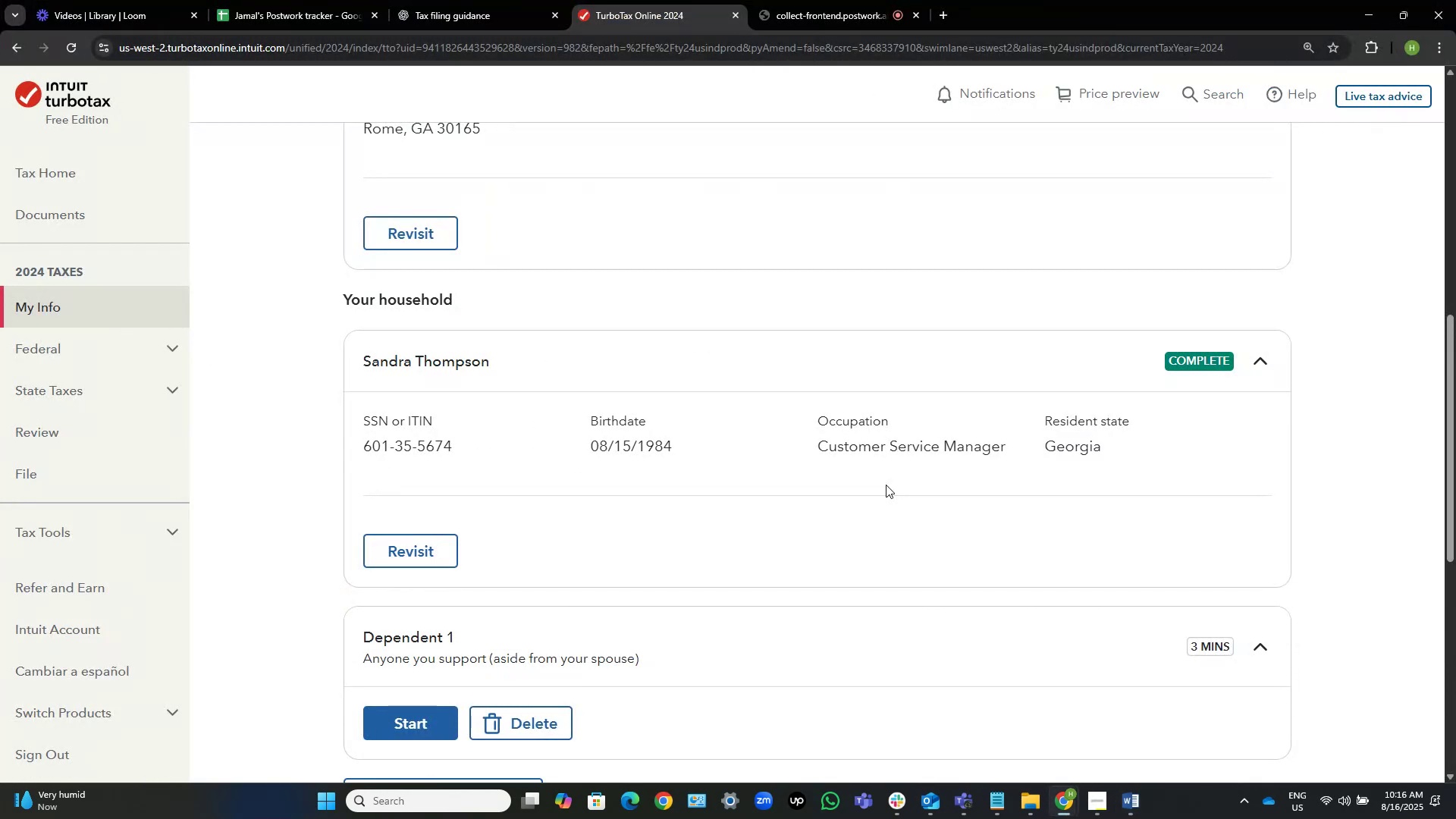 
key(Alt+Tab)
 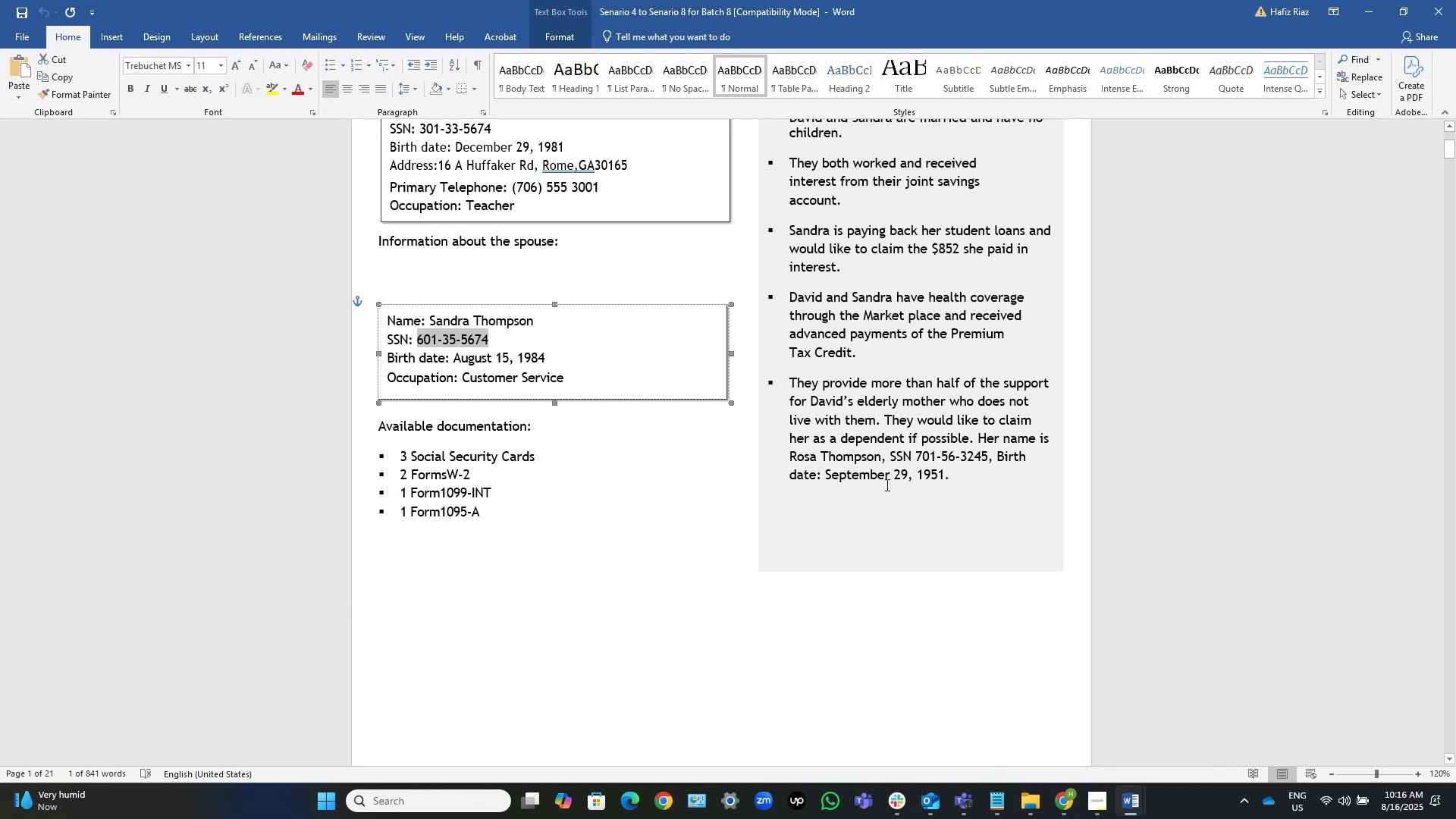 
key(Alt+AltLeft)
 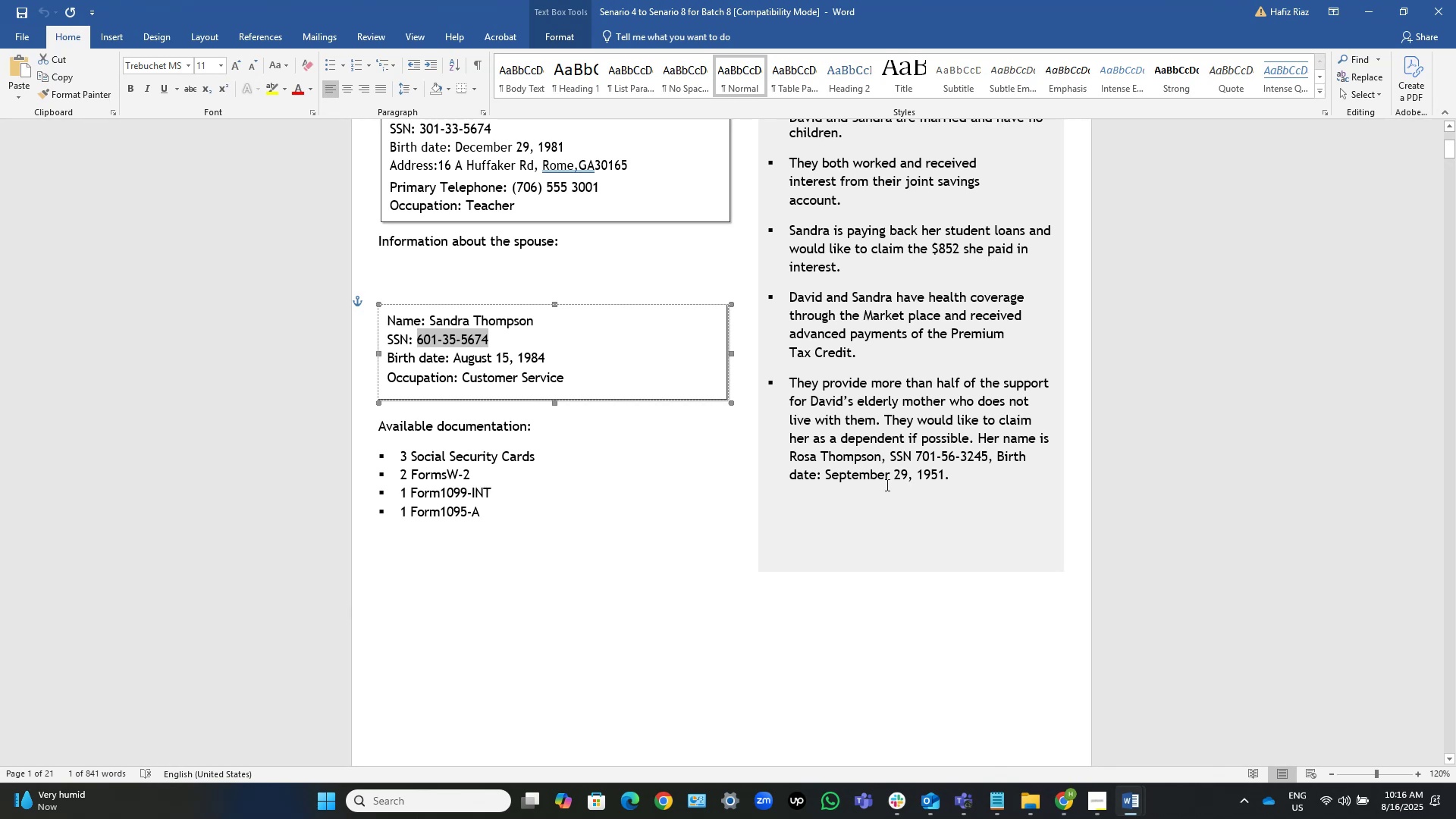 
key(Alt+Tab)
 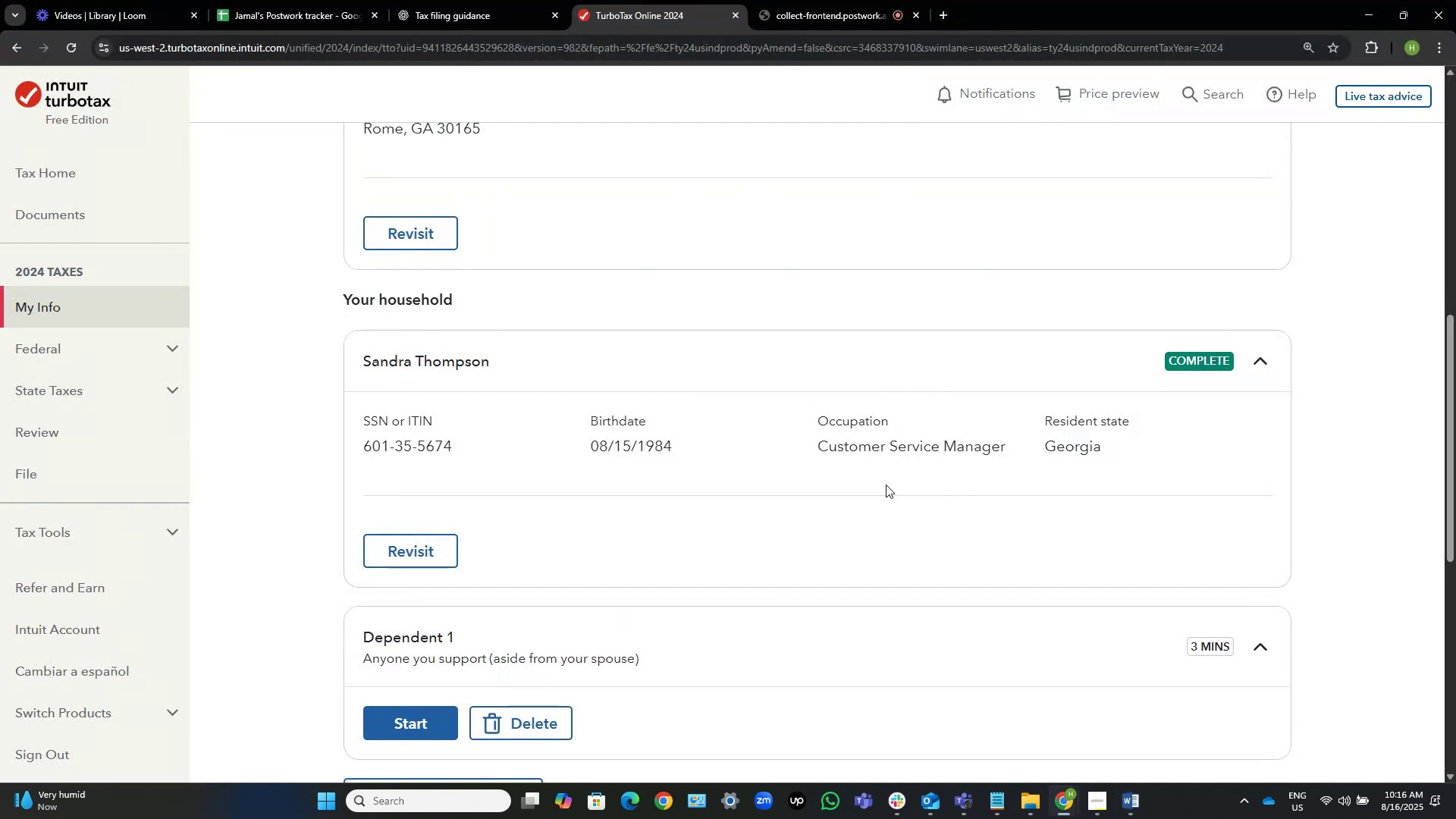 
scroll: coordinate [886, 485], scroll_direction: down, amount: 3.0
 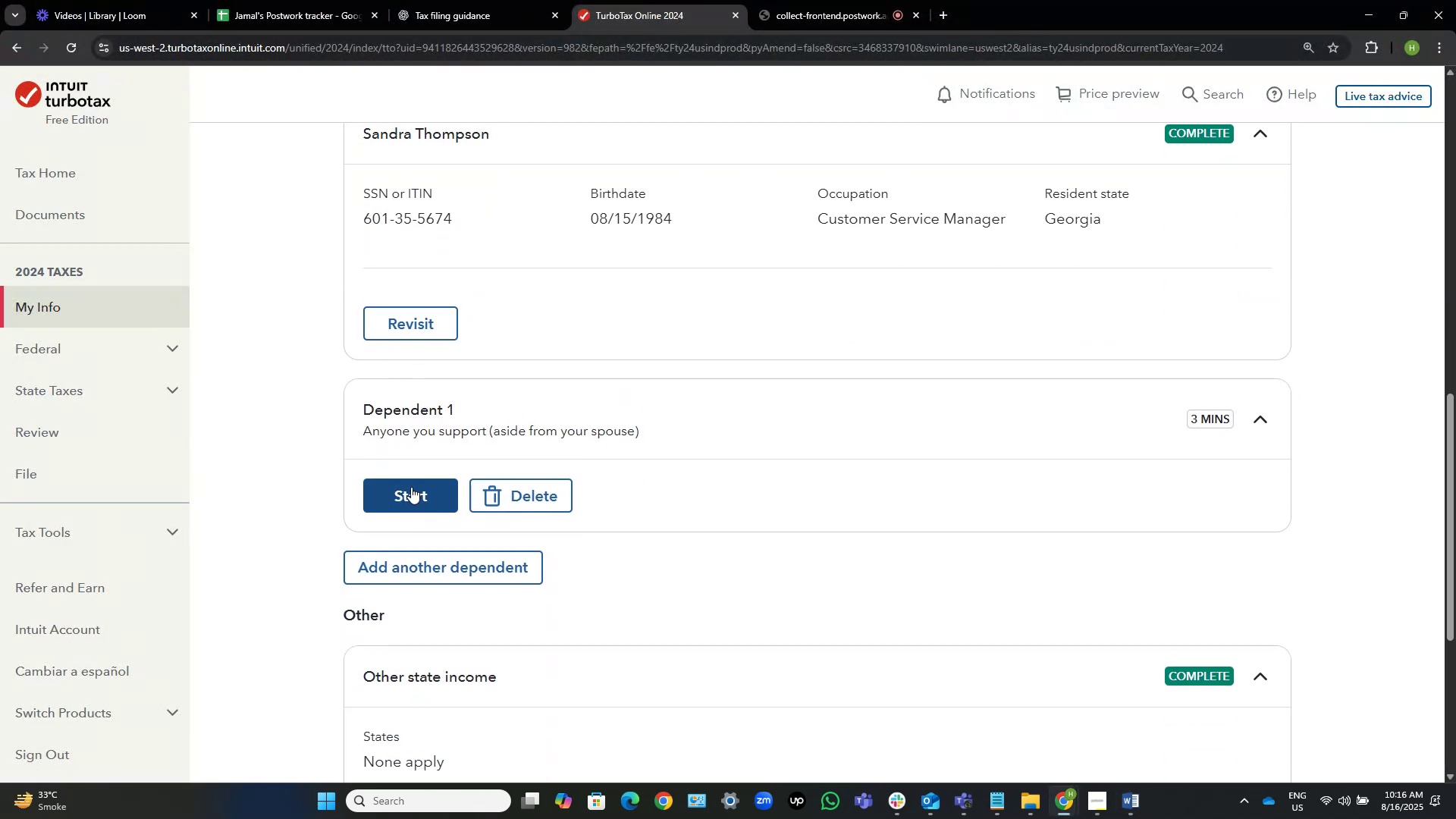 
left_click([410, 487])
 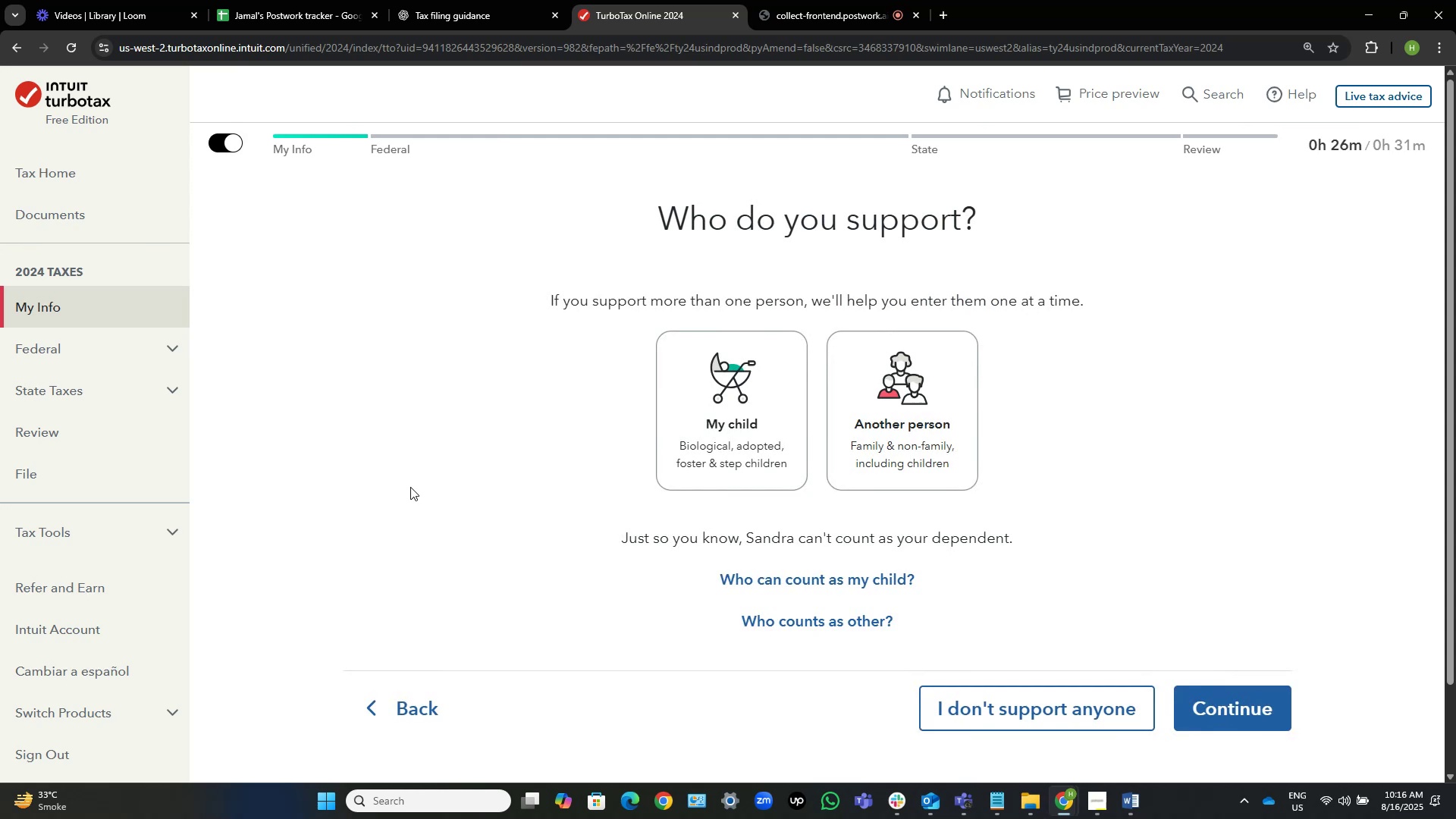 
left_click([916, 422])
 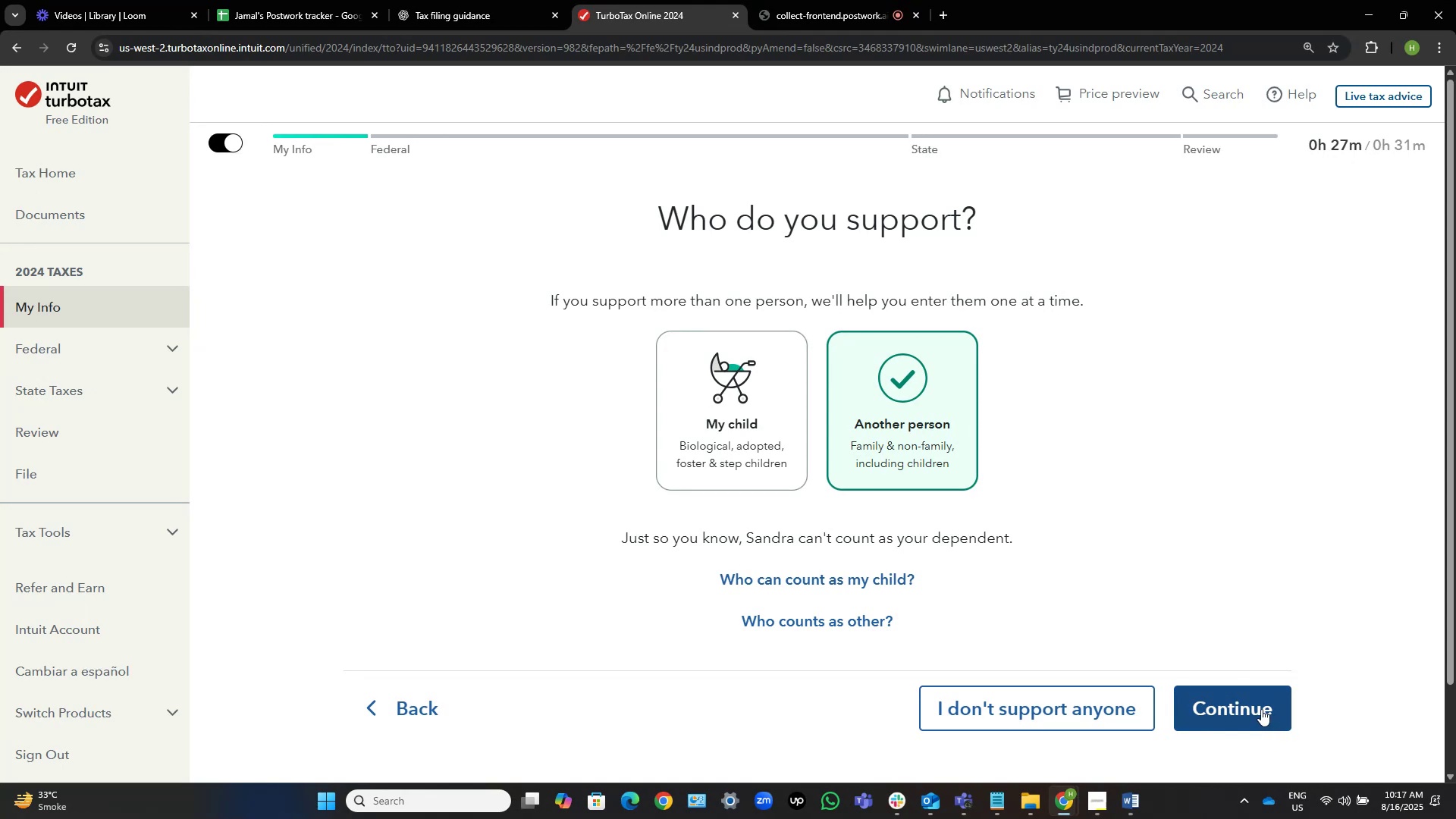 
wait(49.99)
 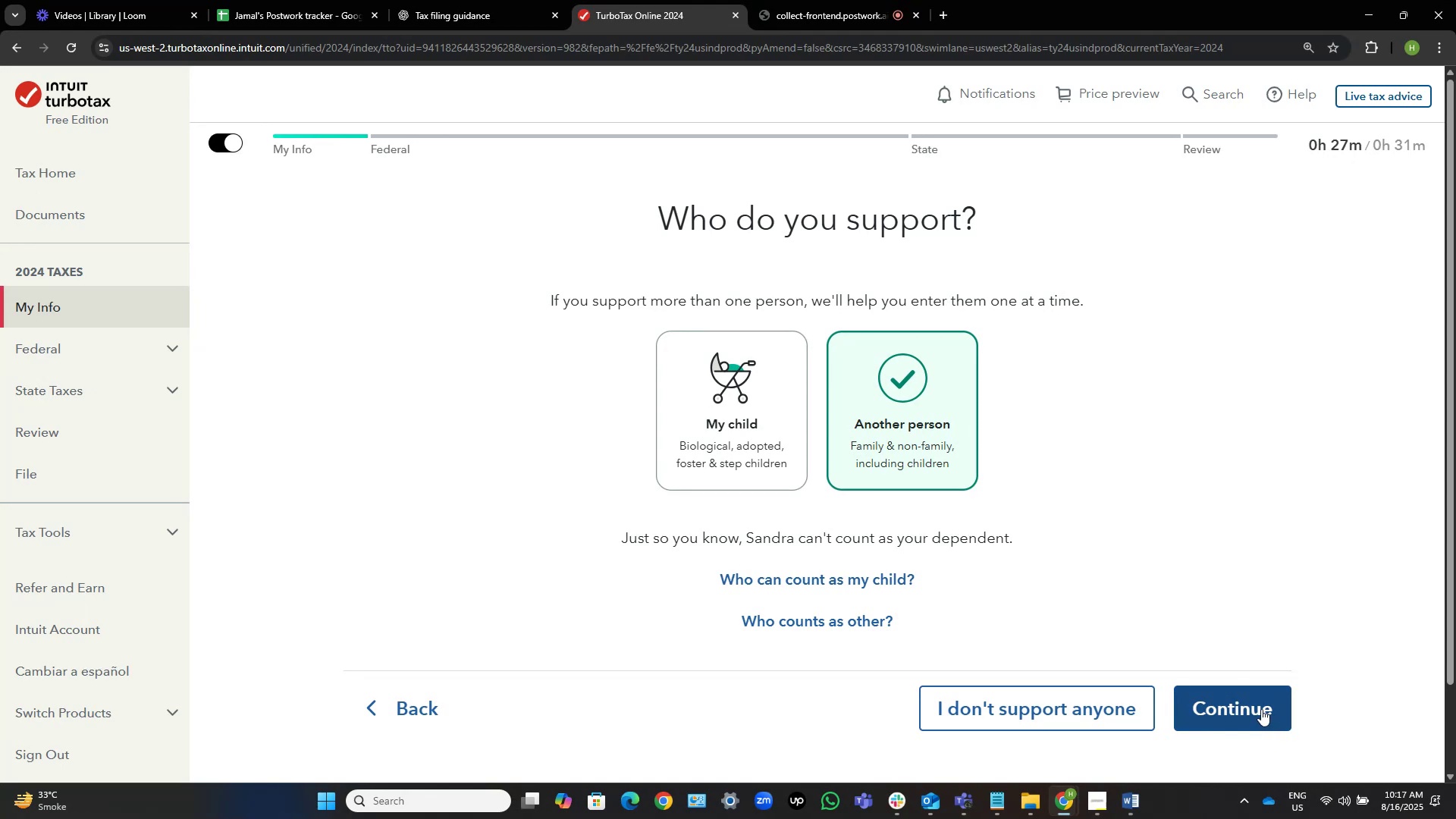 
left_click([1261, 709])
 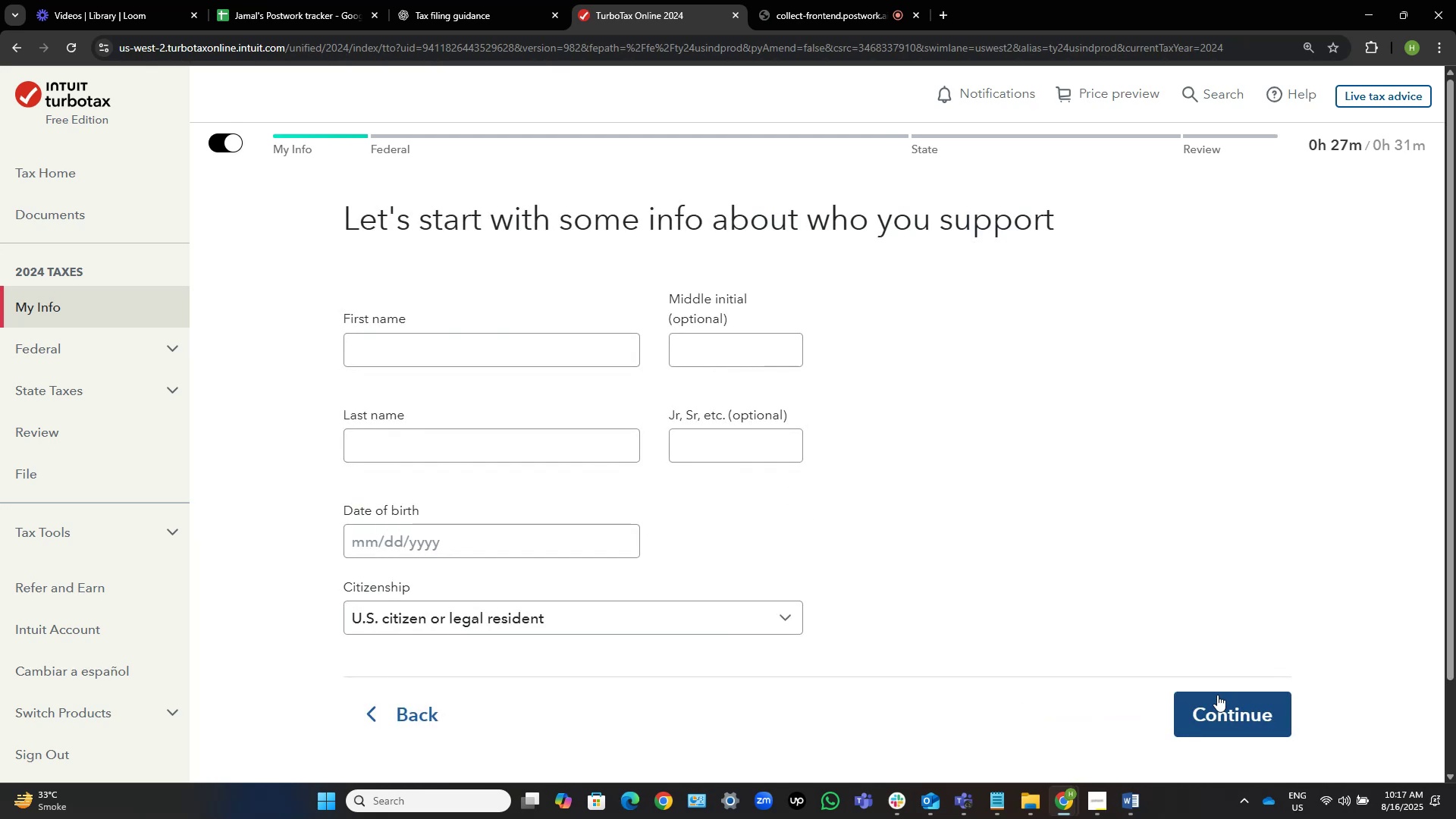 
wait(6.32)
 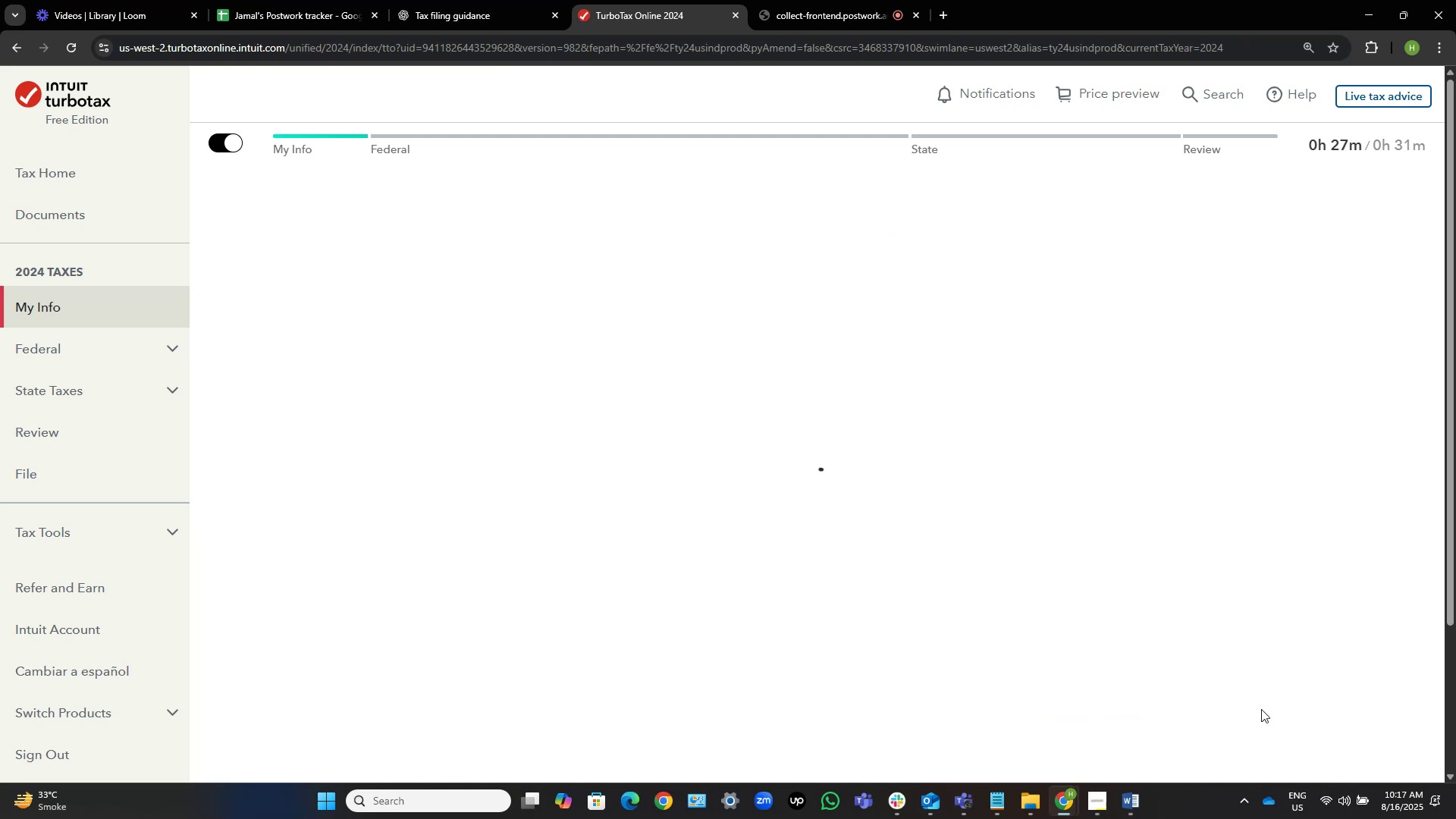 
left_click([436, 718])
 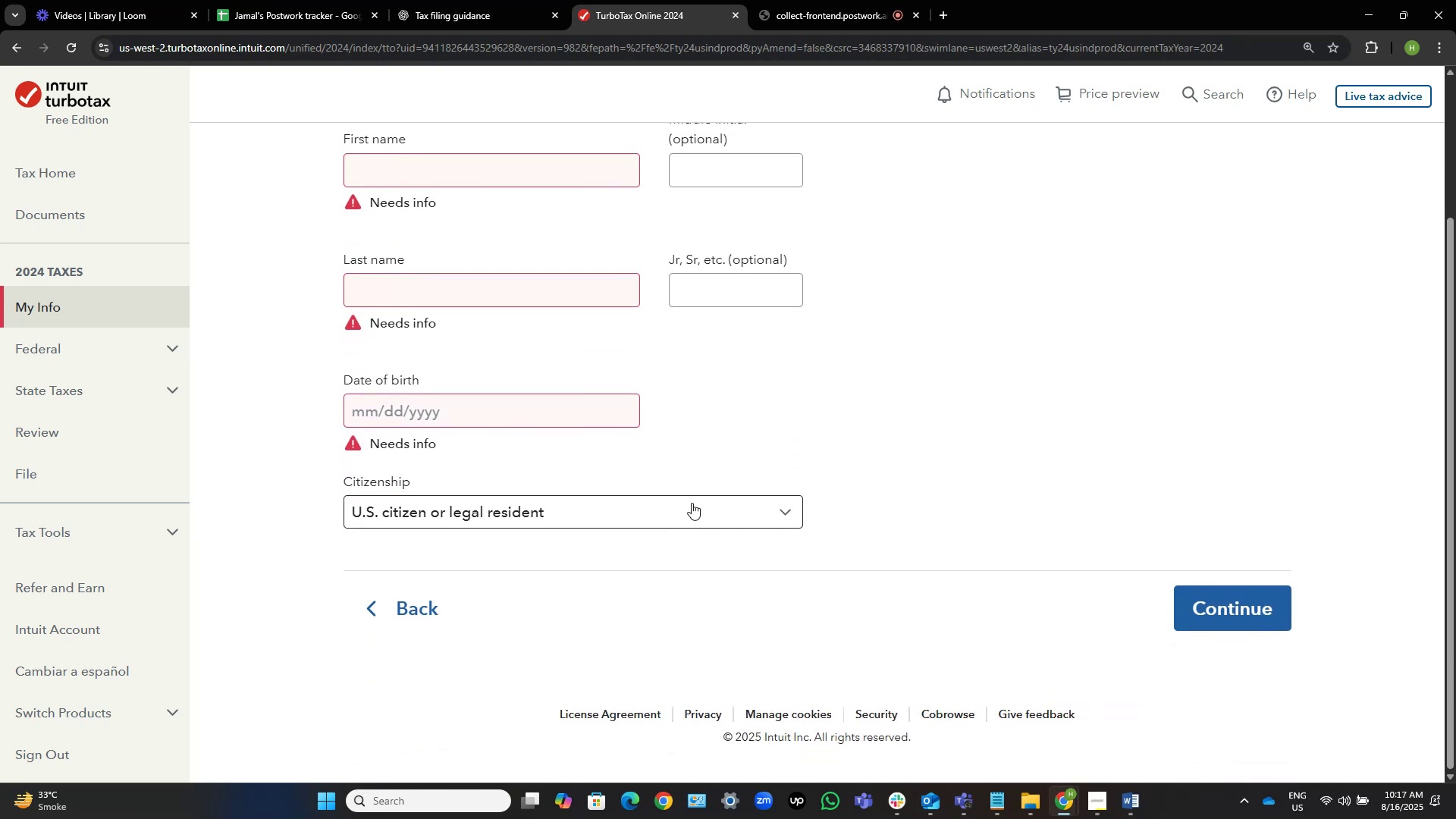 
scroll: coordinate [739, 488], scroll_direction: up, amount: 3.0
 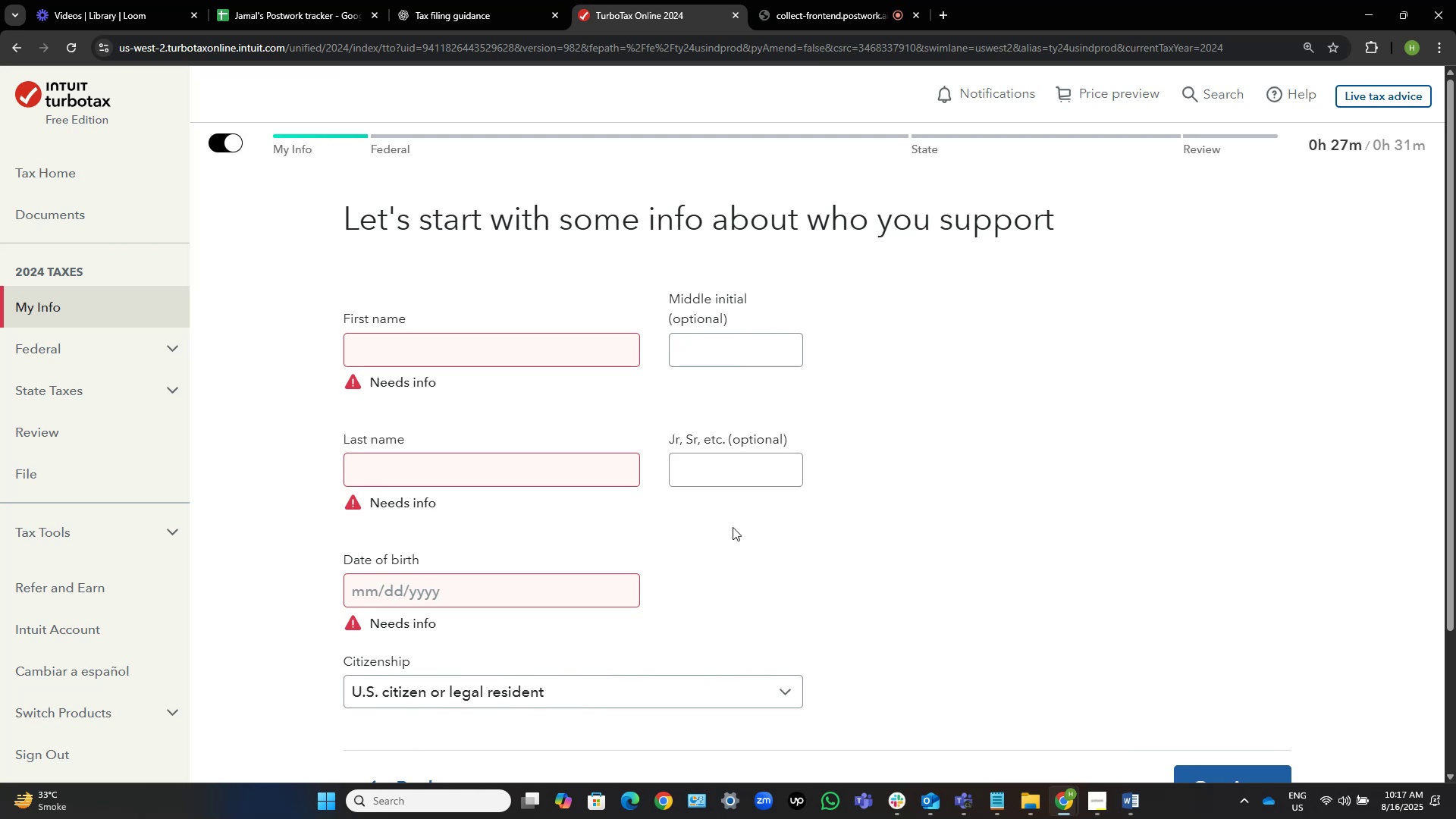 
scroll: coordinate [526, 654], scroll_direction: down, amount: 3.0
 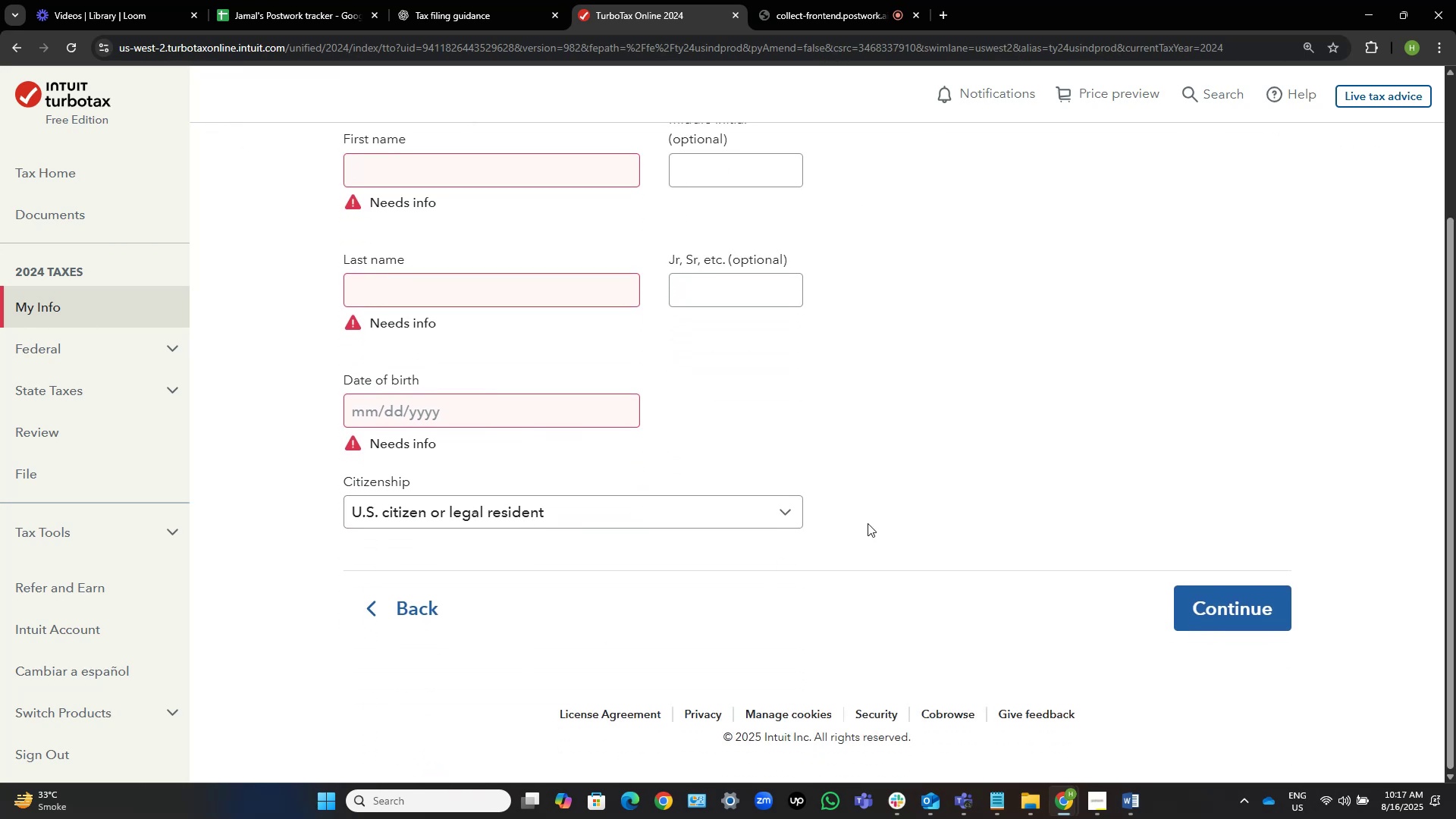 
left_click([973, 494])
 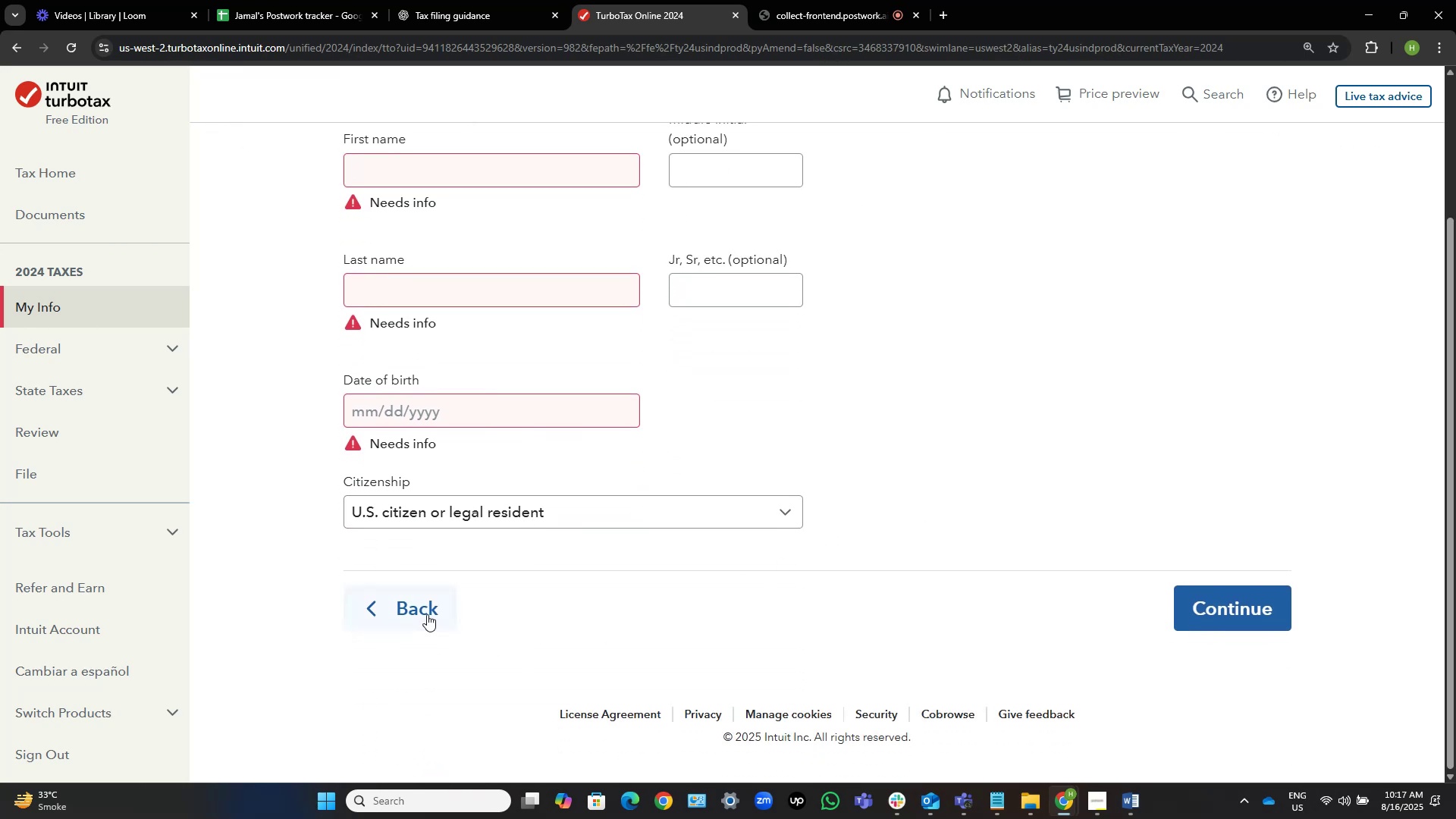 
left_click([409, 613])
 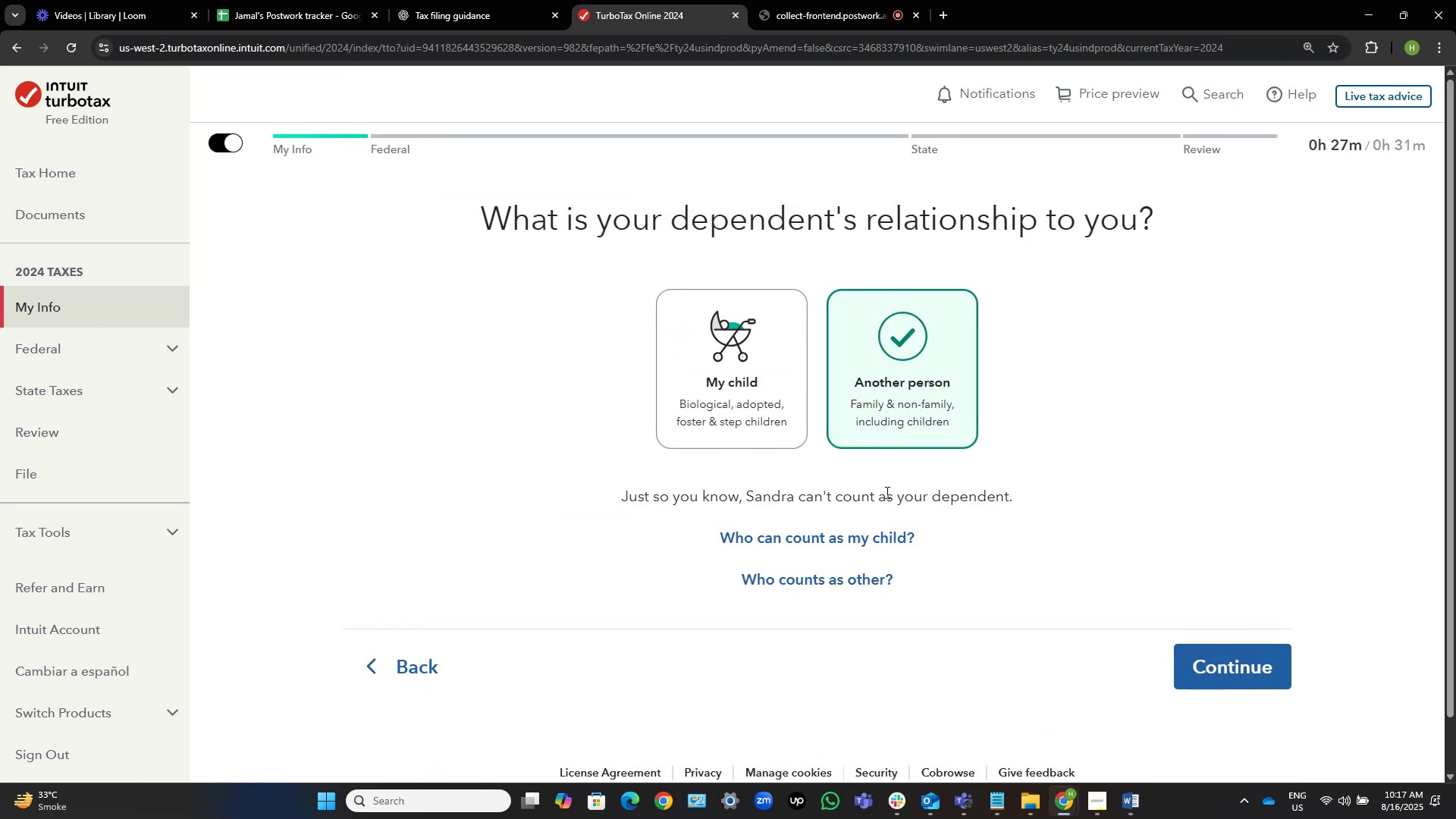 
left_click([844, 581])
 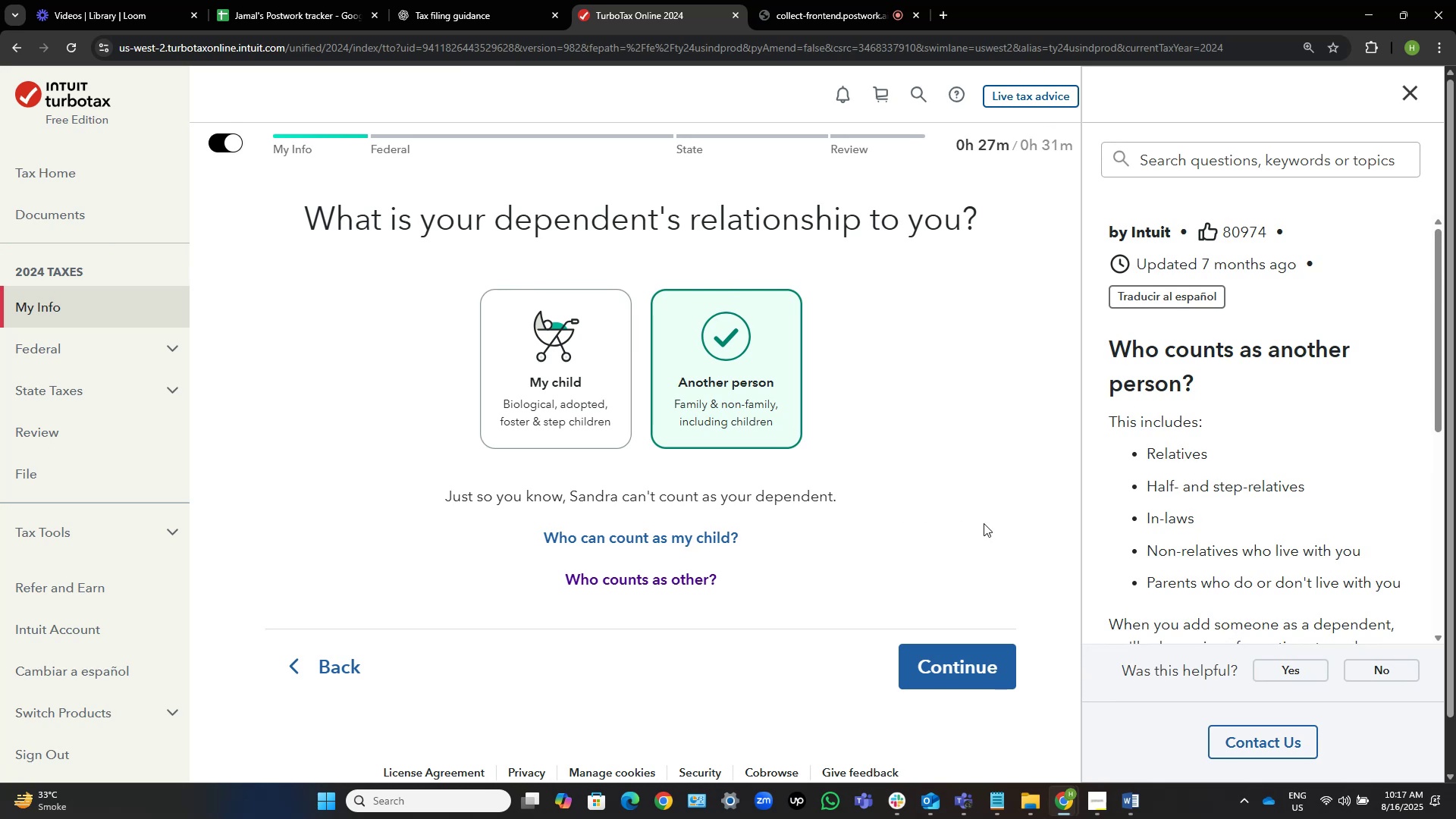 
wait(22.17)
 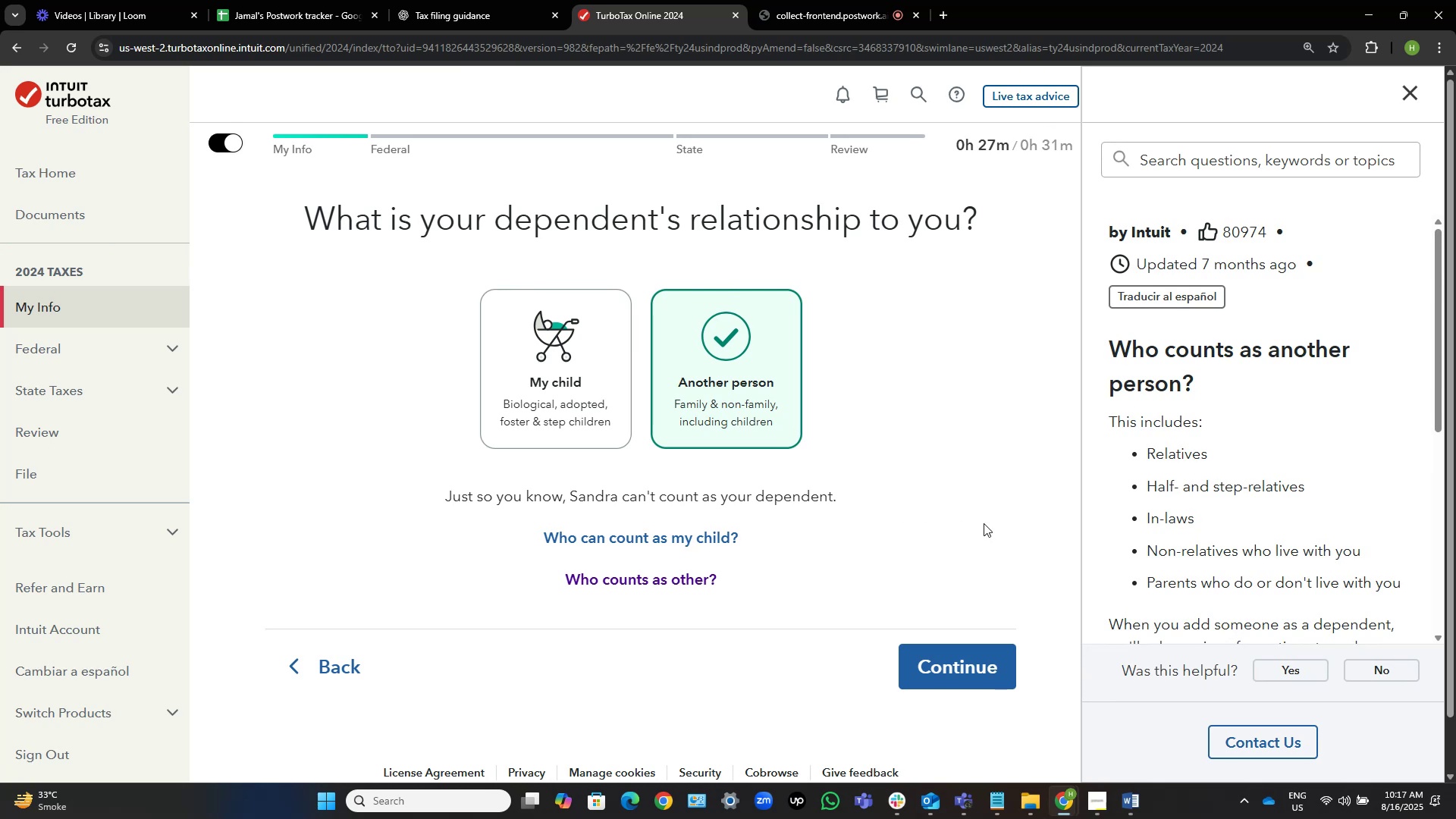 
left_click([1407, 90])
 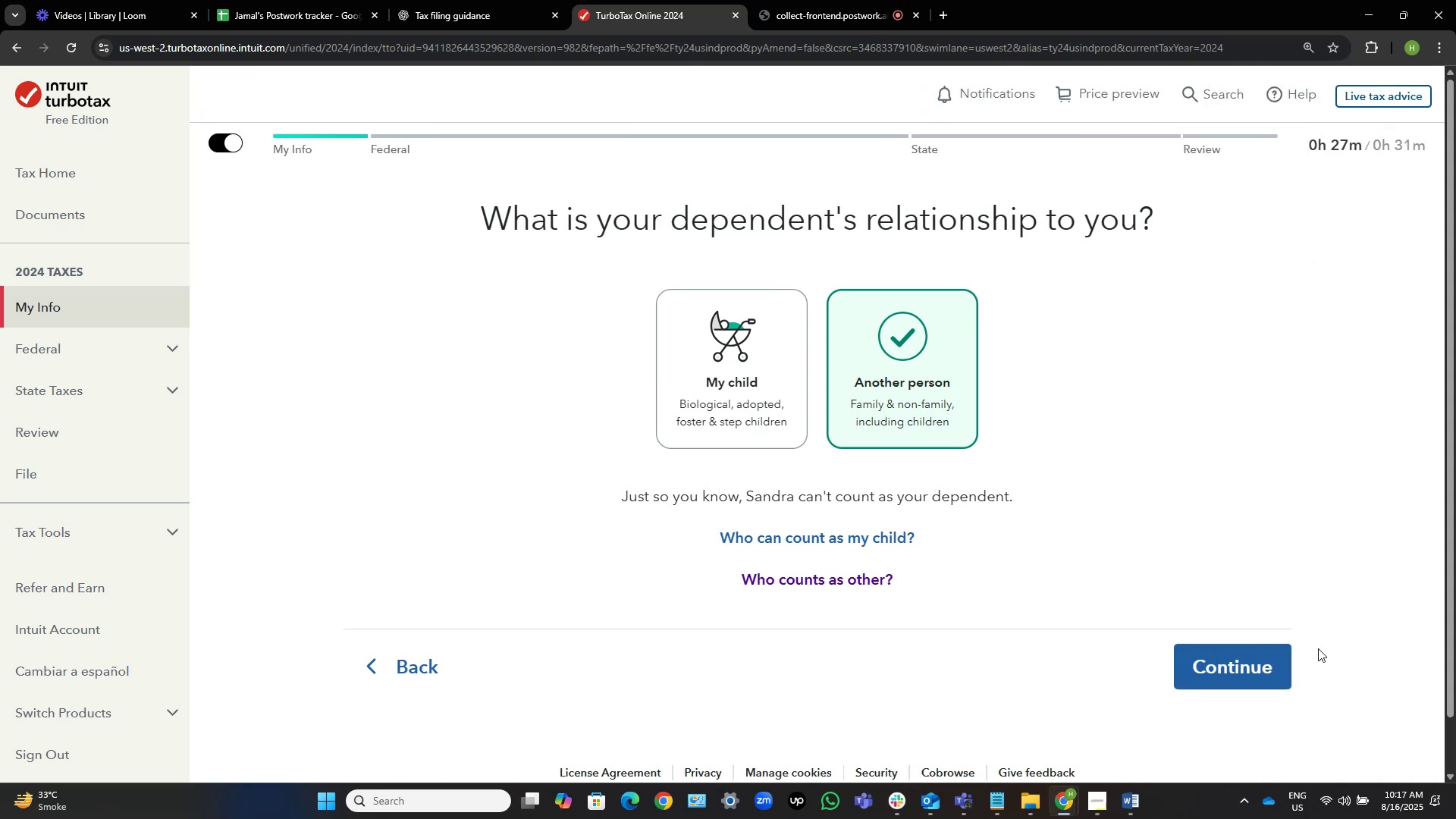 
left_click([1169, 668])
 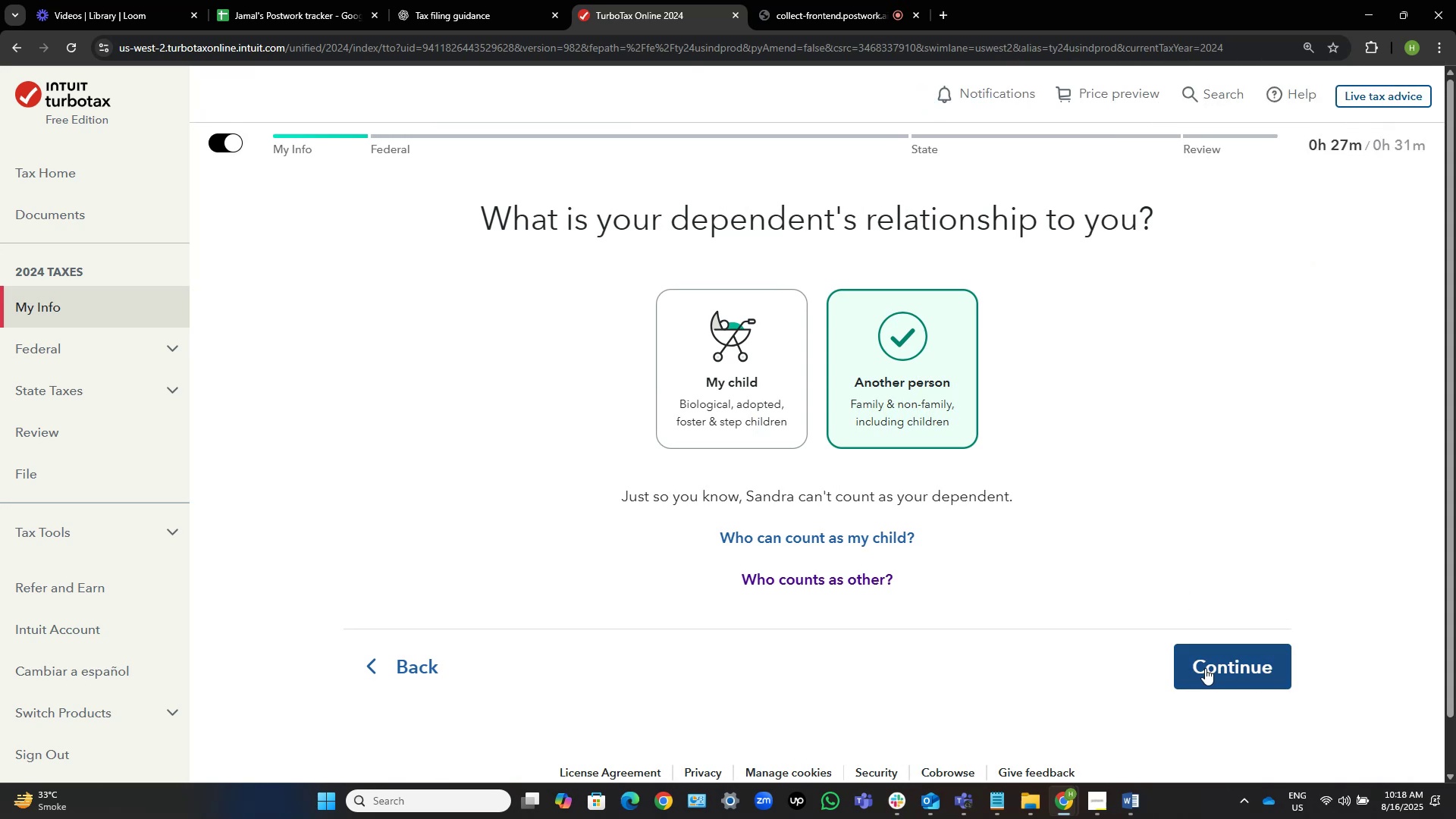 
left_click([1206, 668])
 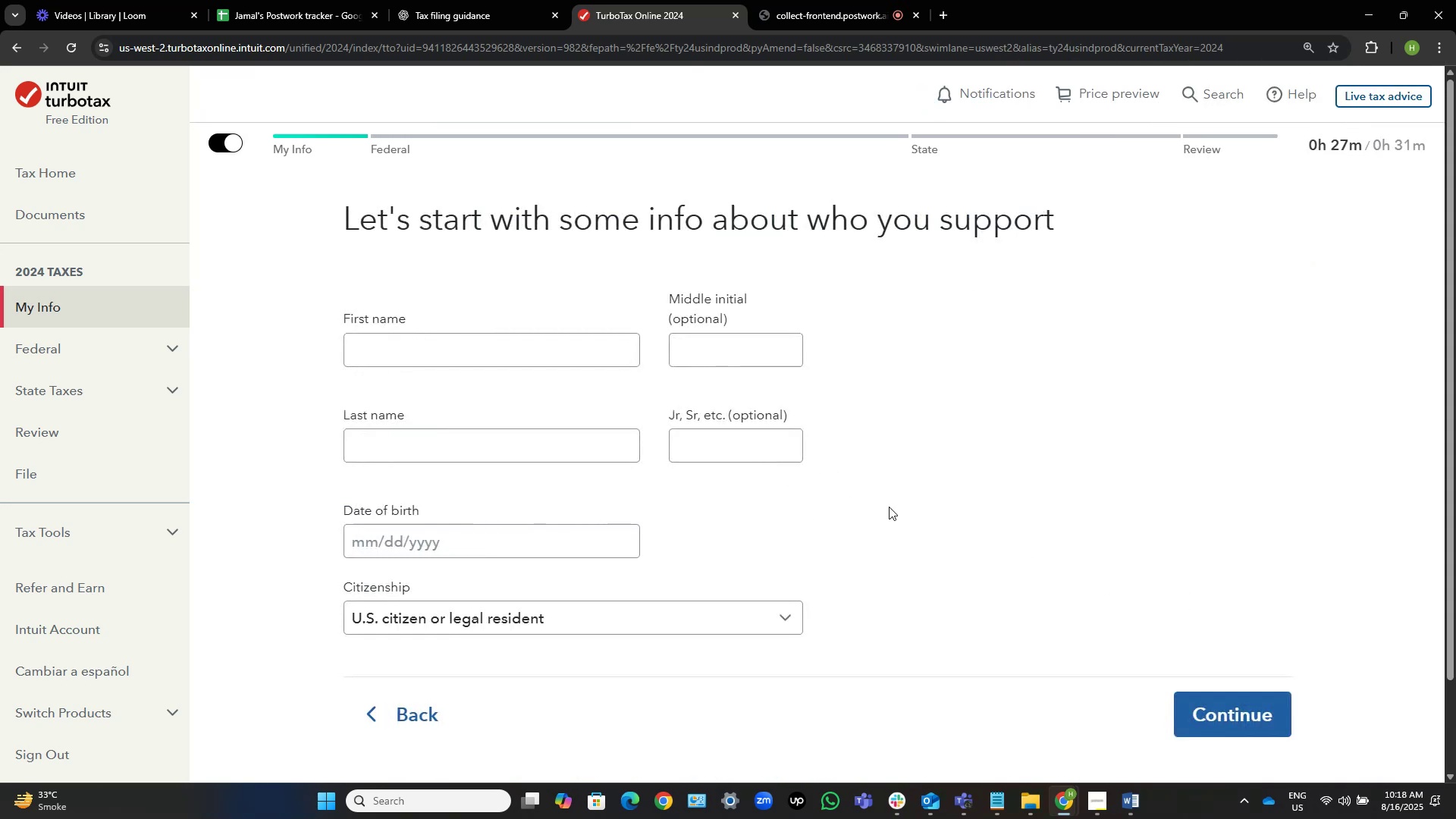 
wait(6.21)
 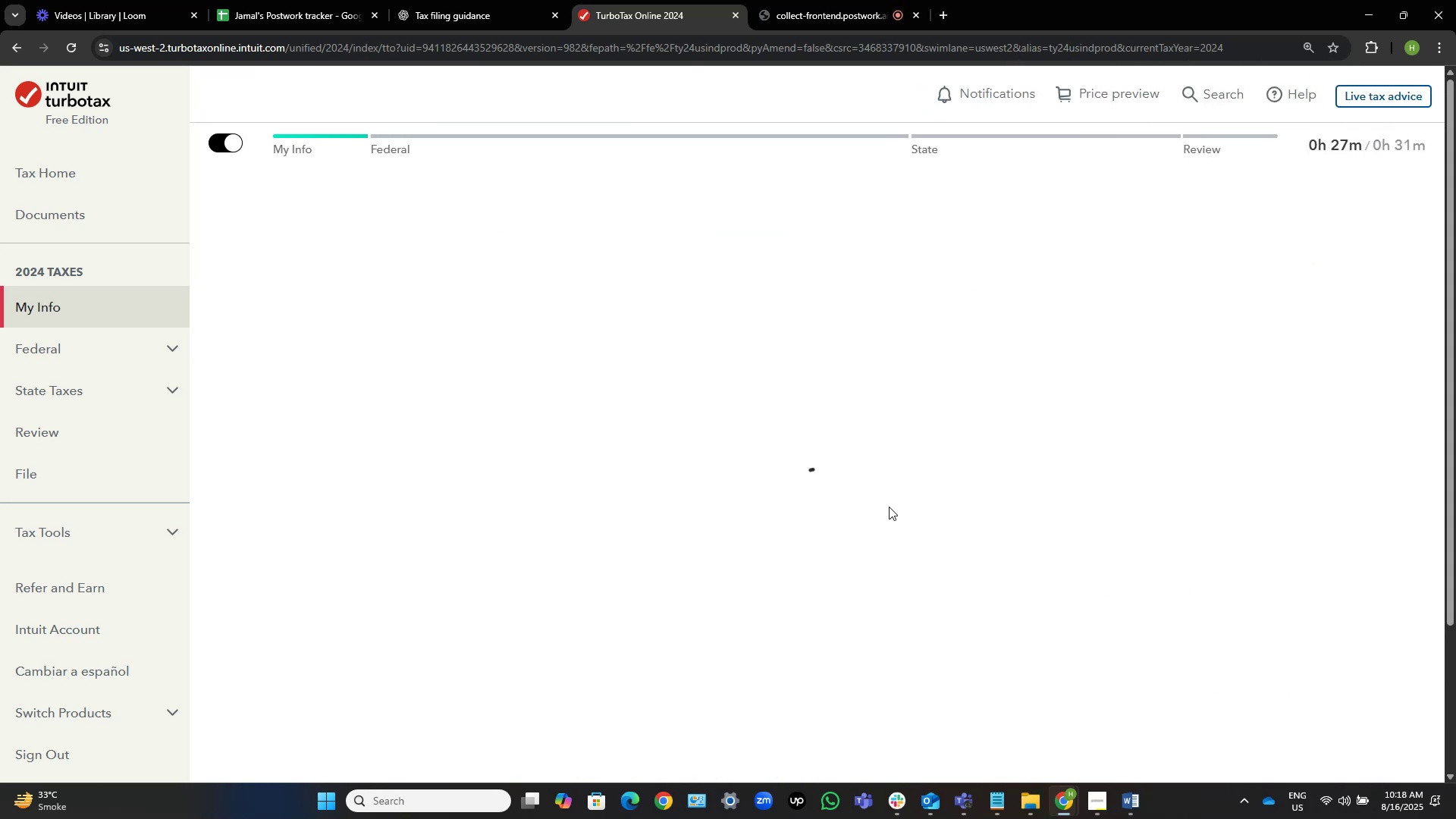 
key(Alt+AltLeft)
 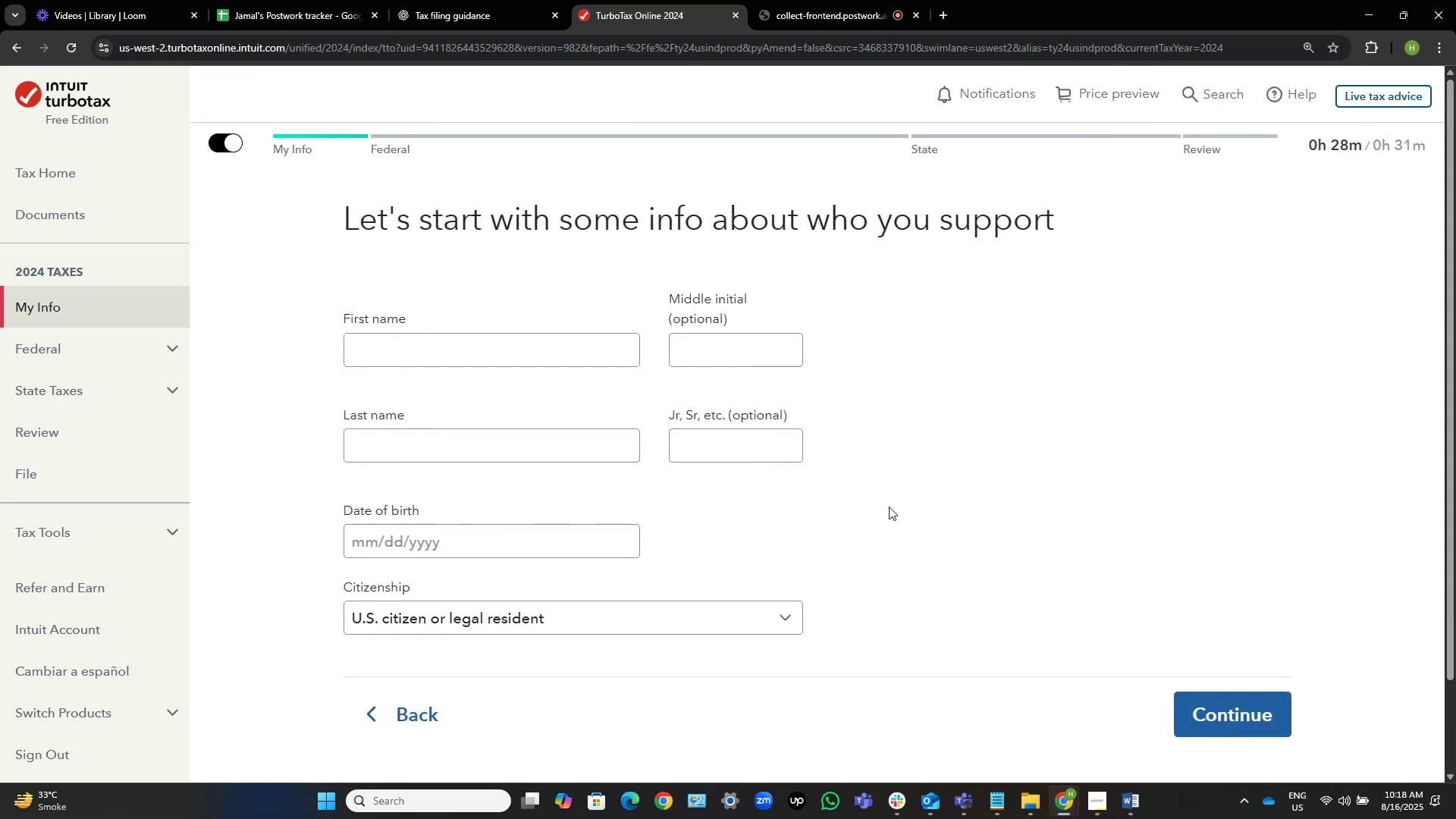 
key(Alt+Tab)
 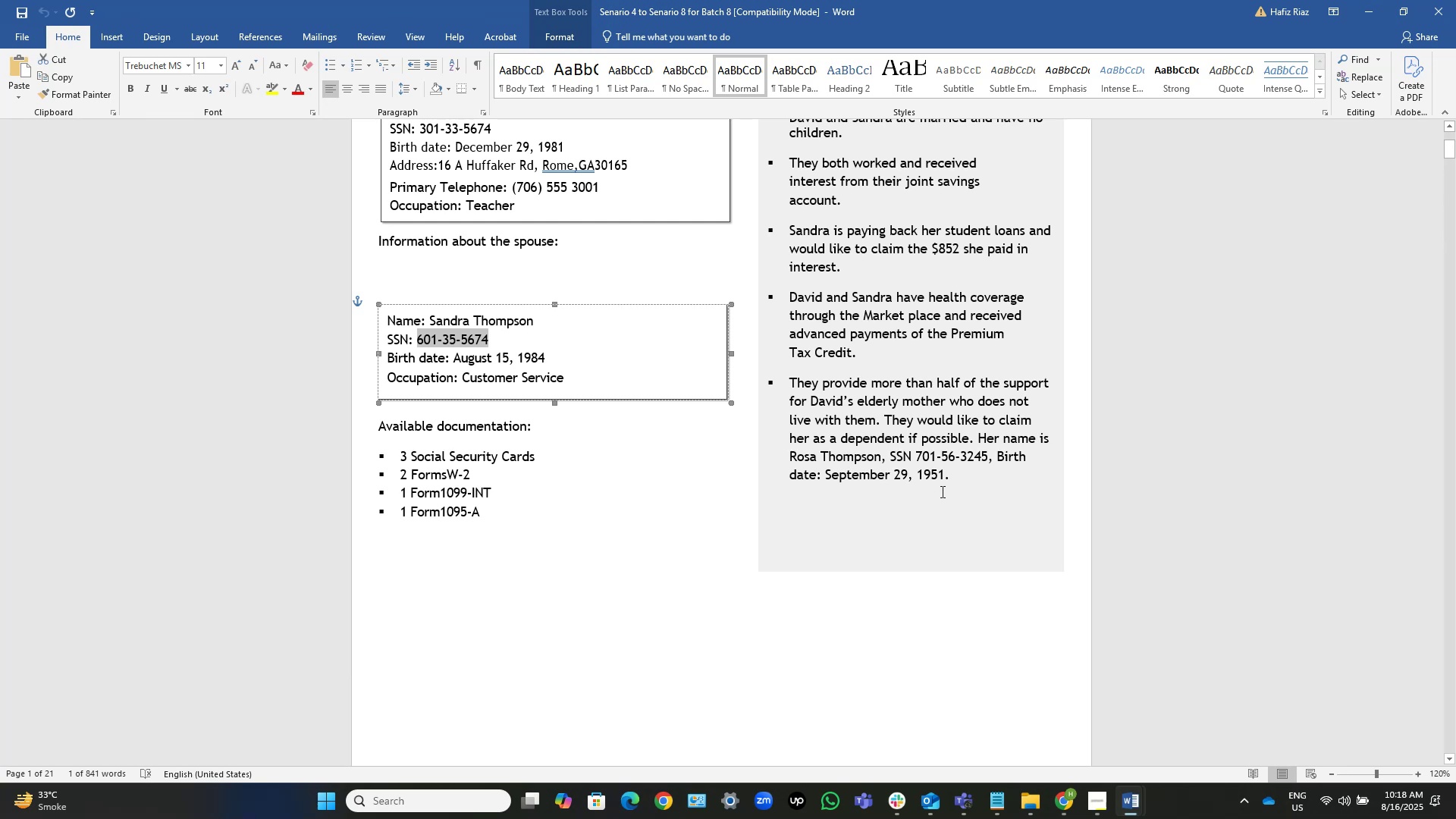 
key(Alt+AltLeft)
 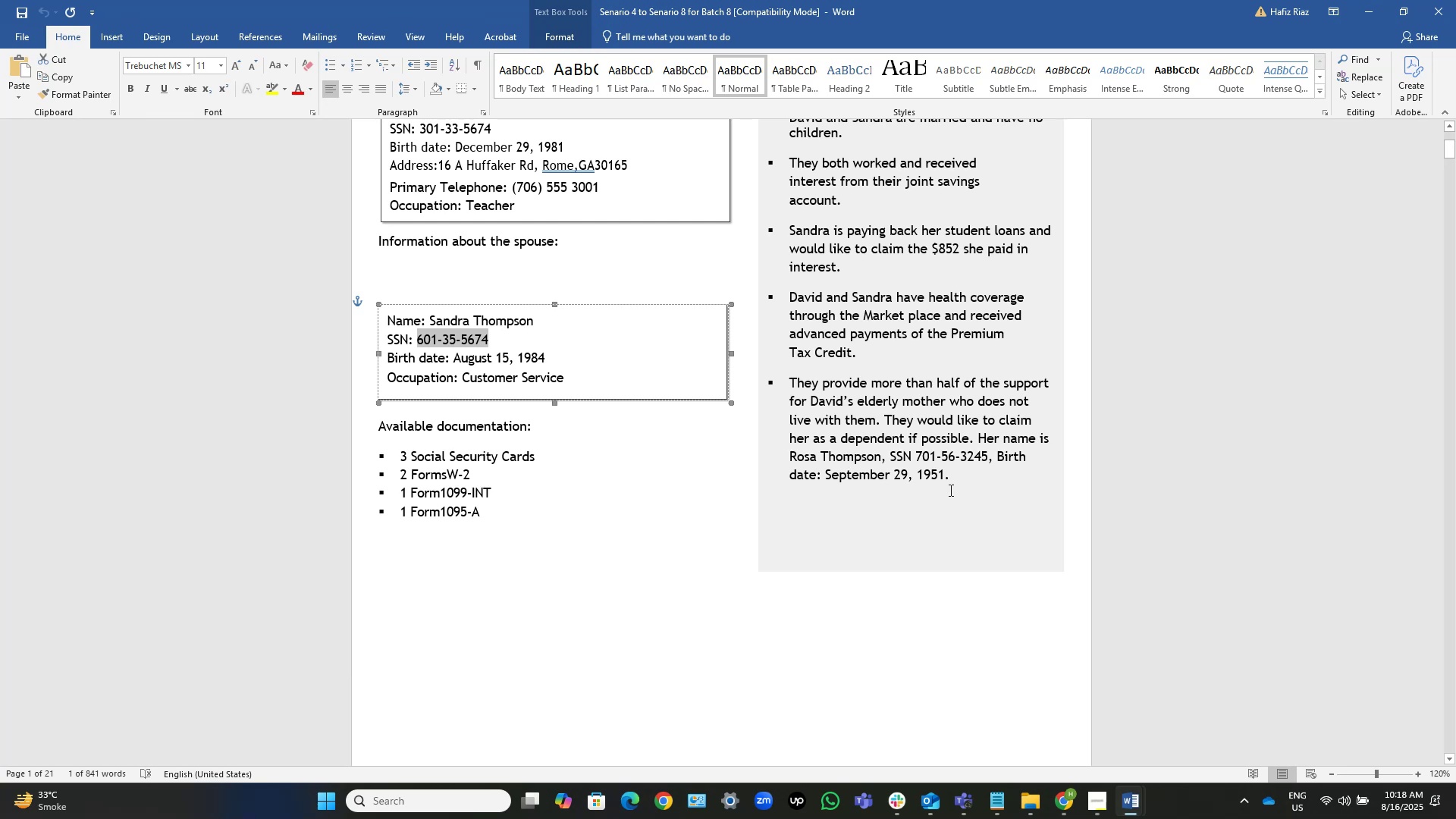 
key(Alt+Tab)
 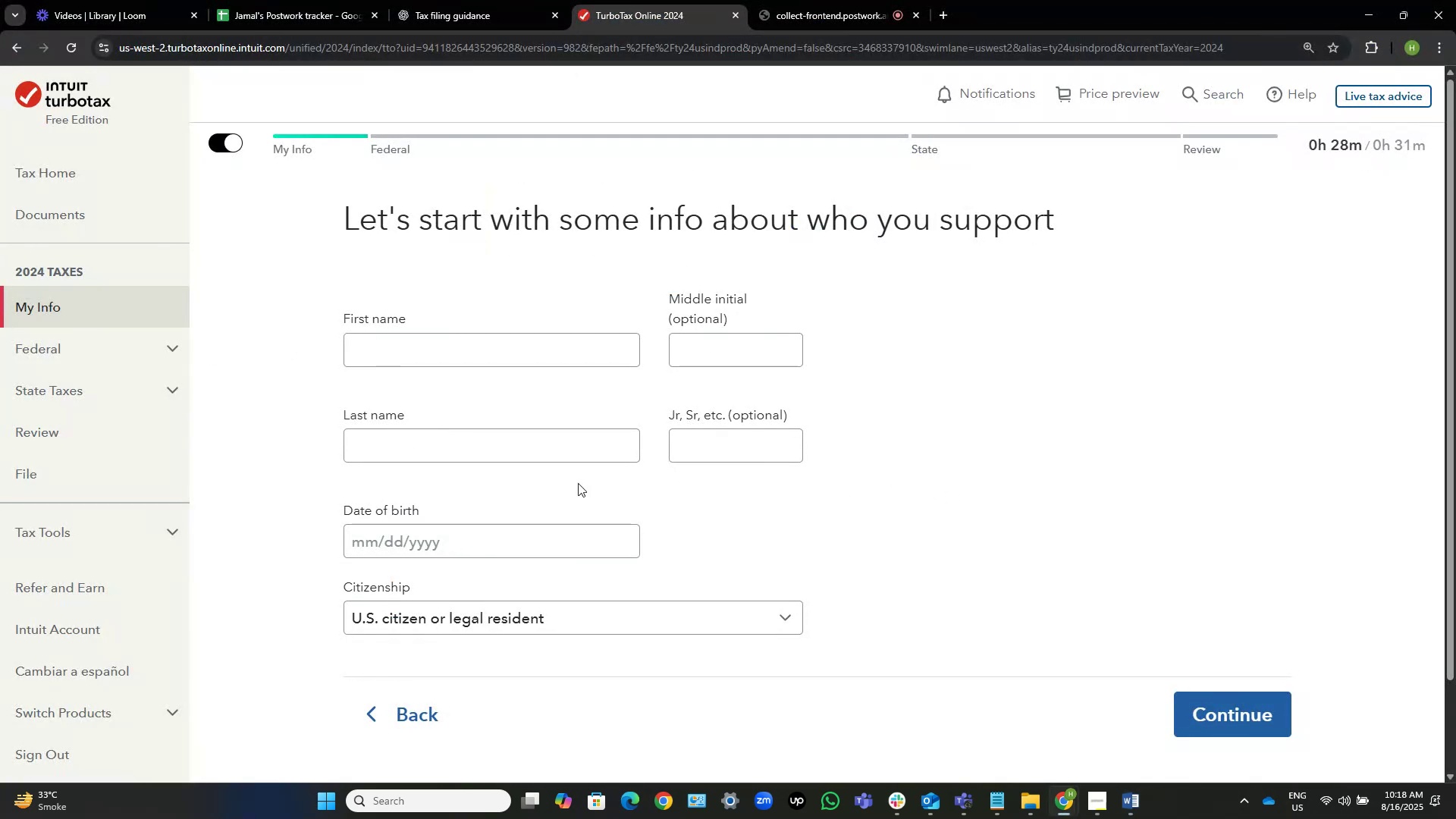 
key(Alt+AltLeft)
 